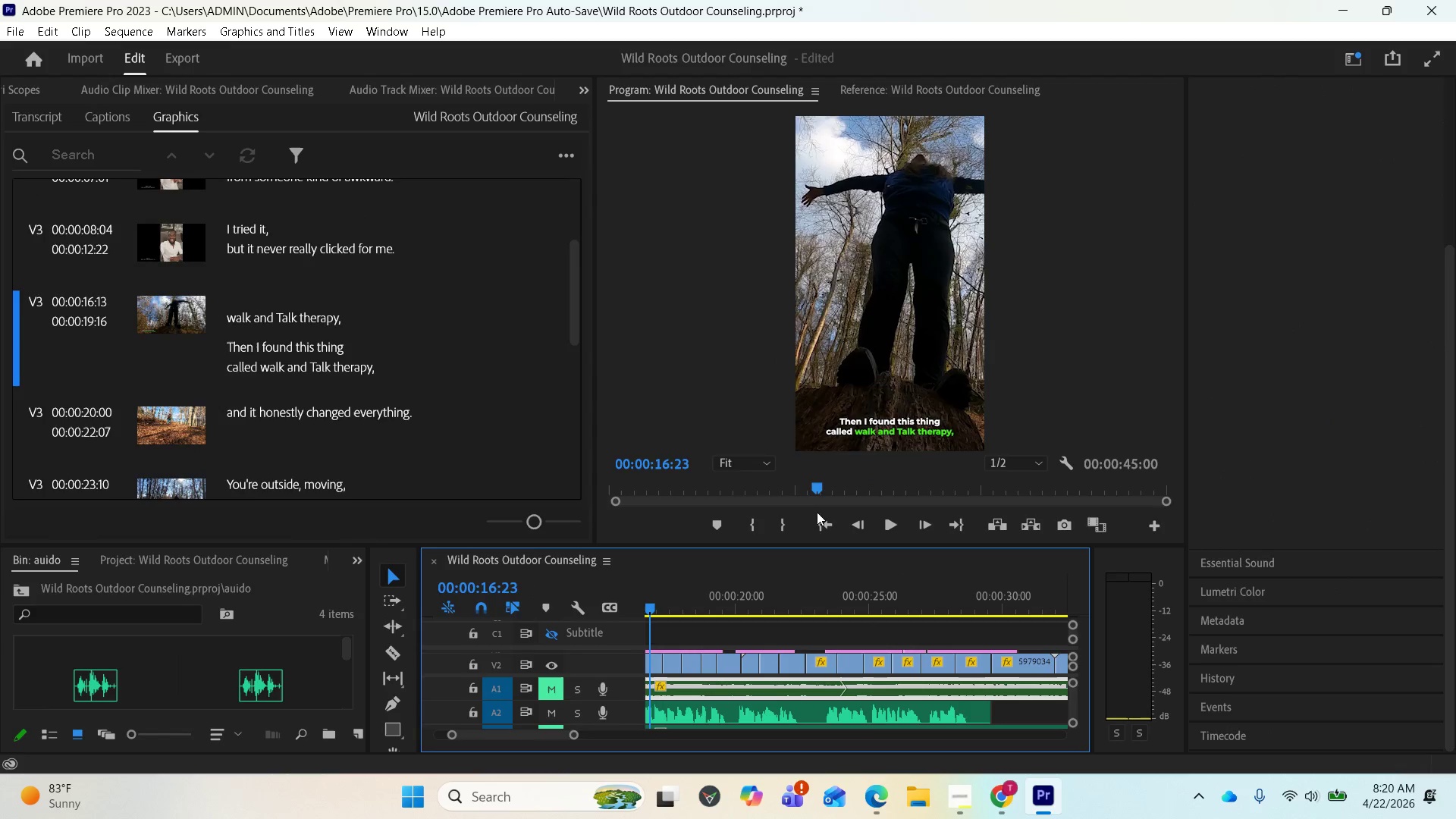 
left_click([817, 520])
 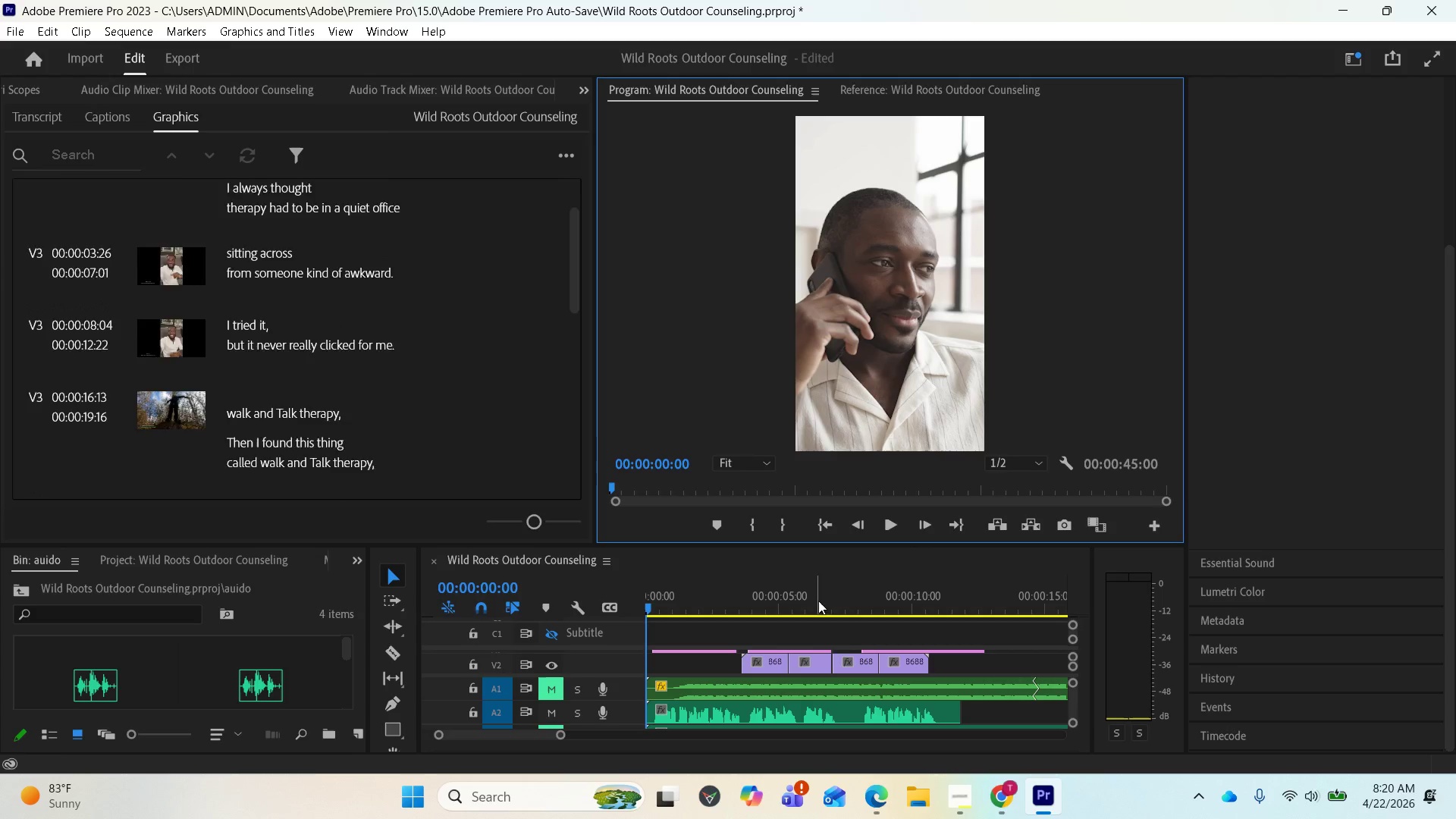 
key(Space)
 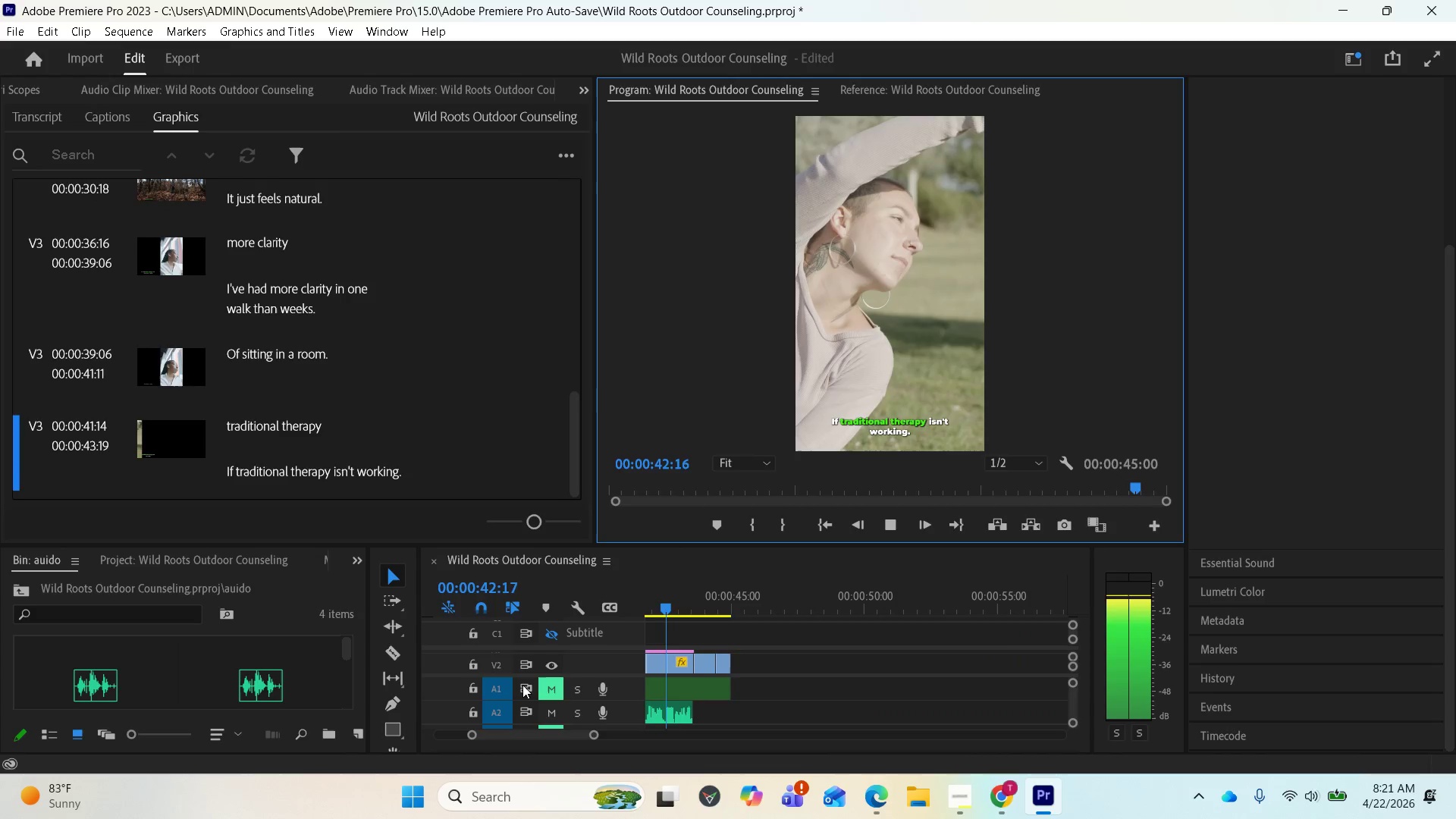 
wait(47.7)
 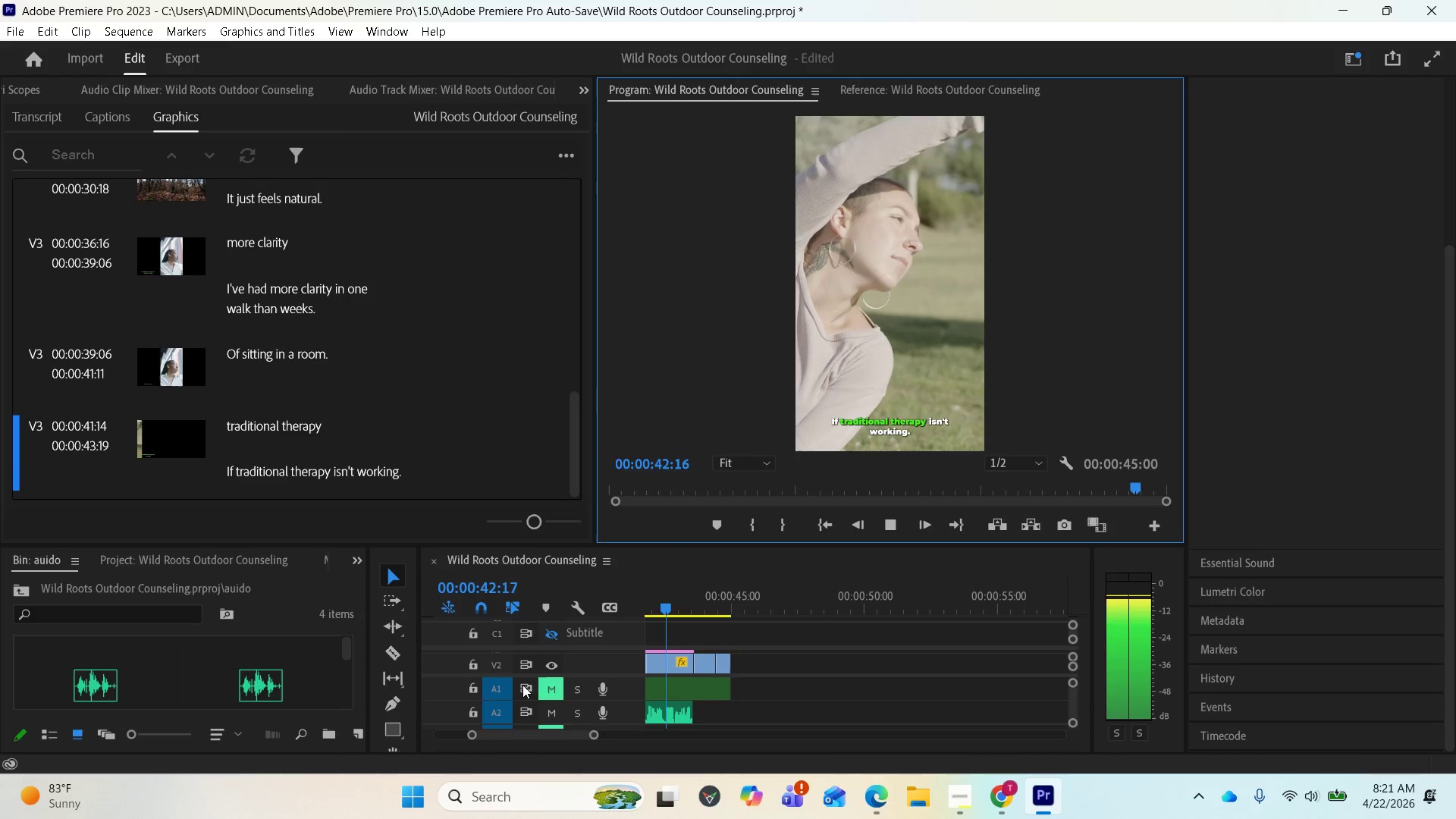 
key(Space)
 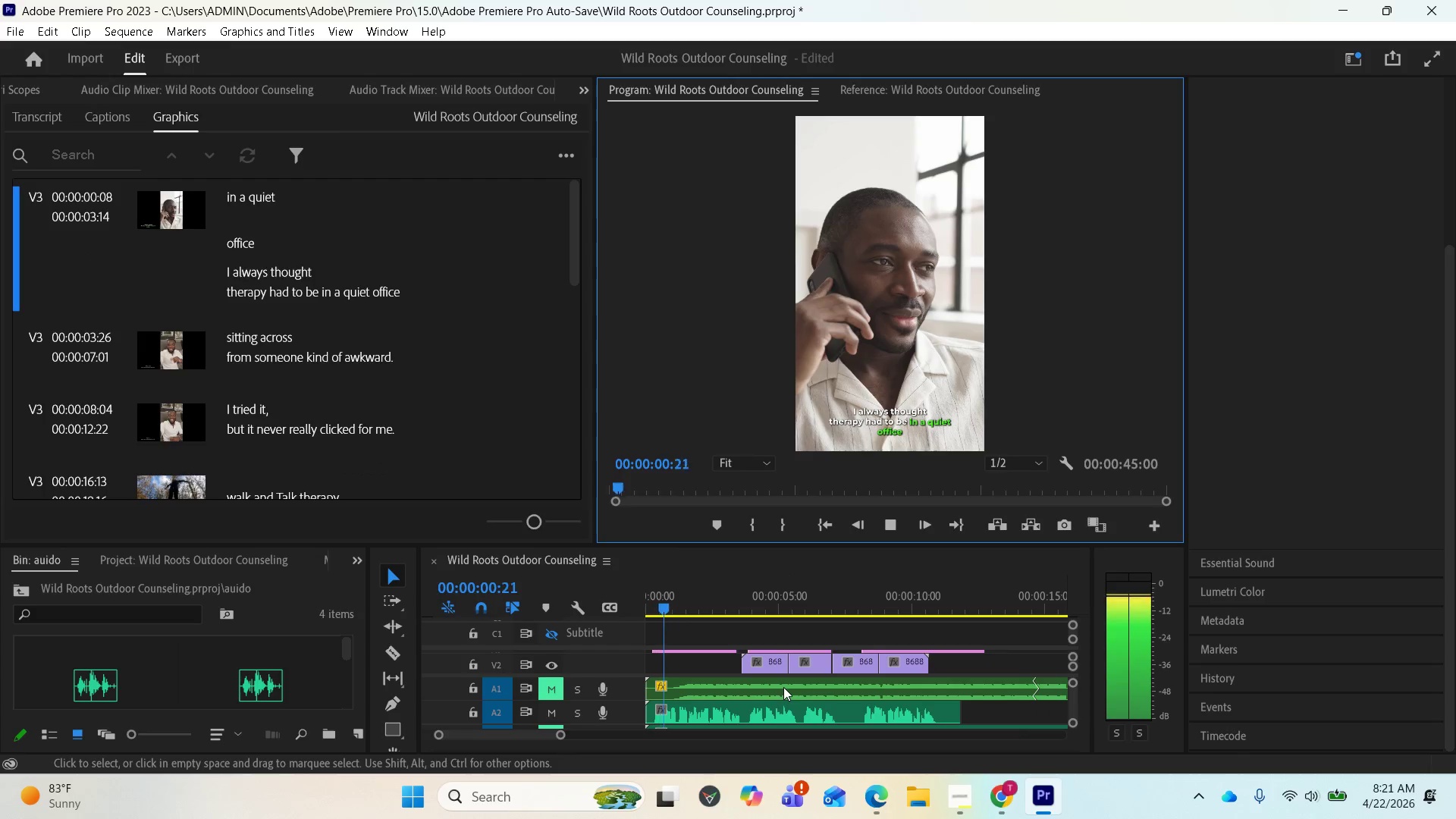 
key(Space)
 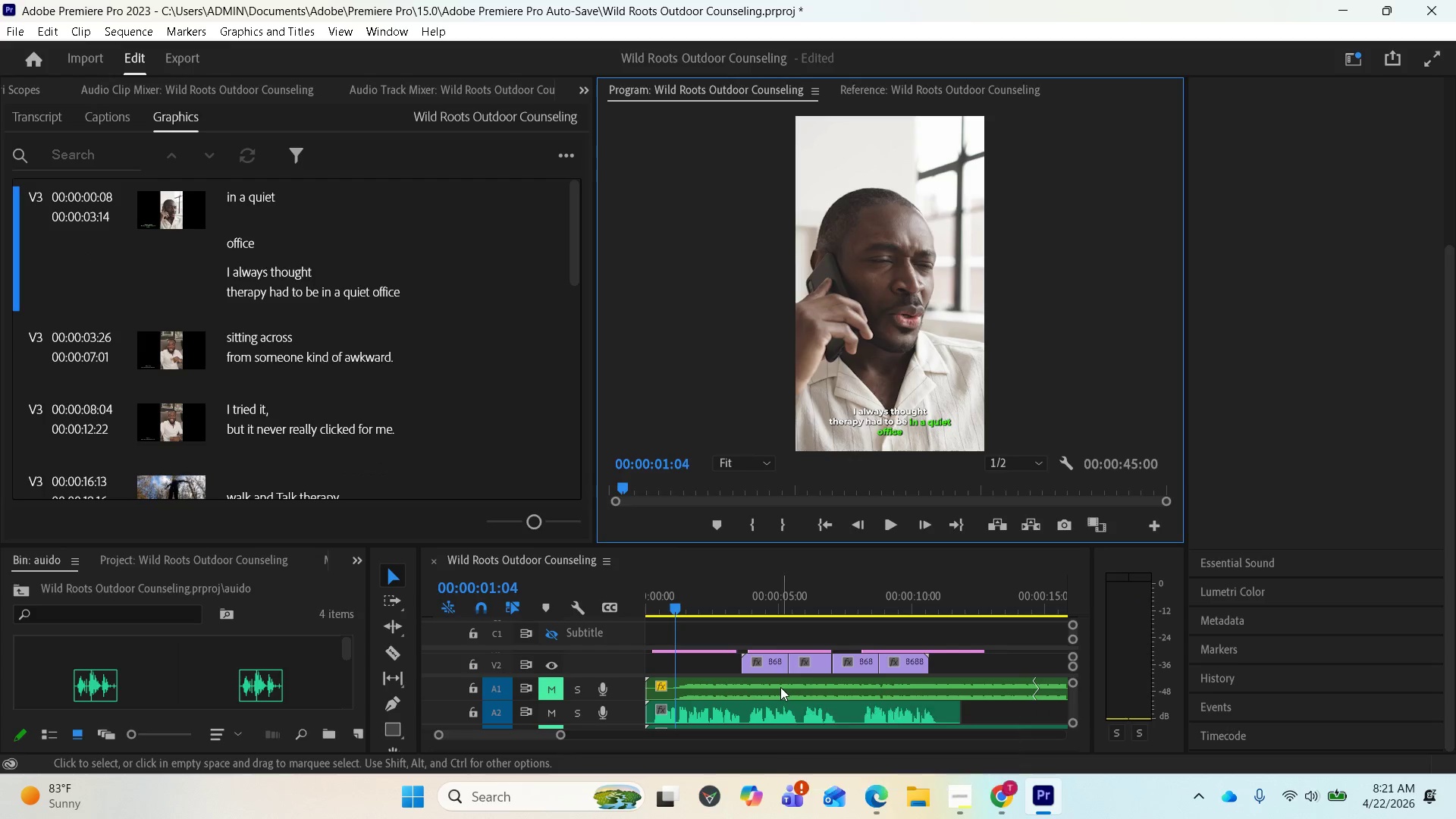 
key(Space)
 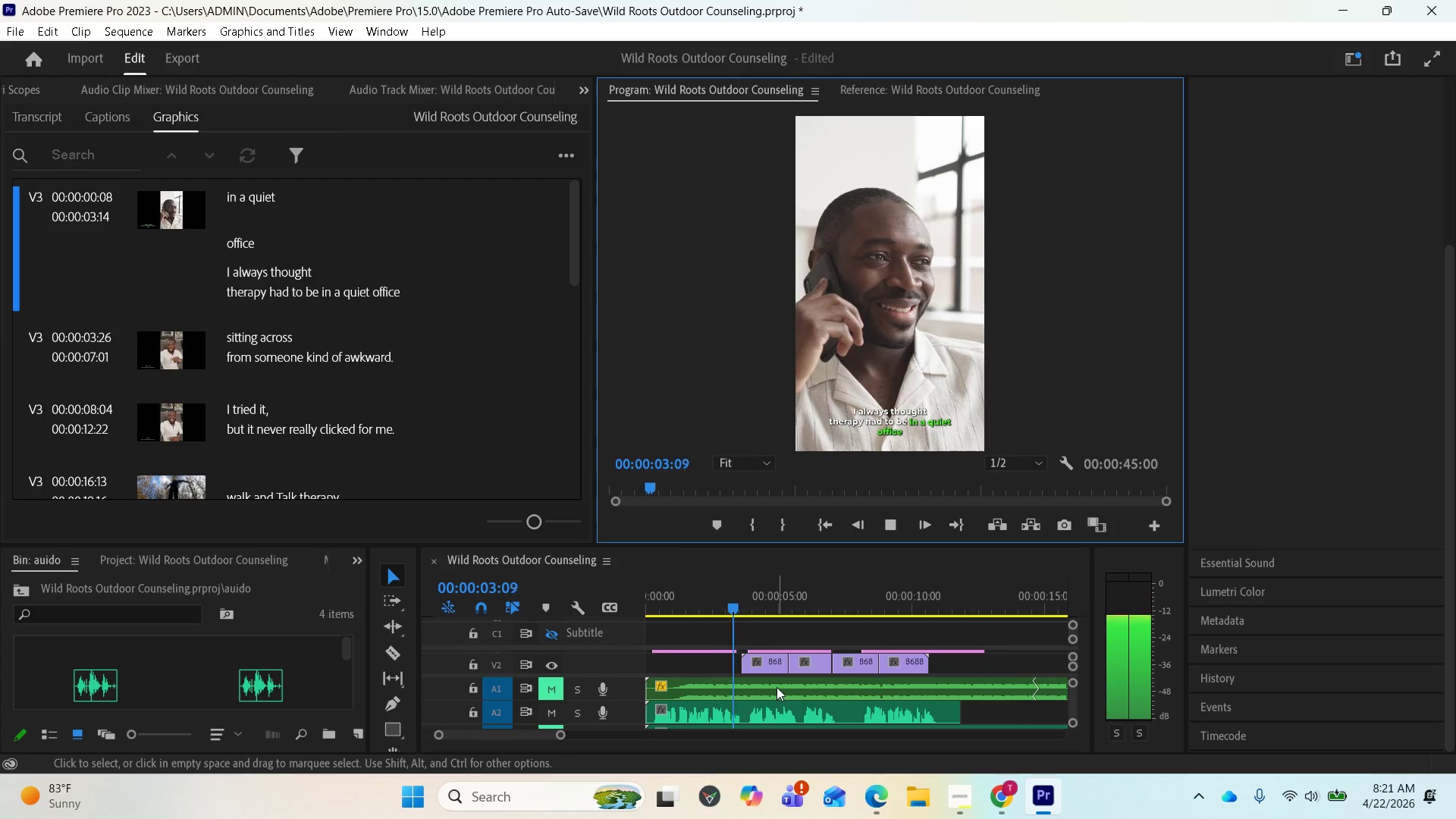 
key(Space)
 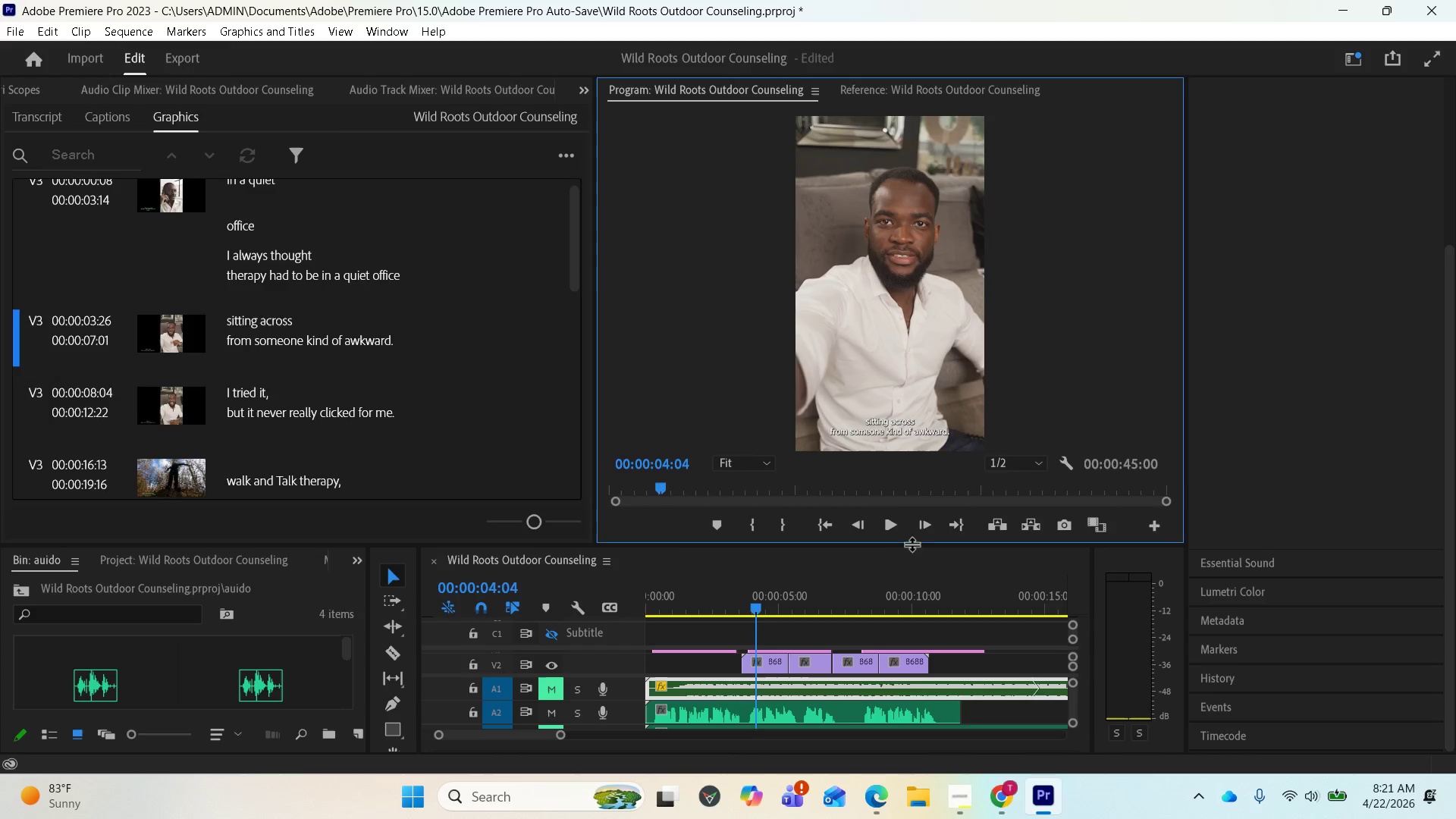 
left_click_drag(start_coordinate=[904, 547], to_coordinate=[902, 483])
 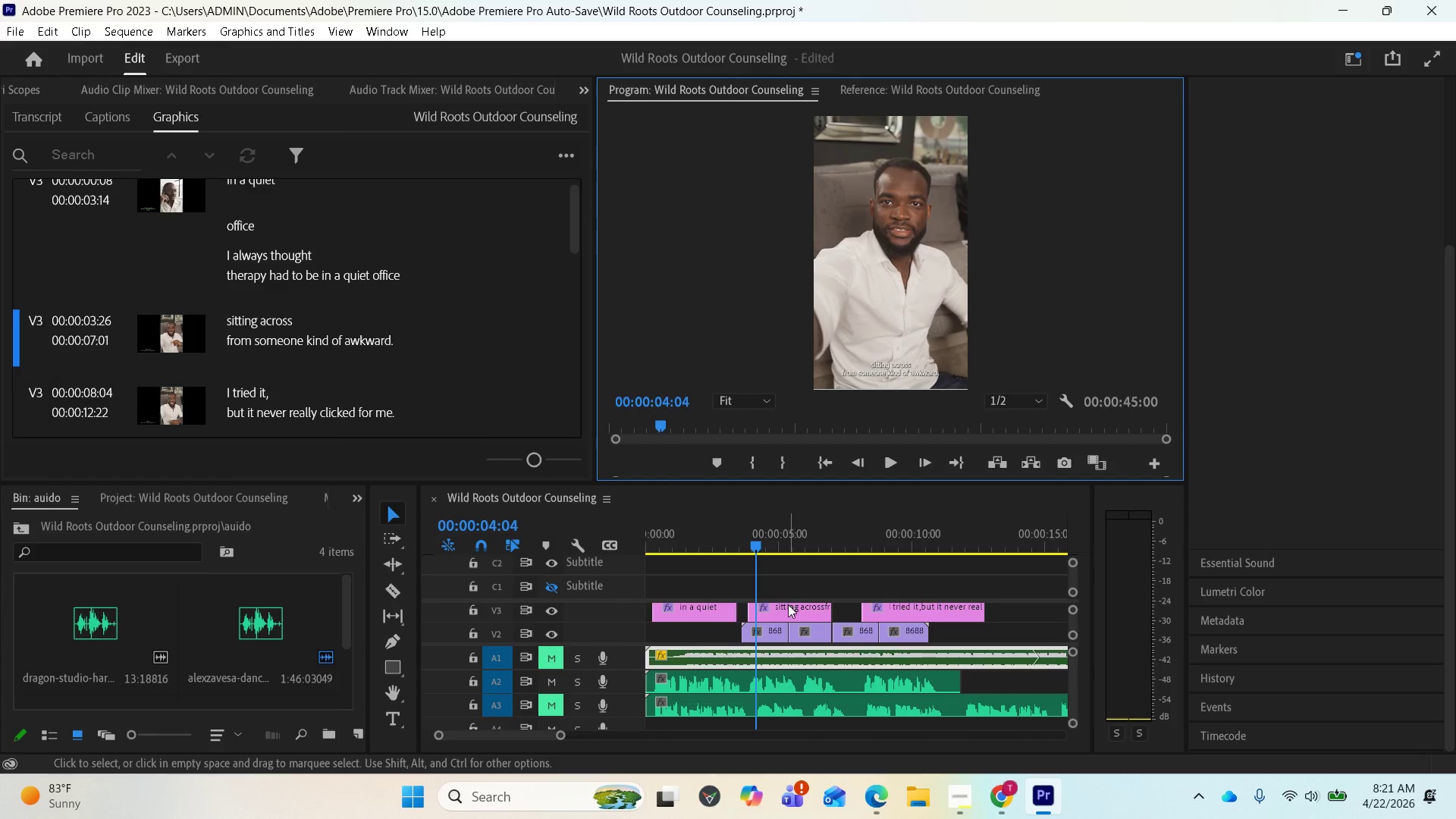 
left_click([788, 609])
 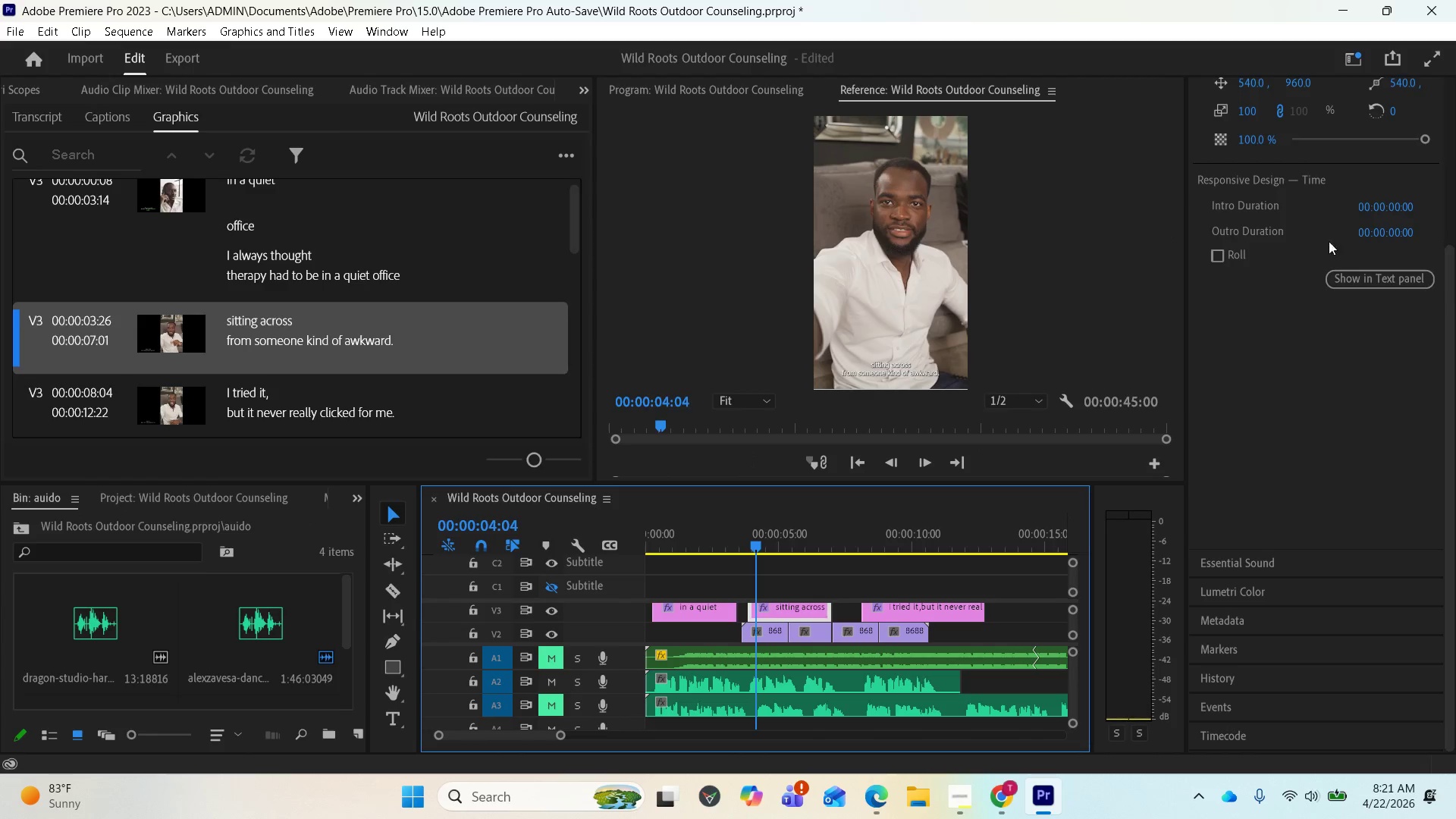 
left_click_drag(start_coordinate=[1451, 347], to_coordinate=[1455, 126])
 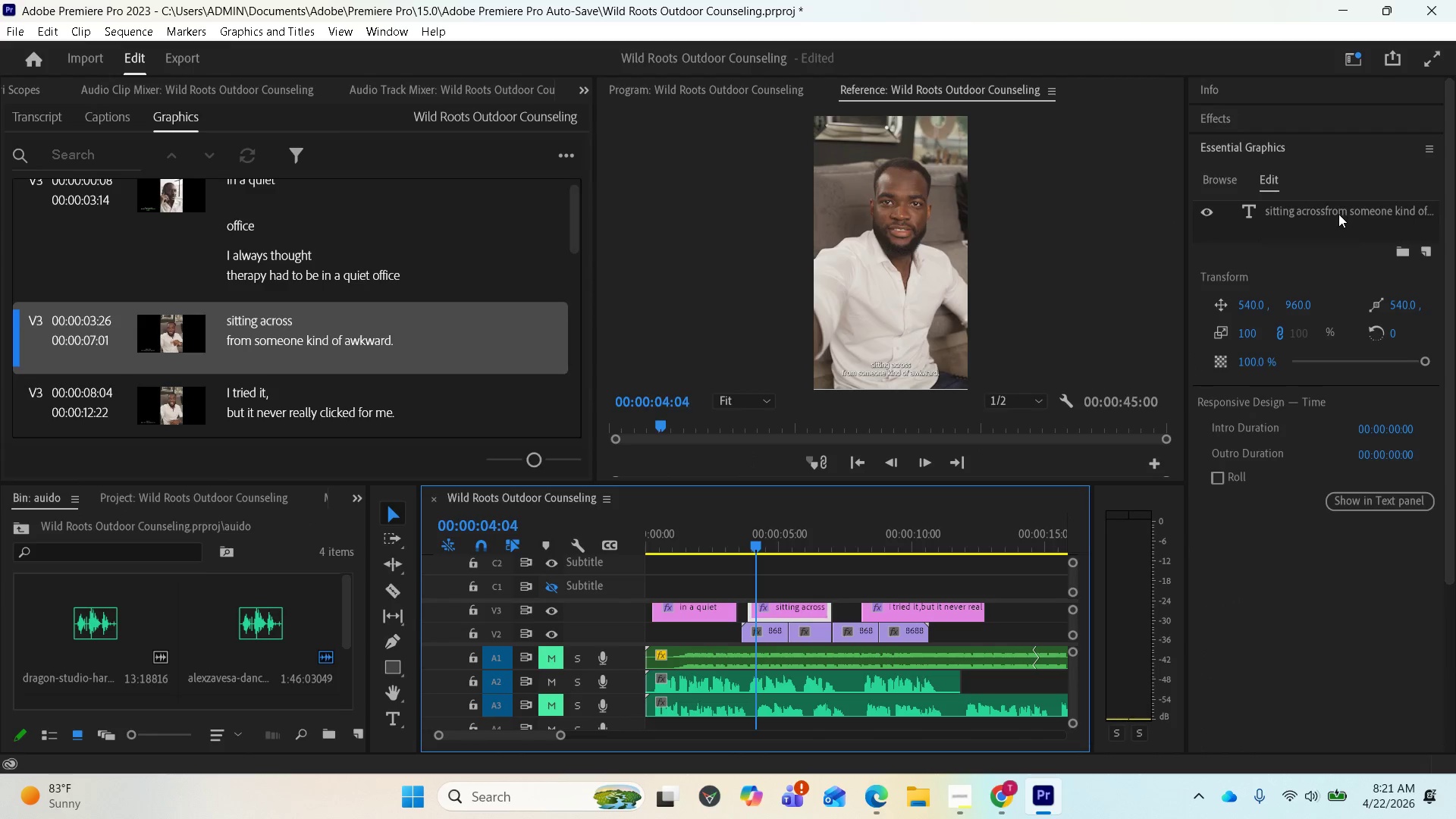 
left_click([1337, 217])
 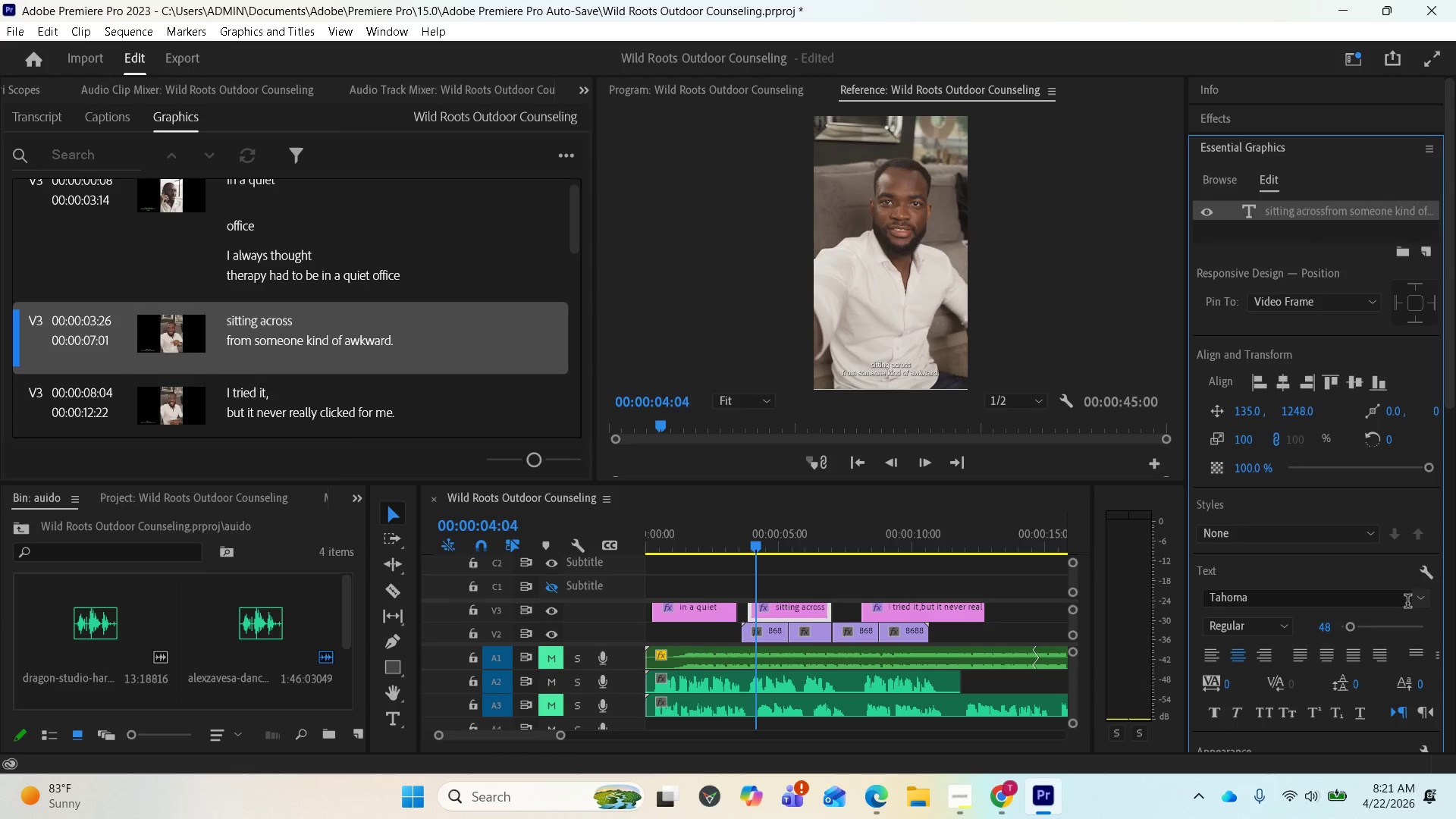 
left_click([1418, 600])
 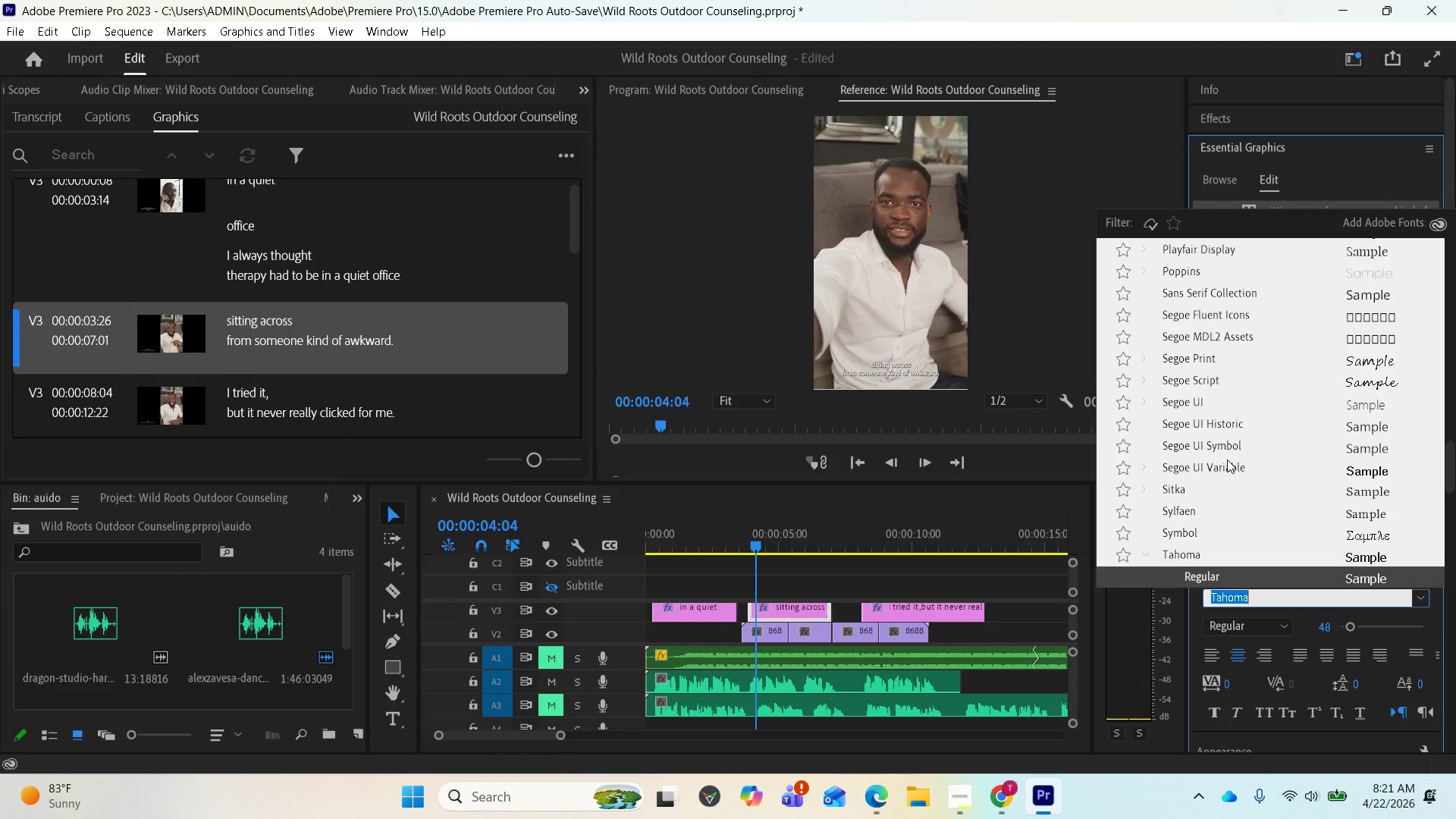 
scroll: coordinate [1238, 502], scroll_direction: down, amount: 2.0
 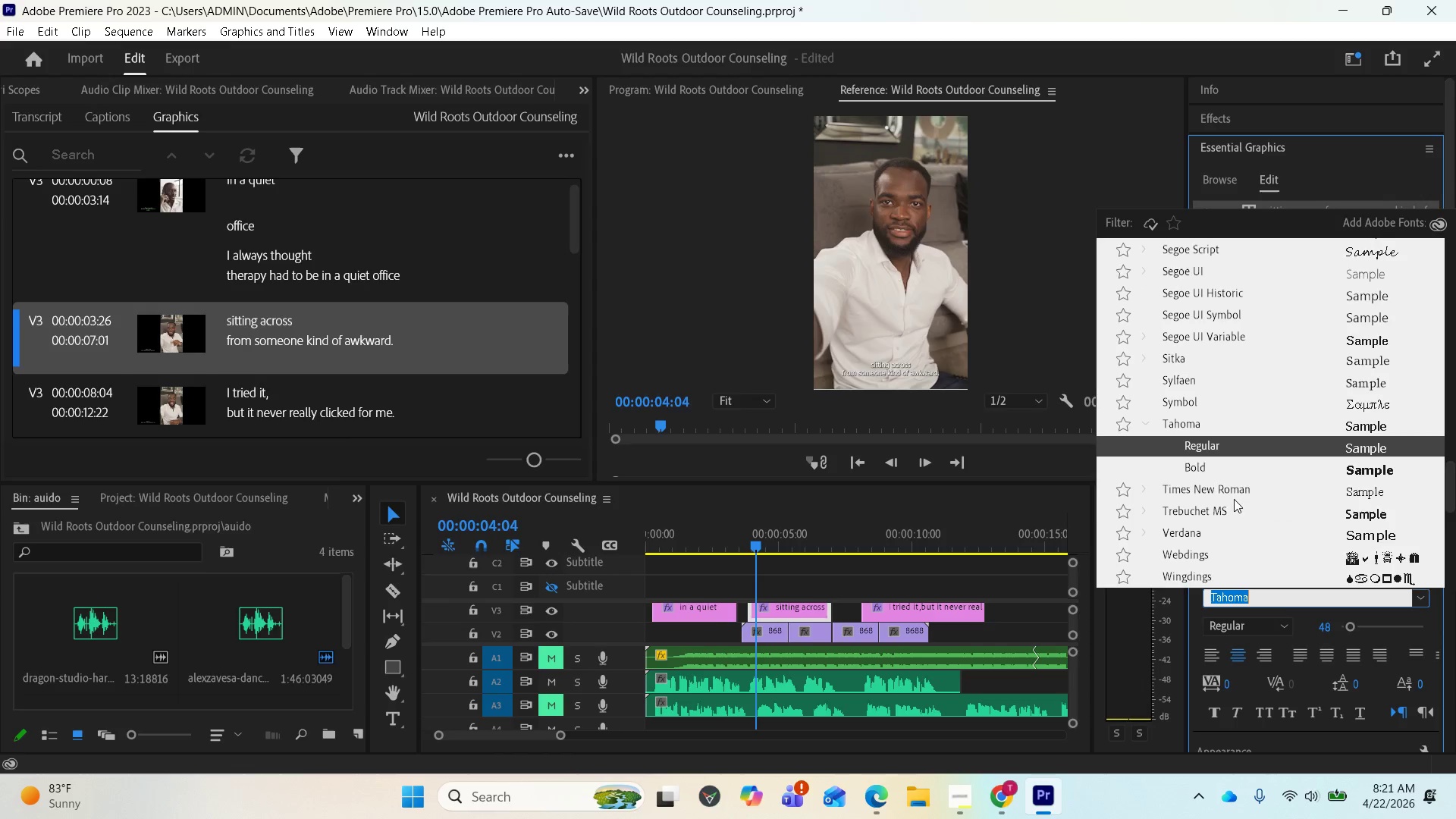 
scroll: coordinate [1239, 370], scroll_direction: up, amount: 7.0
 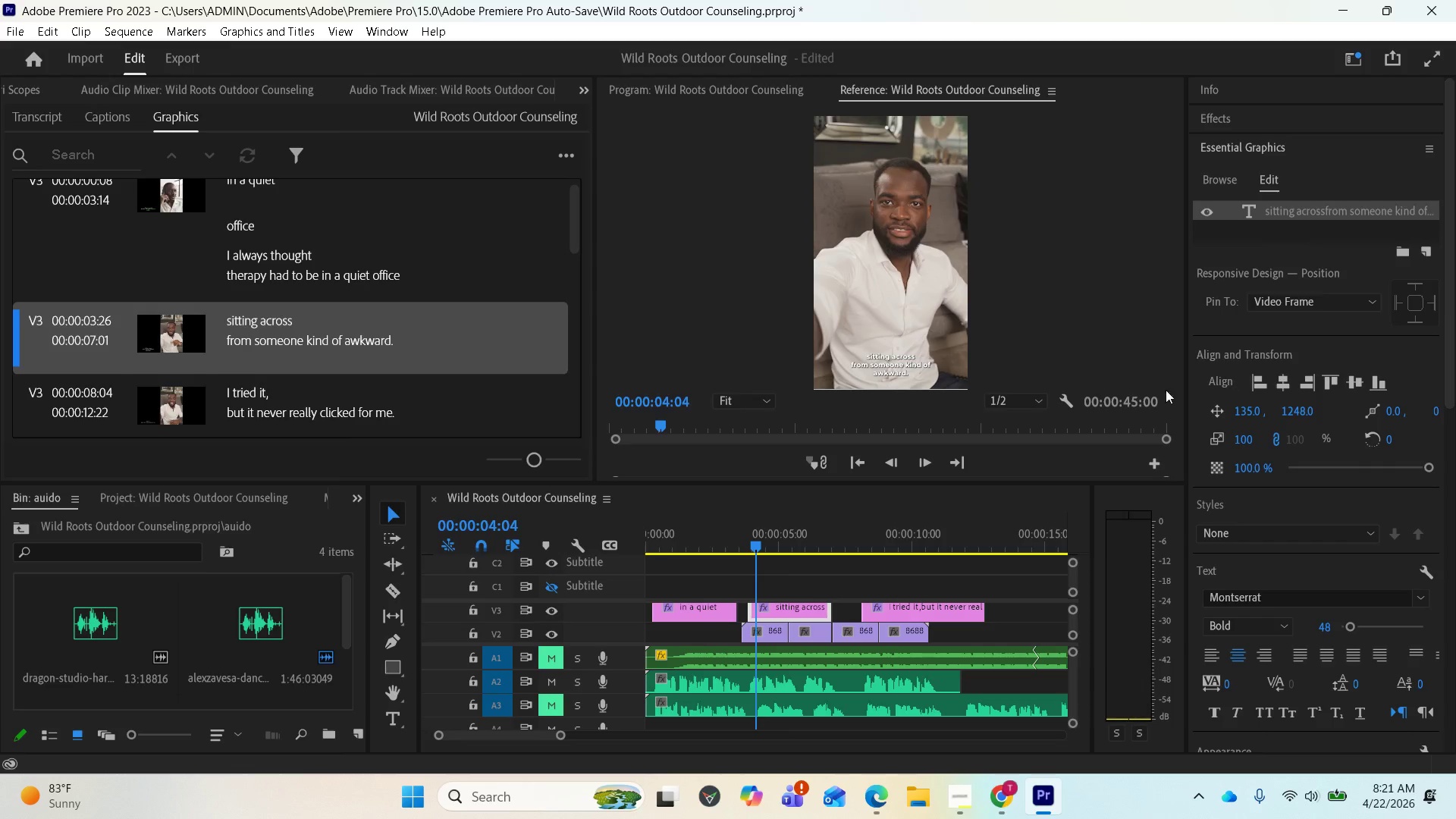 
wait(7.86)
 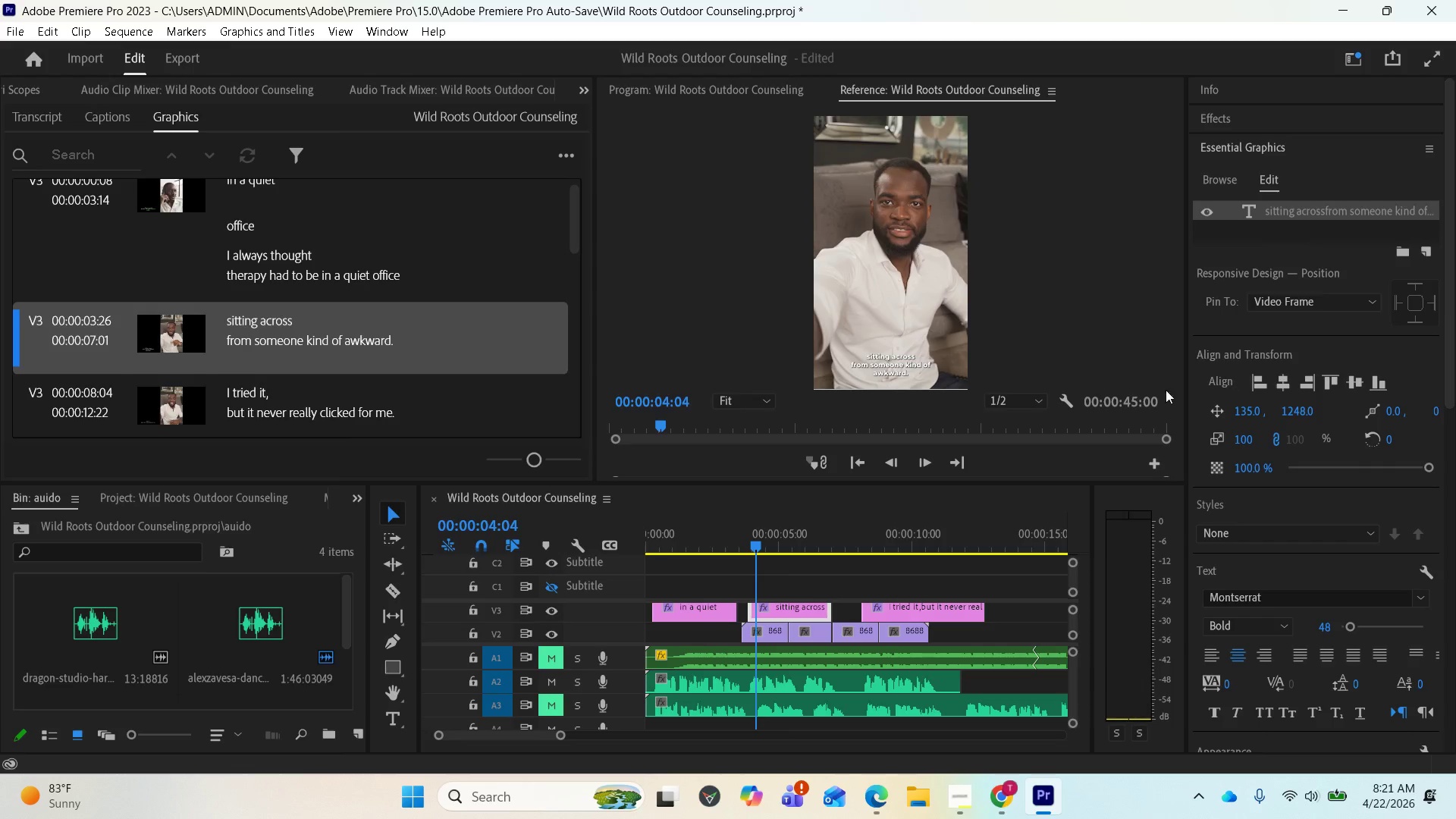 
double_click([290, 338])
 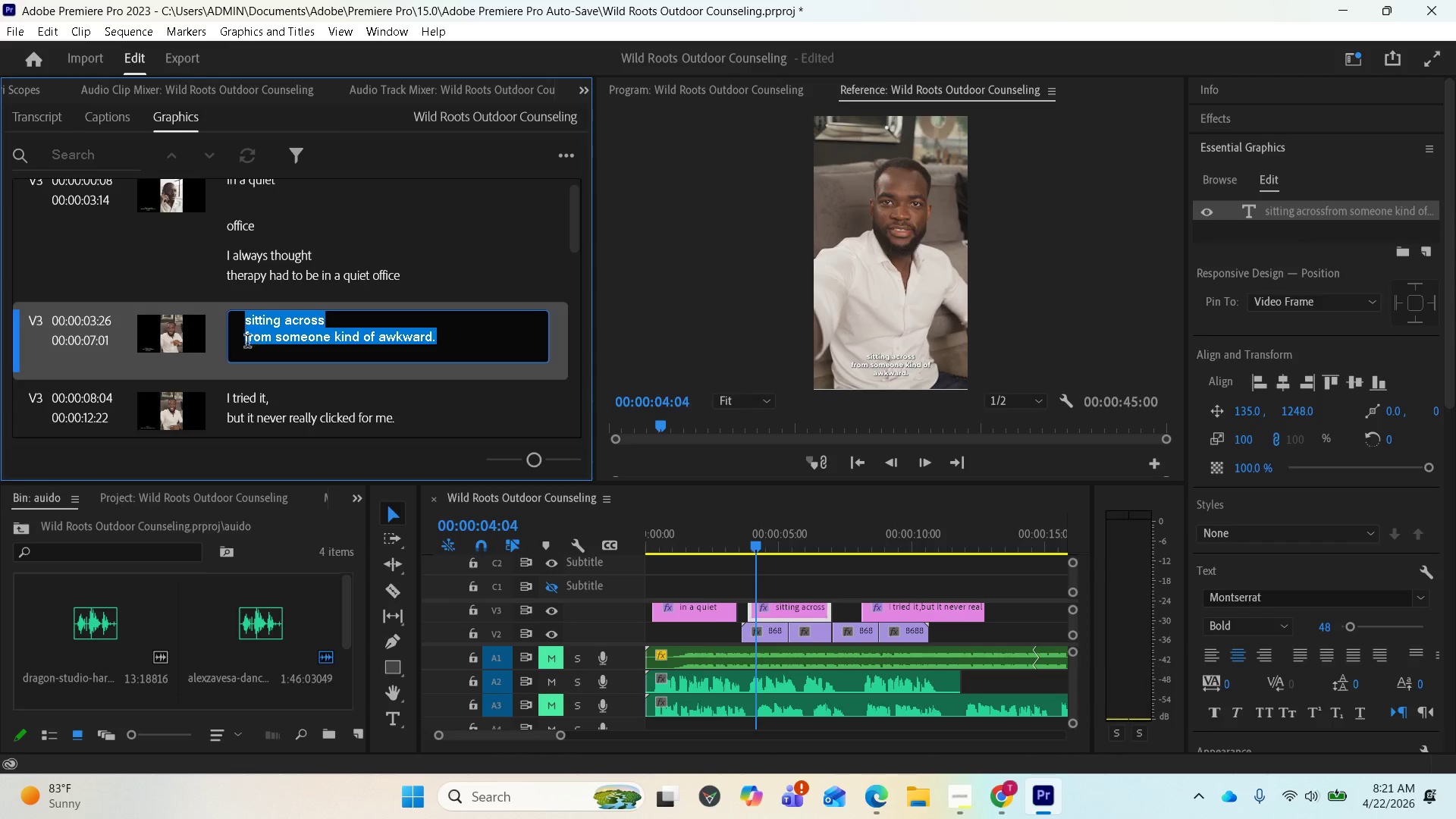 
left_click([246, 343])
 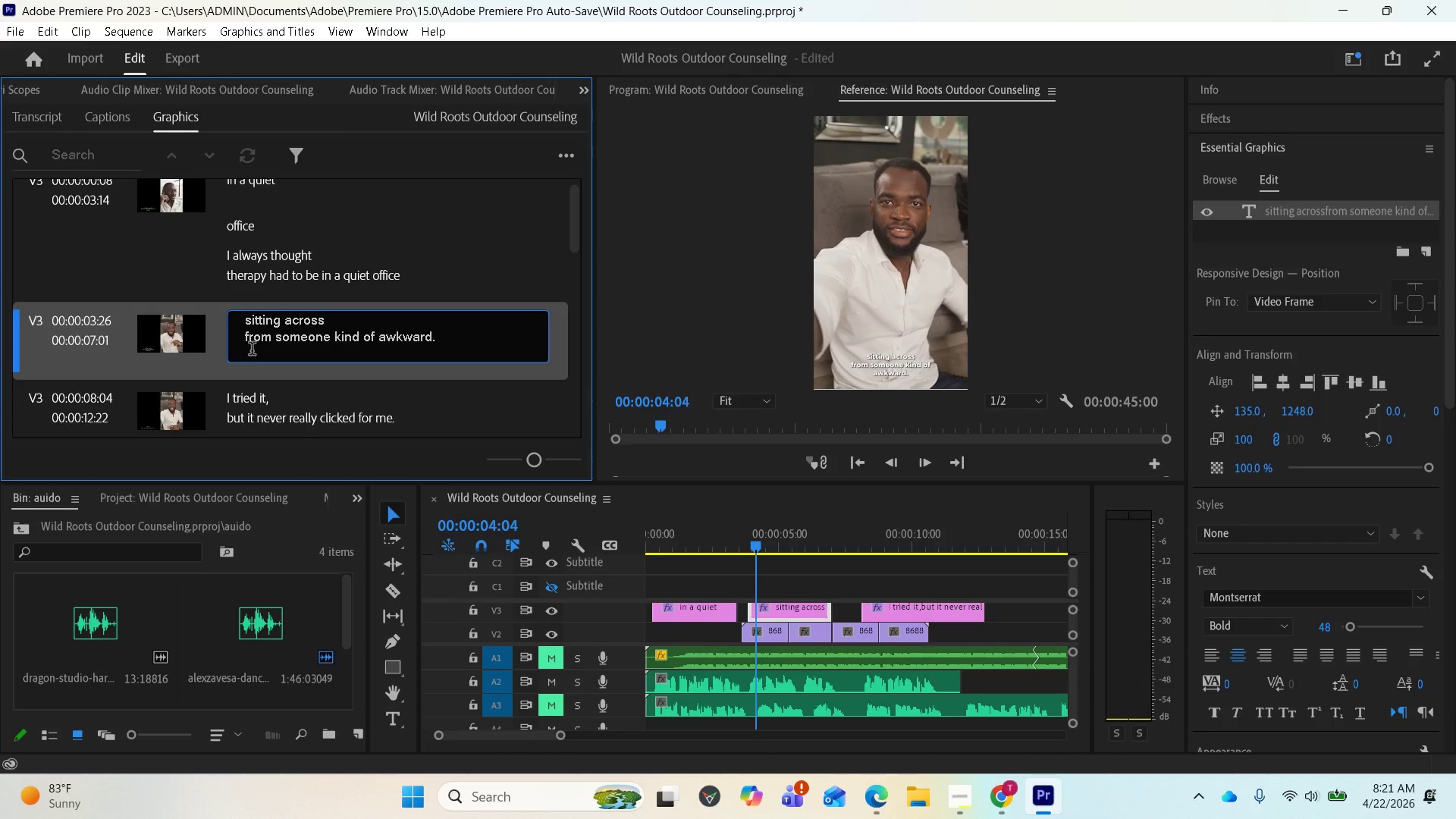 
key(Backspace)
 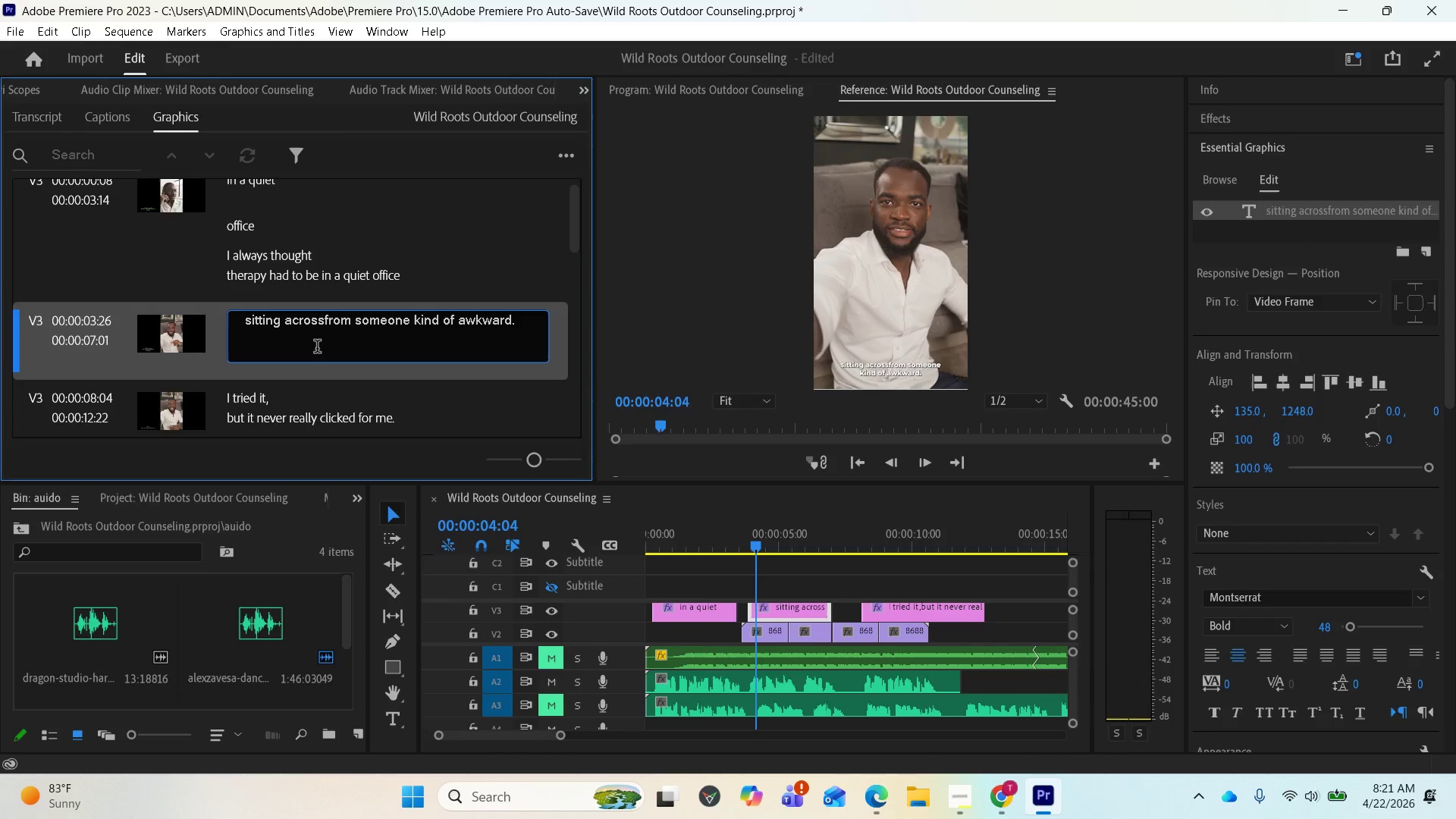 
key(Space)
 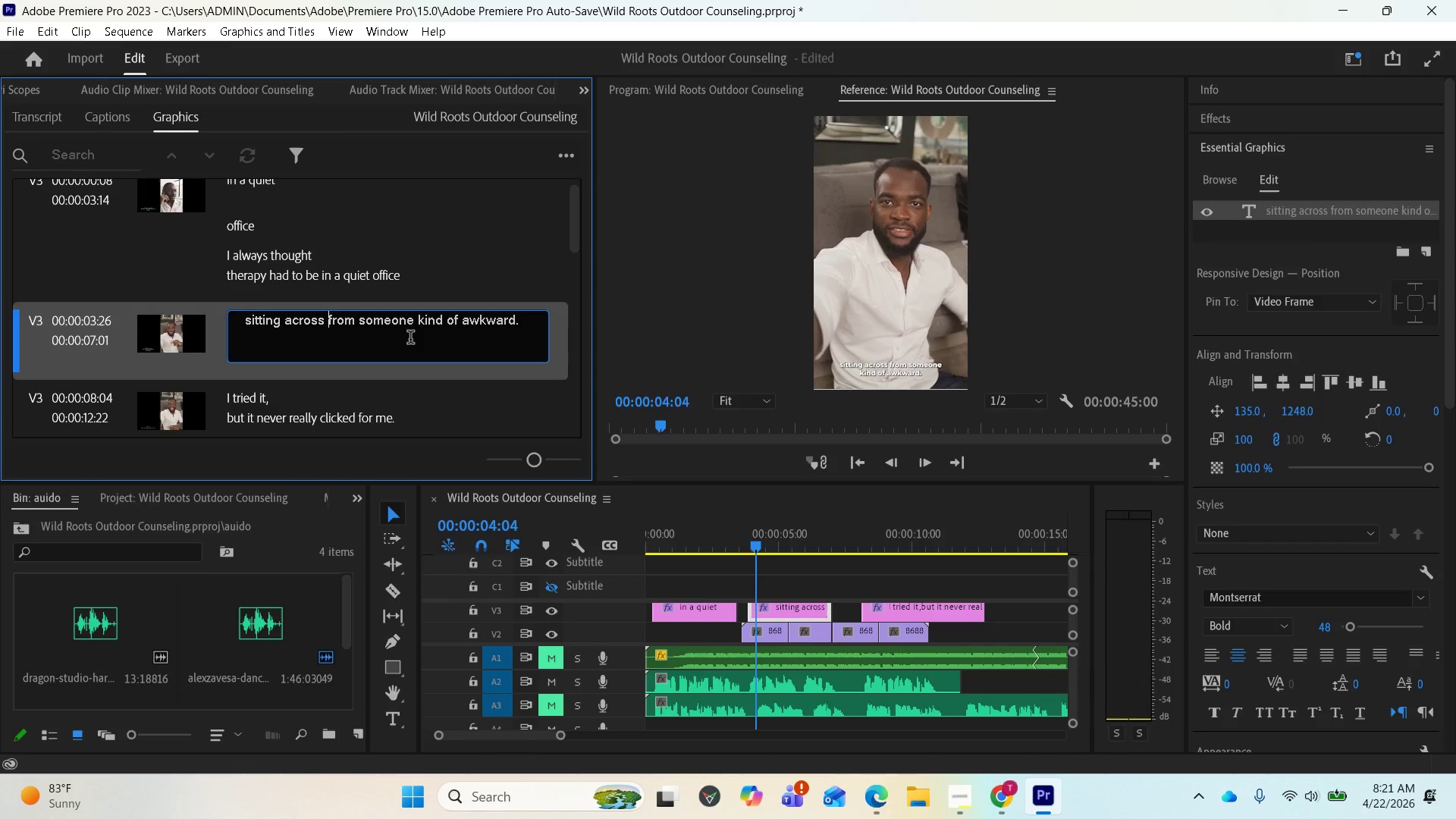 
wait(13.48)
 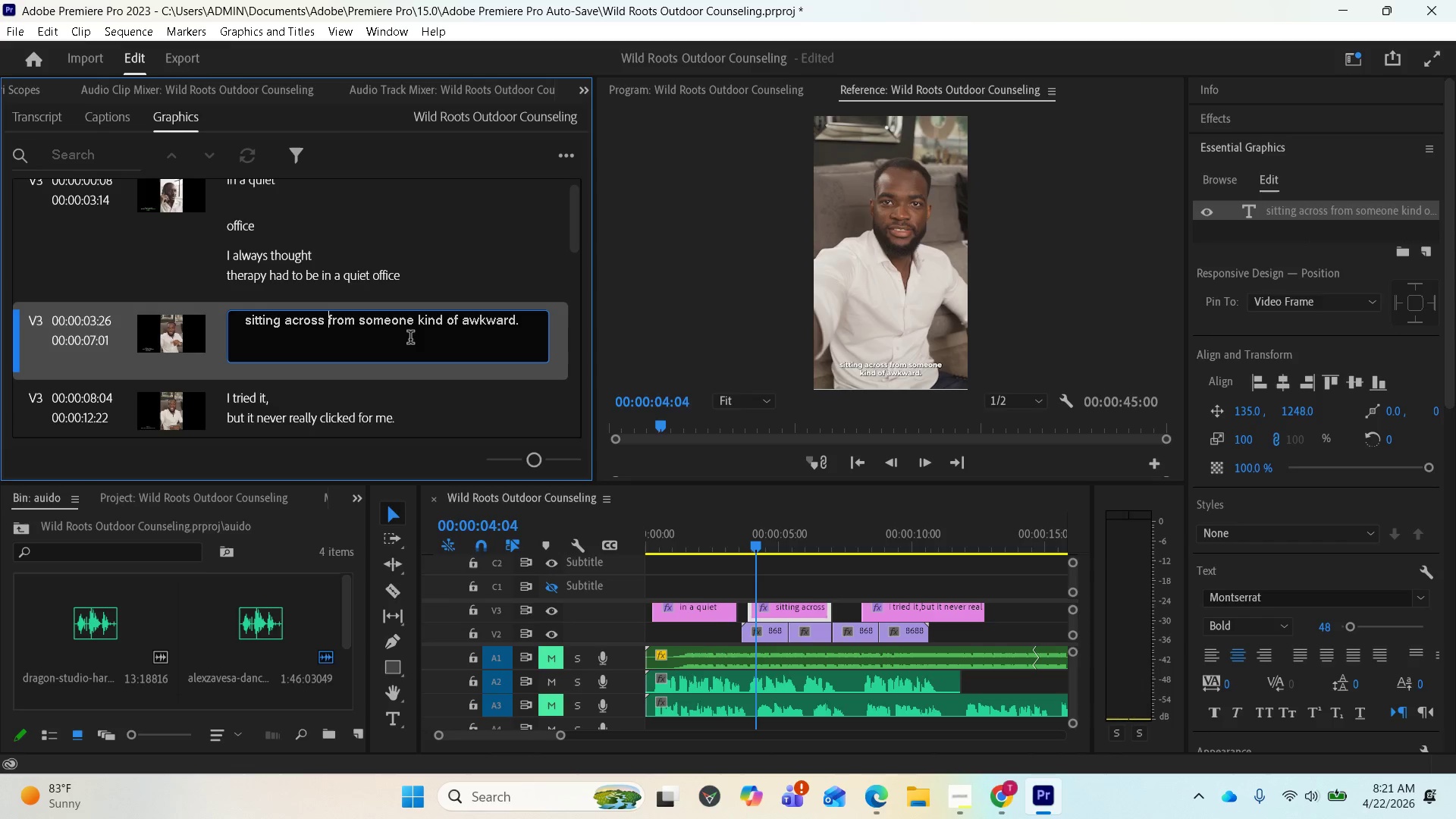 
left_click([360, 322])
 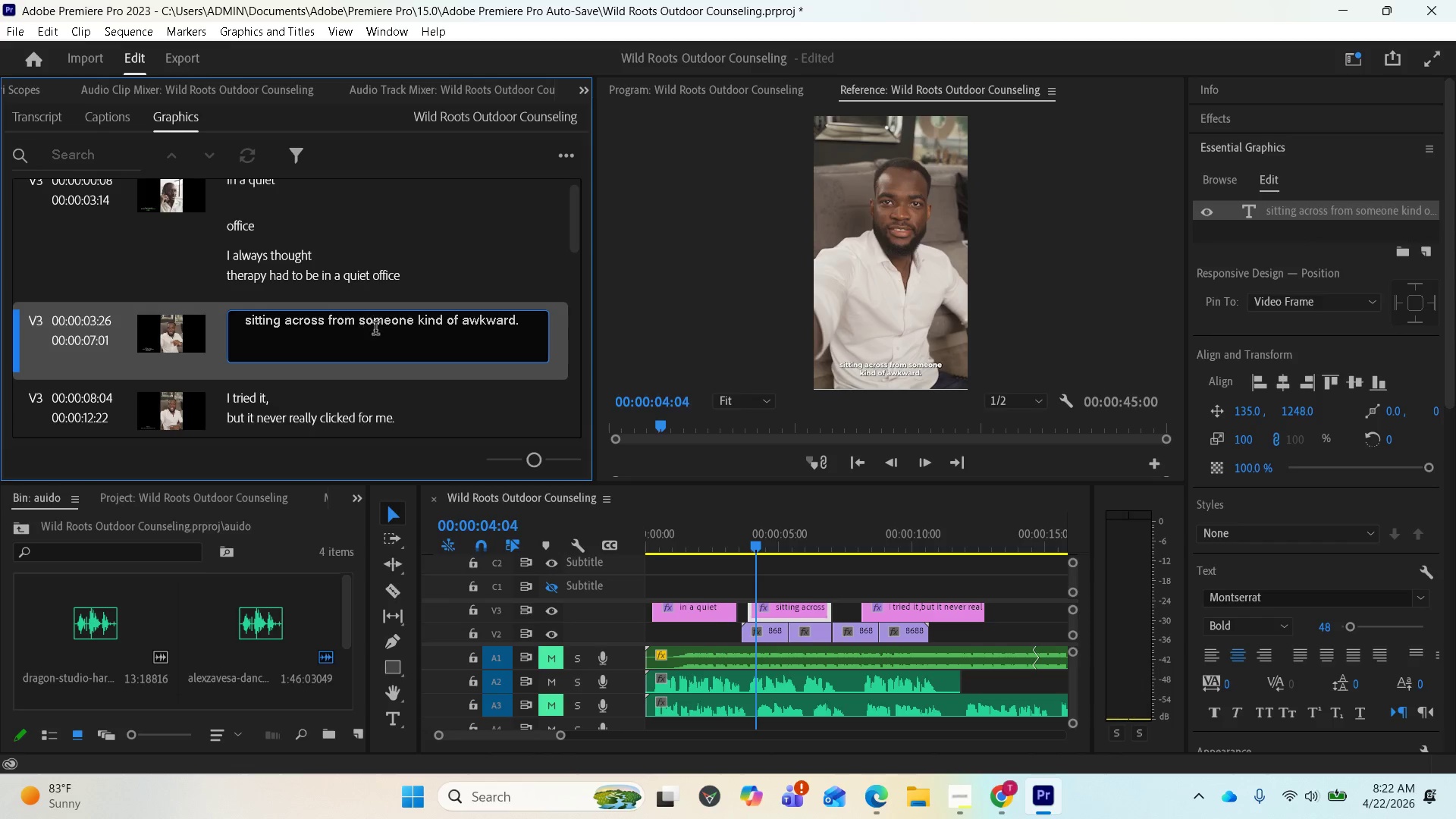 
key(Enter)
 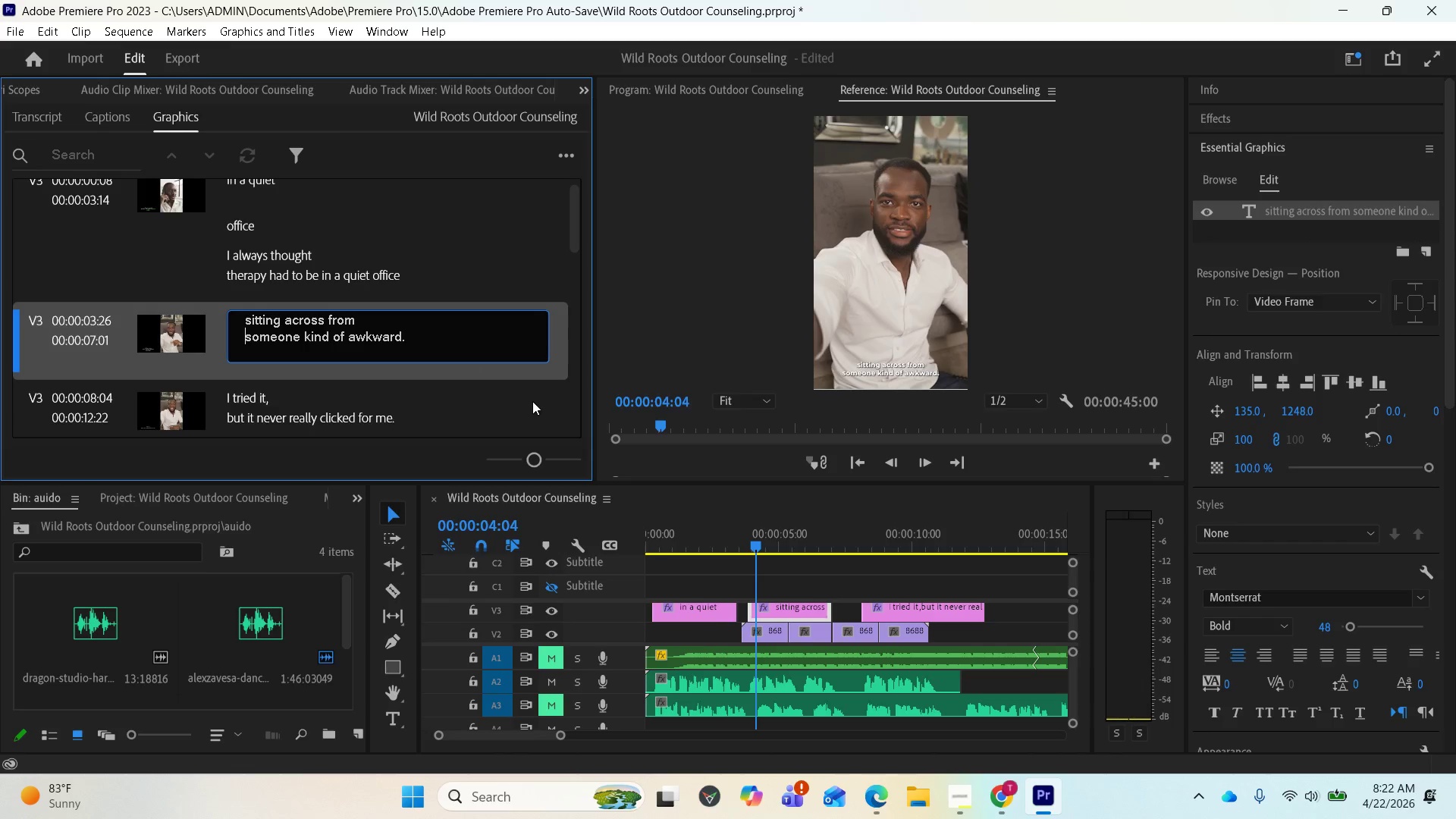 
wait(18.75)
 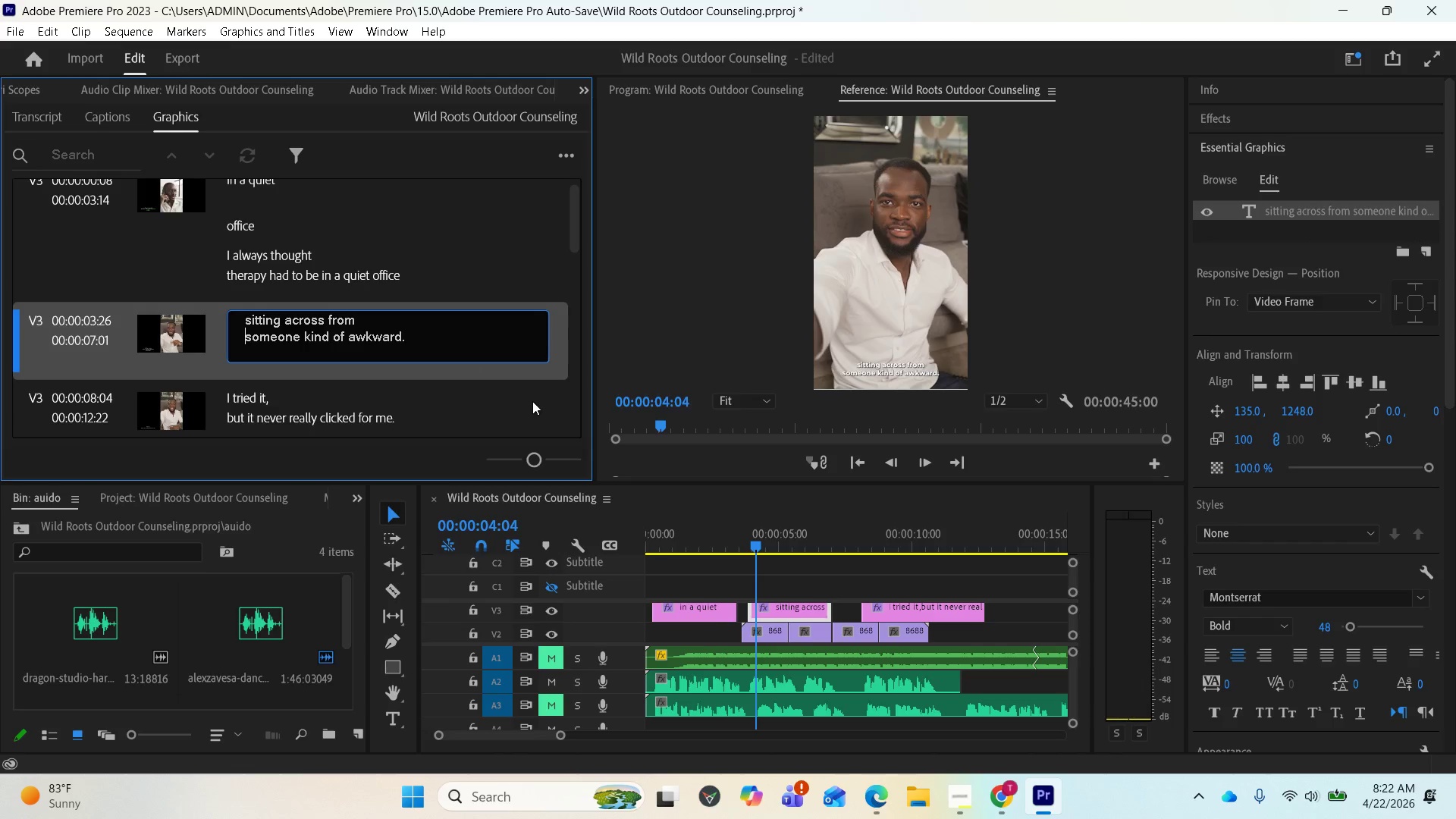 
left_click_drag(start_coordinate=[758, 541], to_coordinate=[893, 543])
 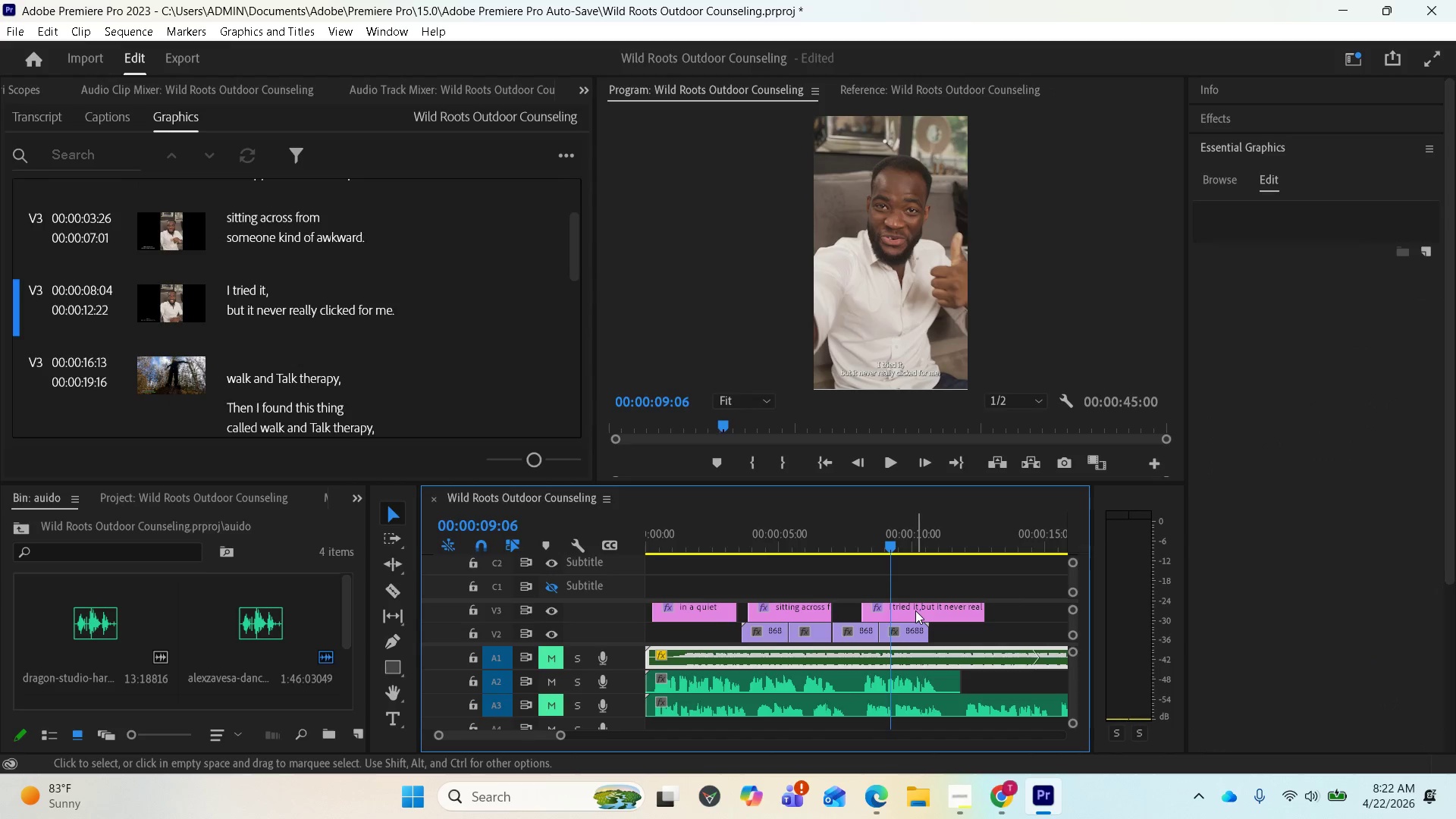 
left_click([915, 610])
 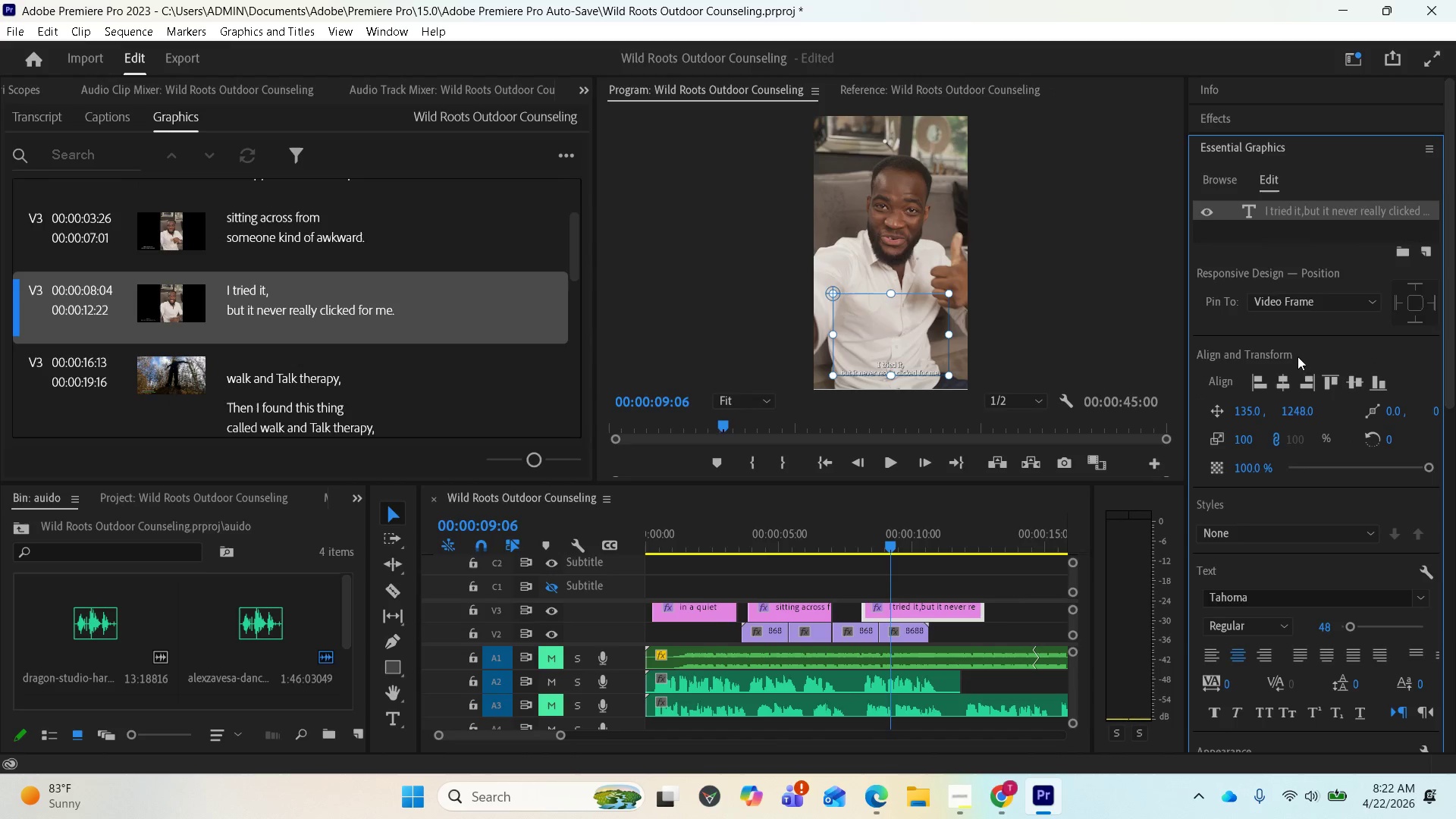 
wait(6.64)
 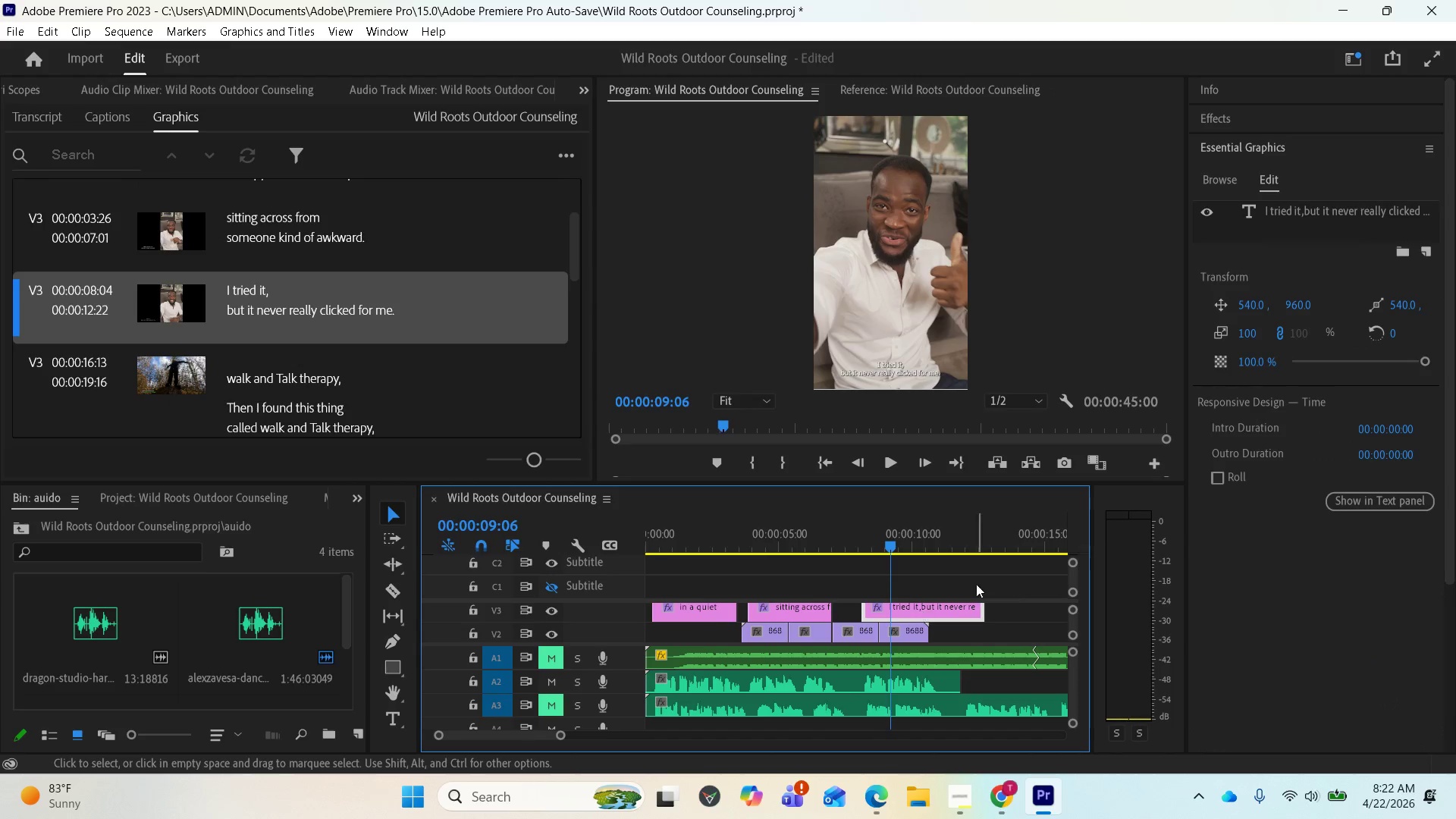 
left_click([1419, 601])
 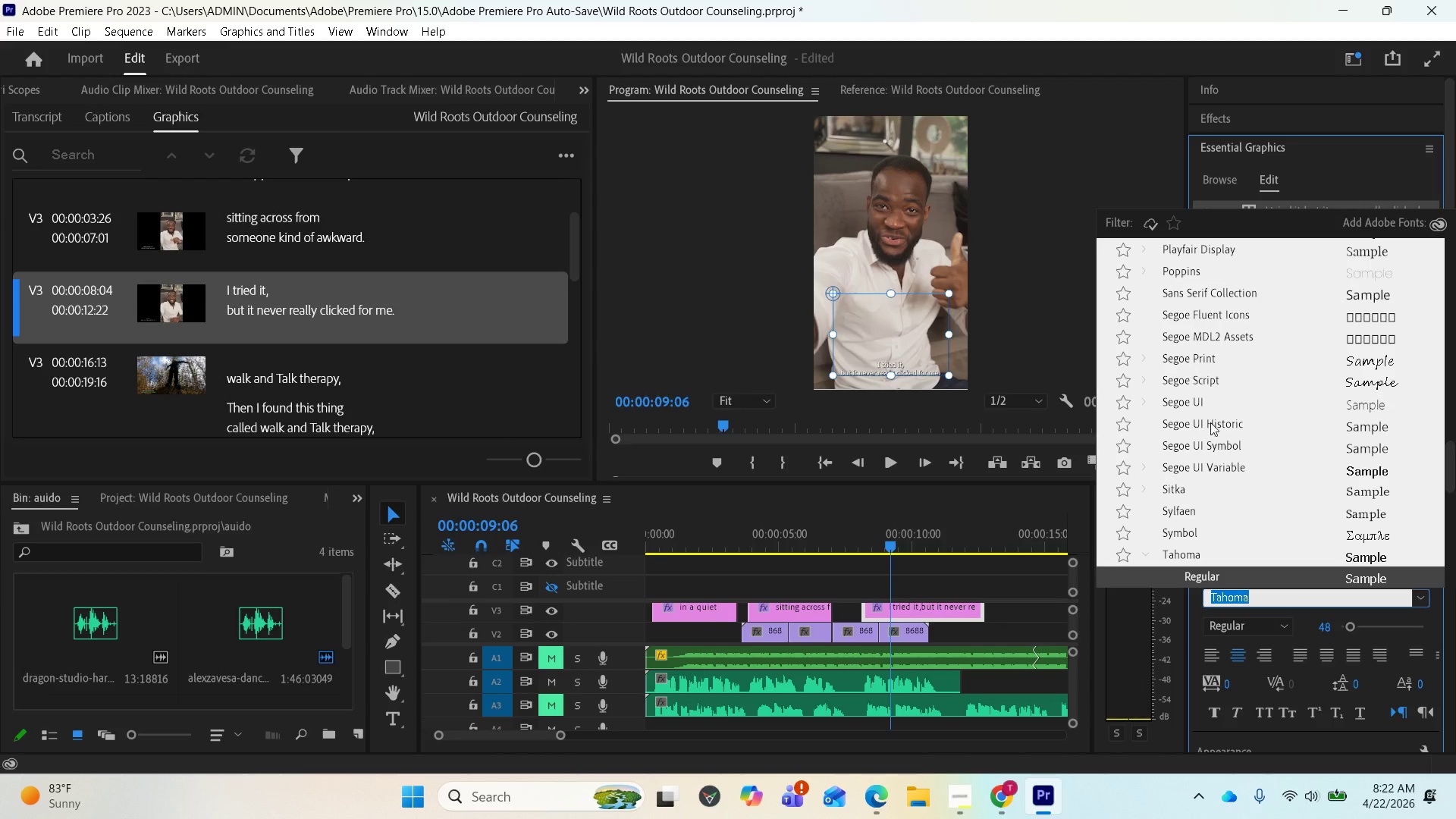 
scroll: coordinate [1199, 347], scroll_direction: up, amount: 8.0
 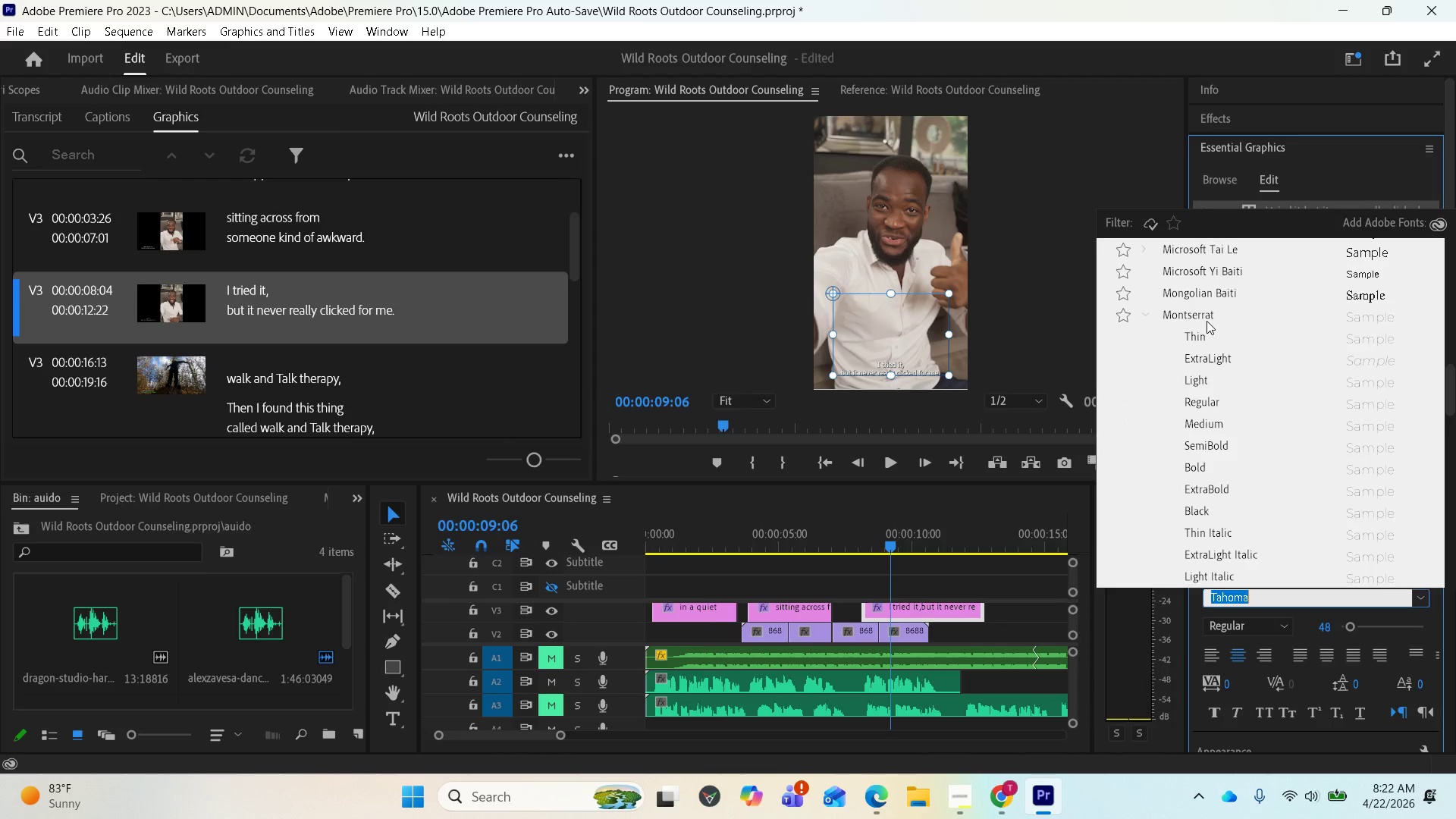 
left_click([1207, 321])
 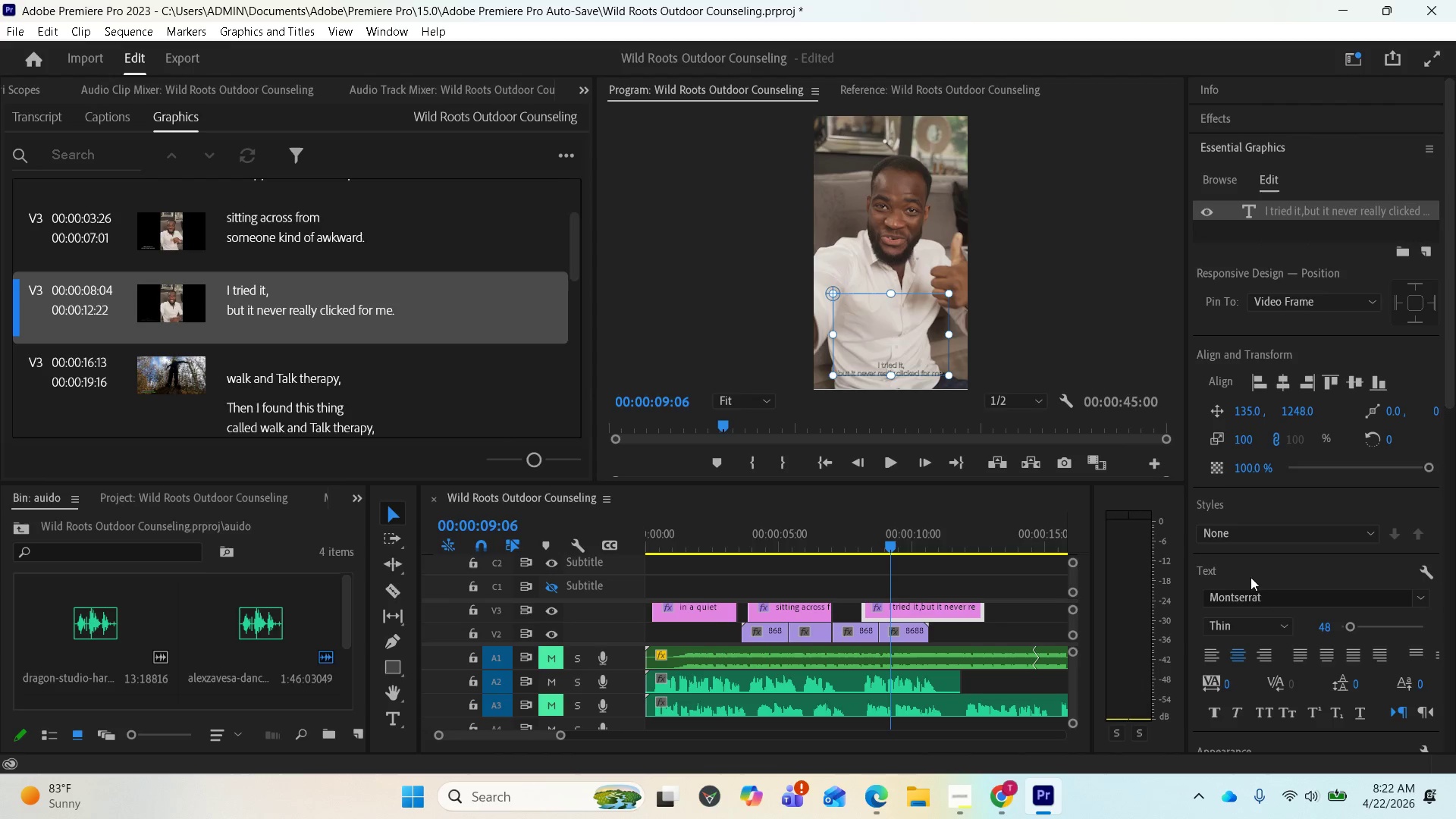 
left_click([1258, 633])
 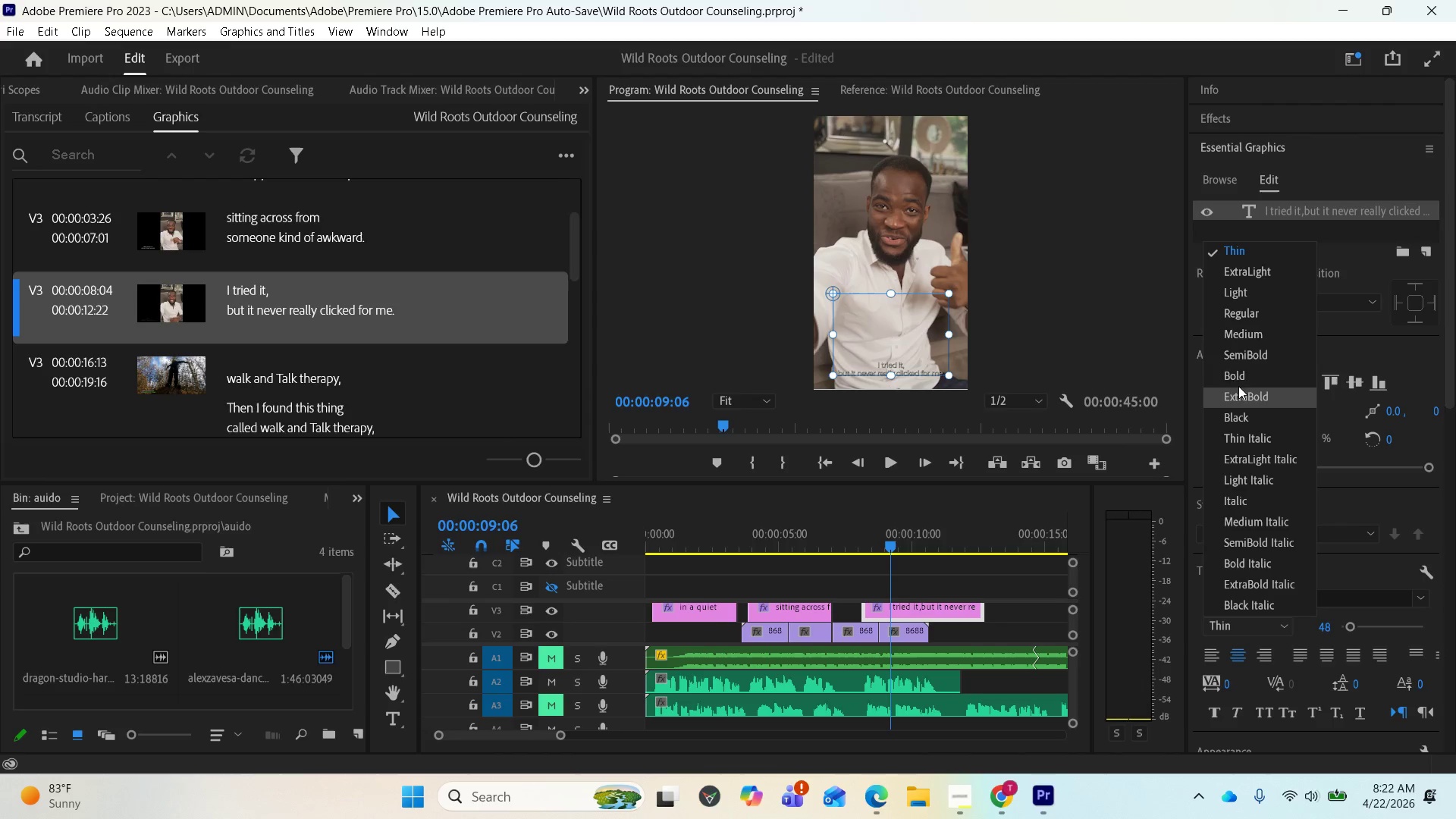 
left_click([1236, 379])
 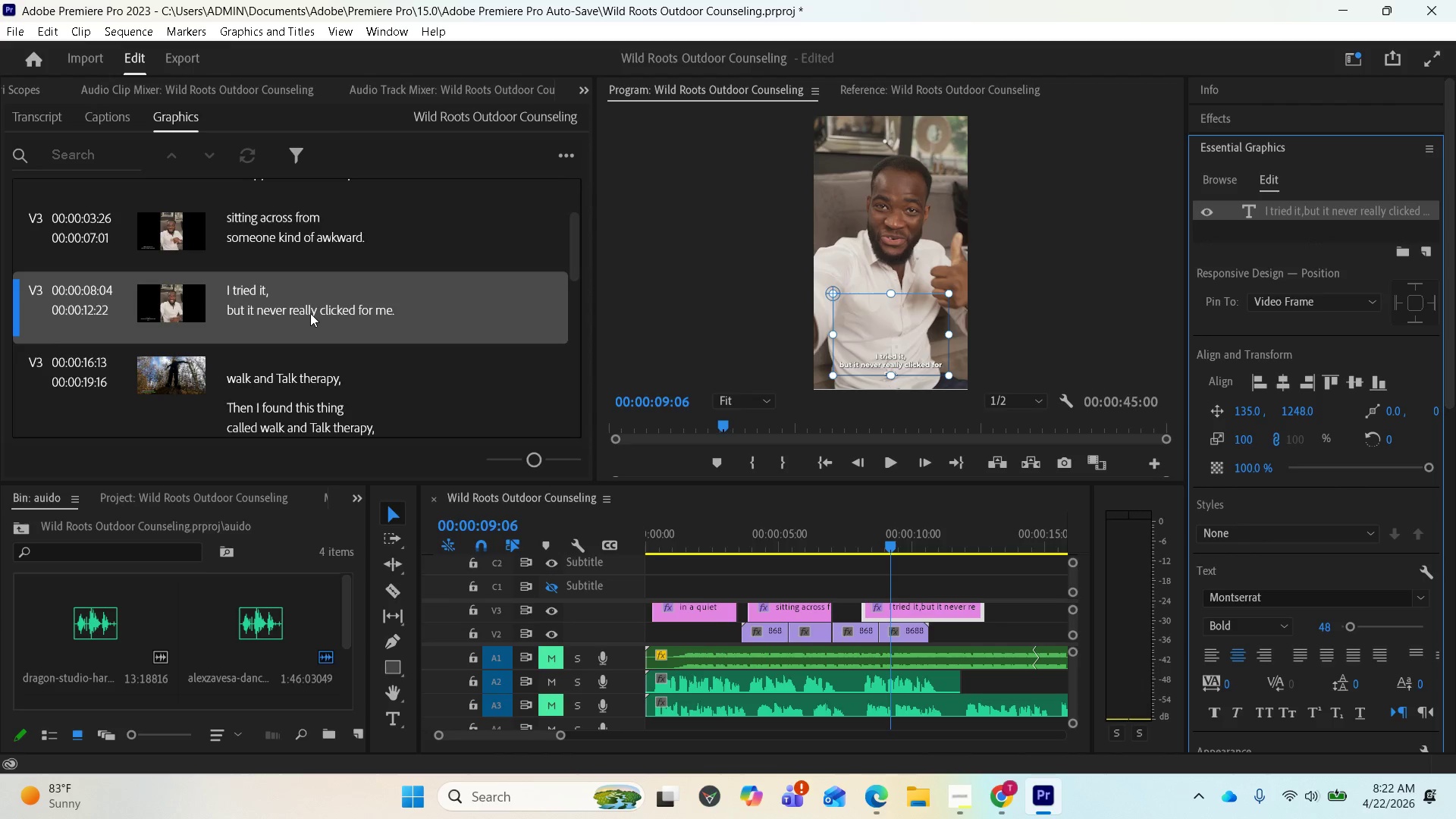 
double_click([310, 313])
 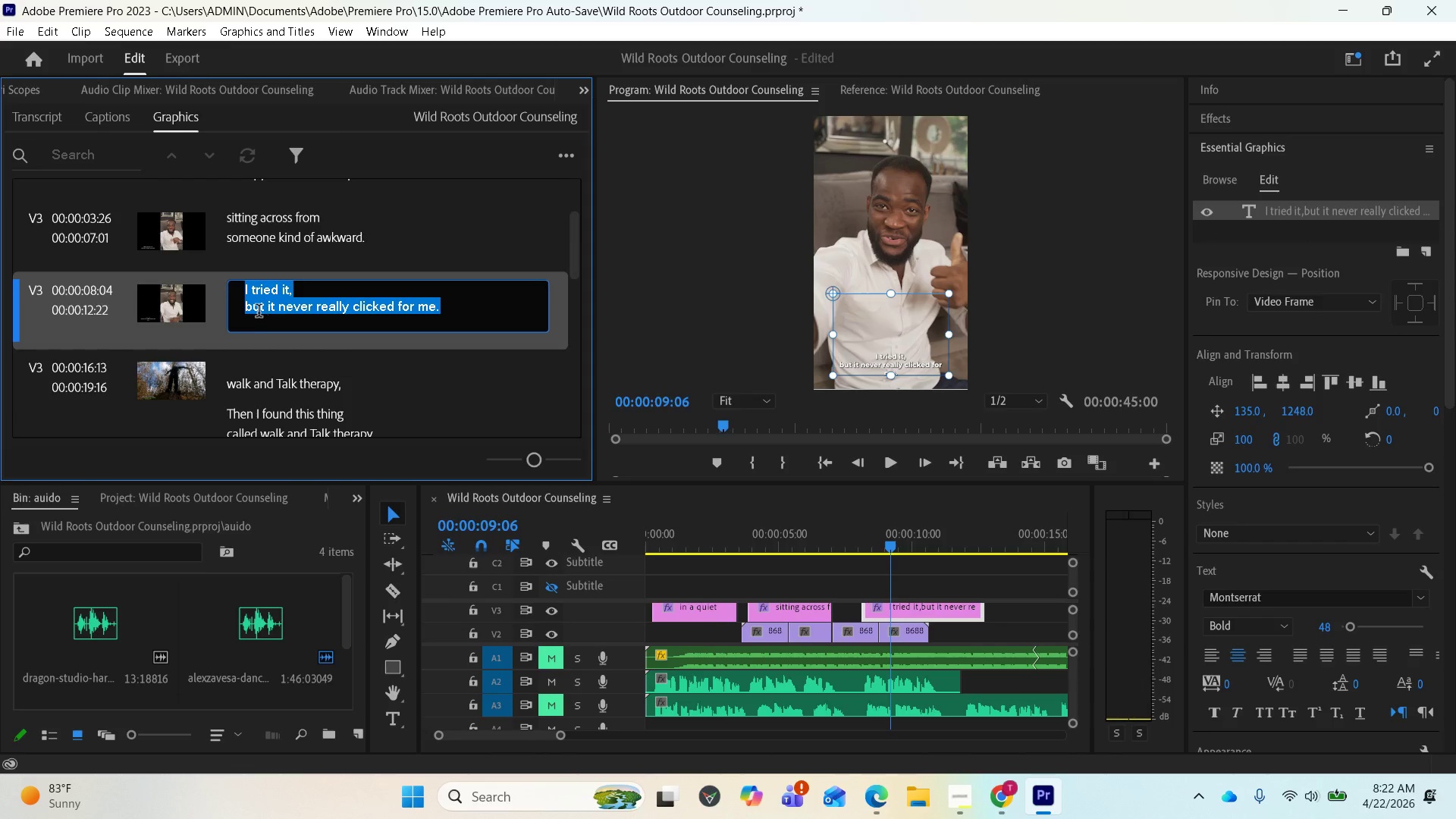 
left_click([247, 311])
 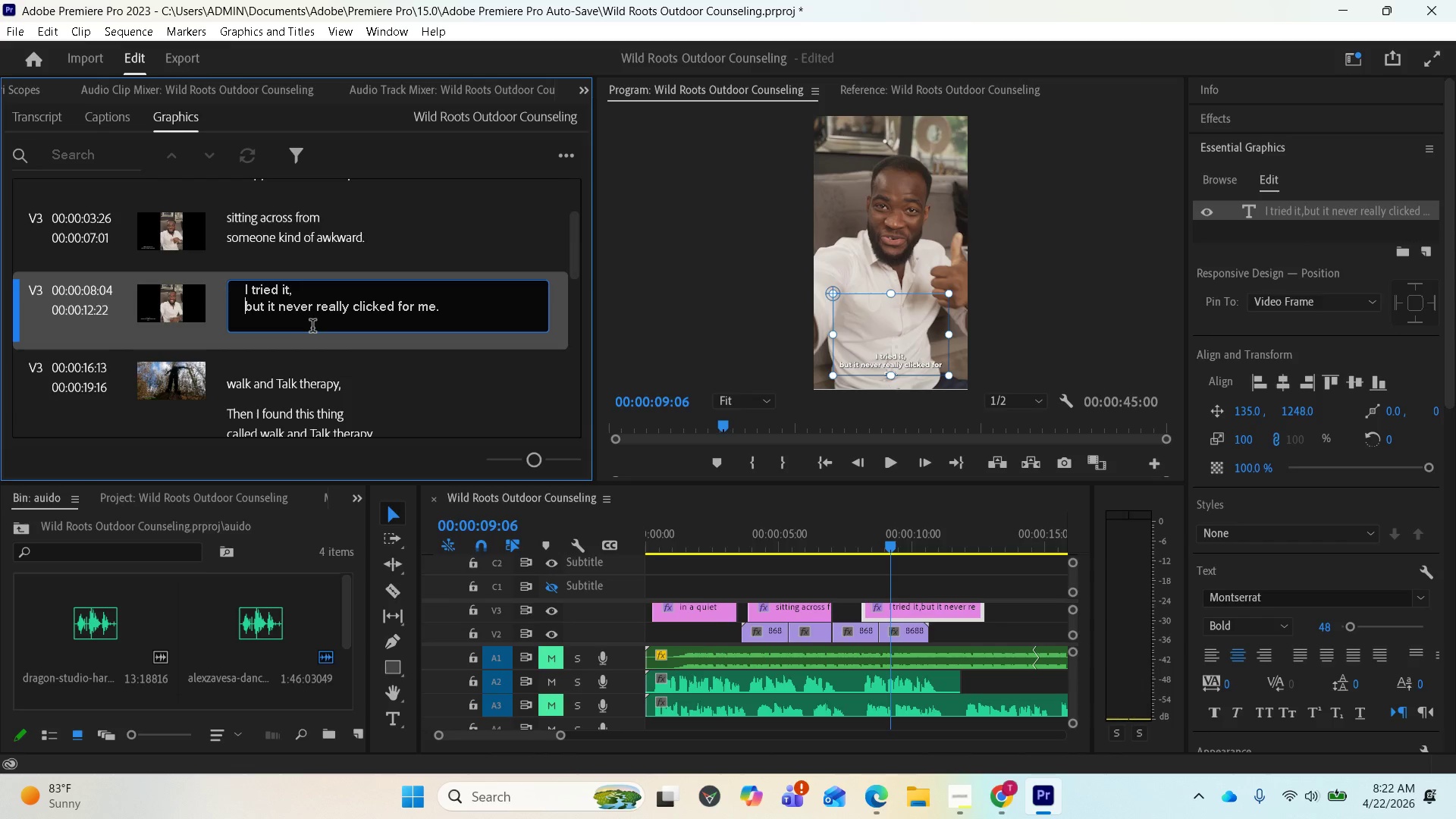 
key(Backspace)
 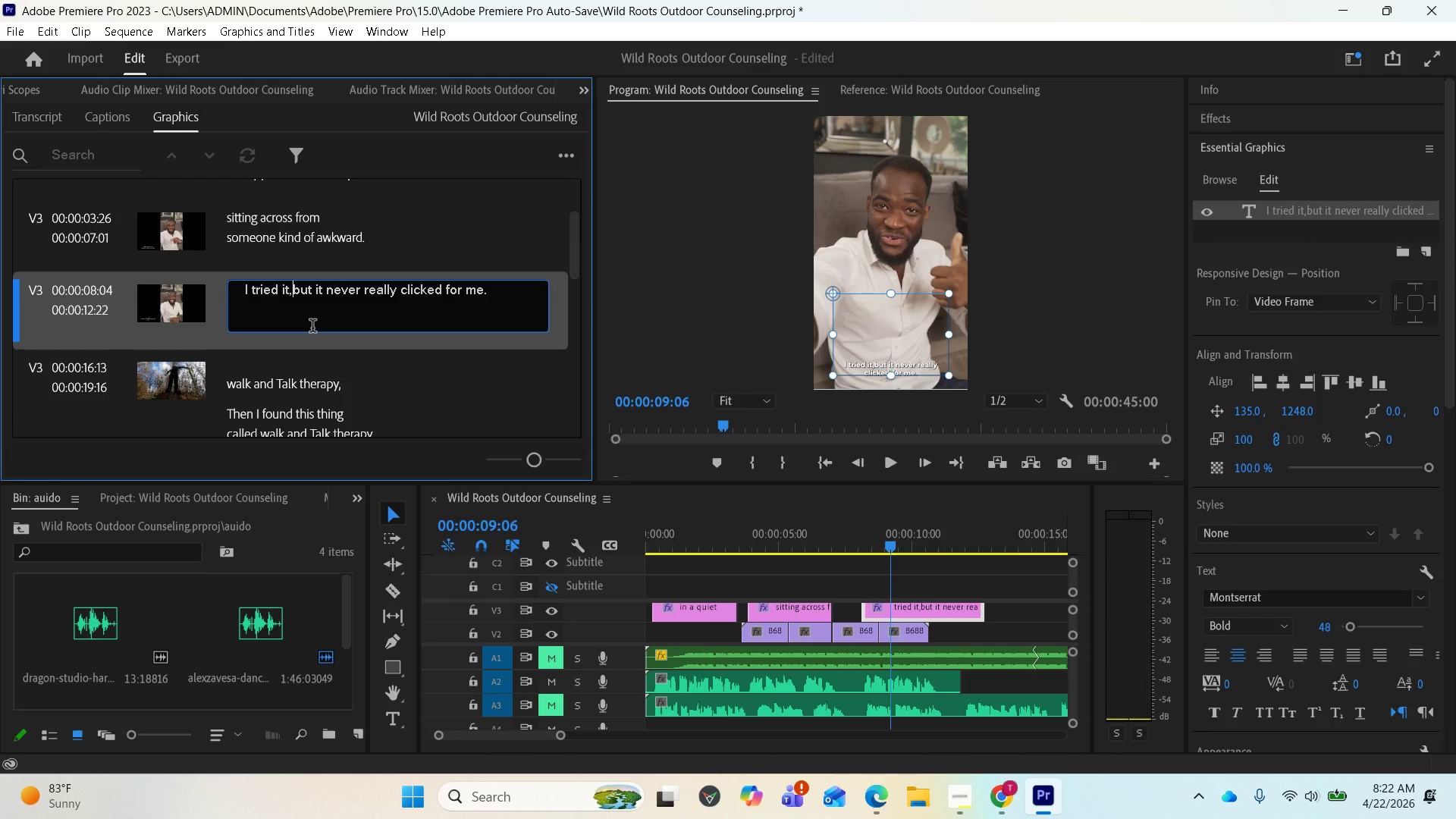 
key(Space)
 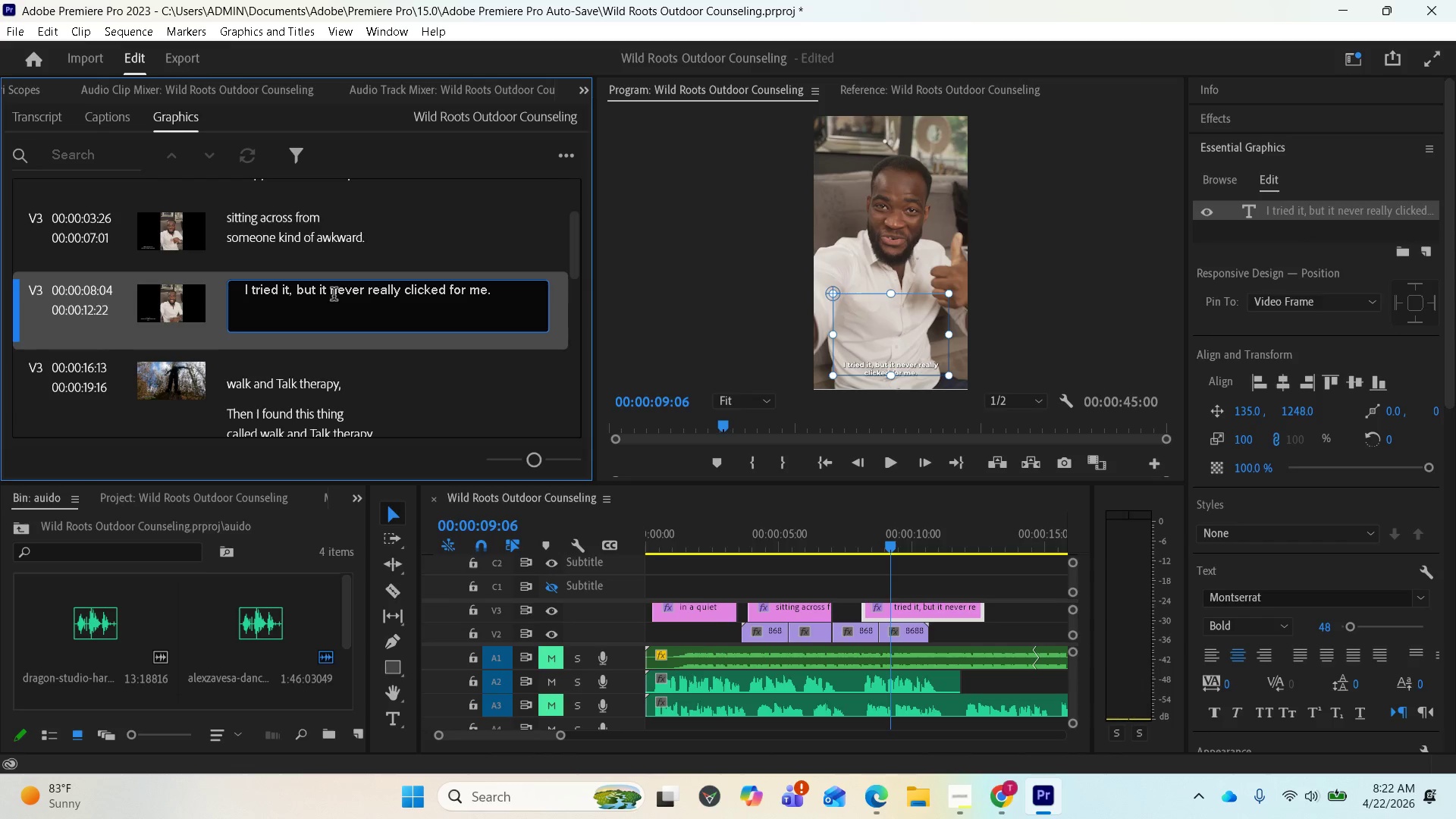 
wait(6.92)
 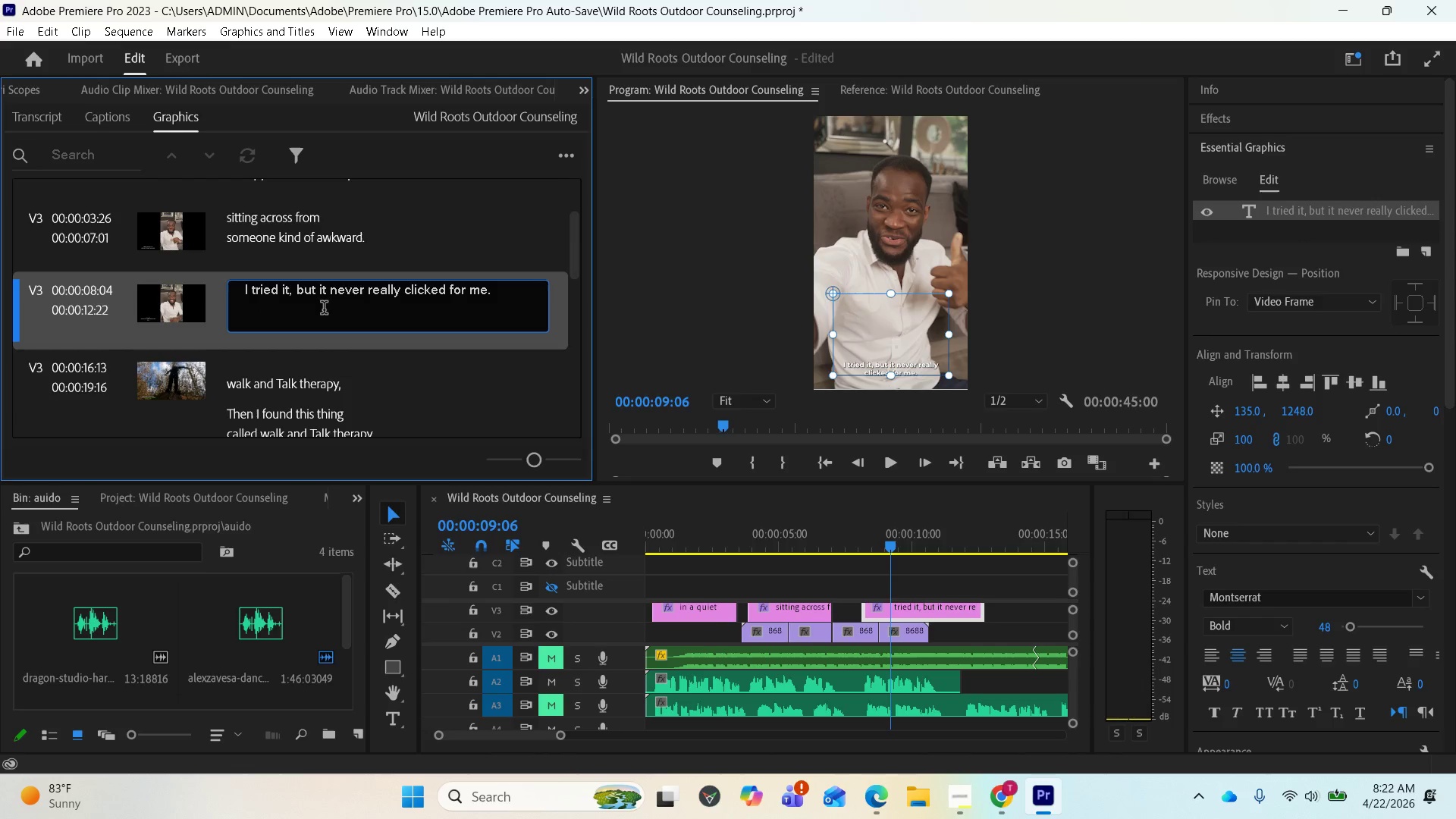 
left_click([333, 295])
 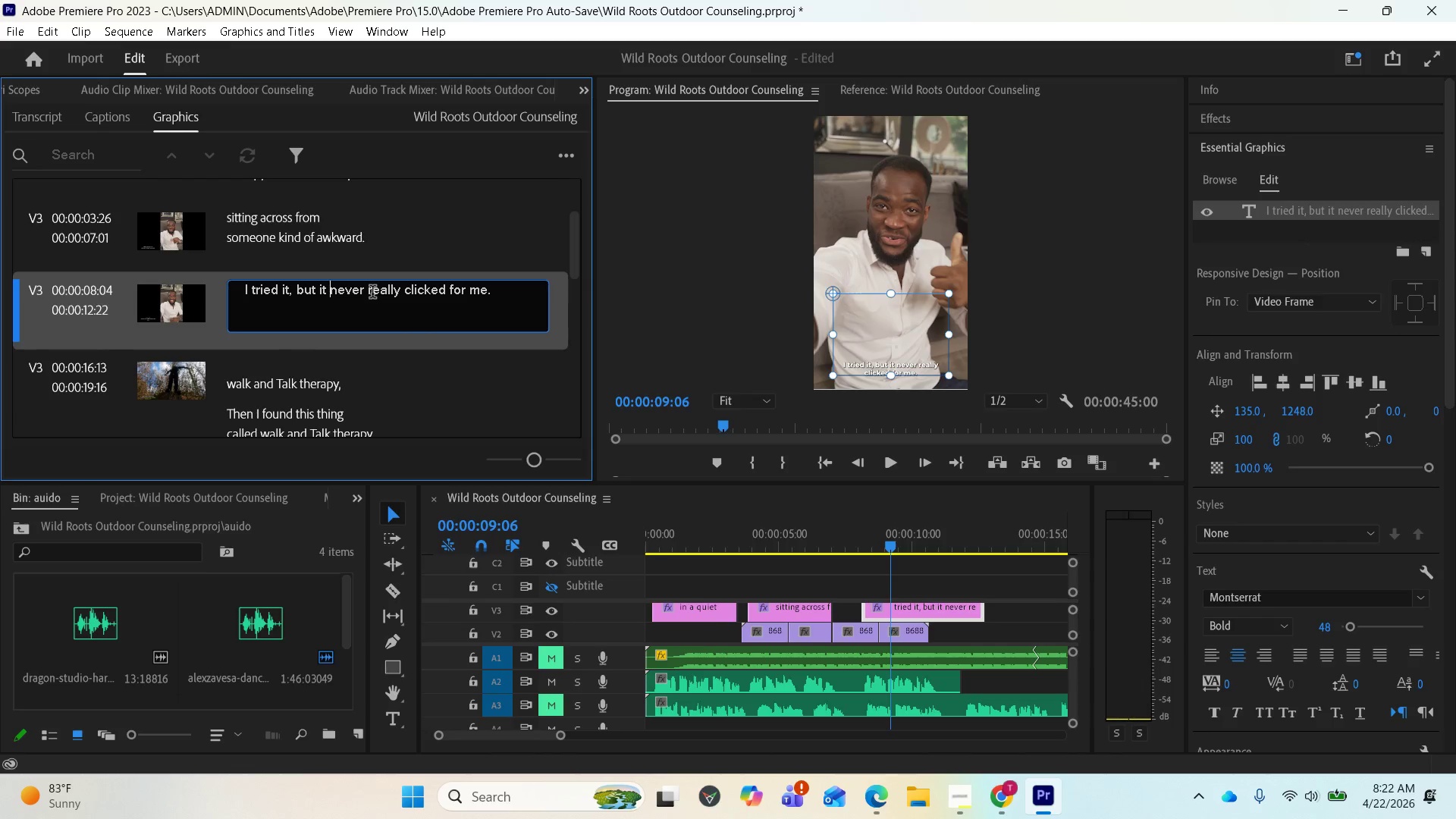 
key(Enter)
 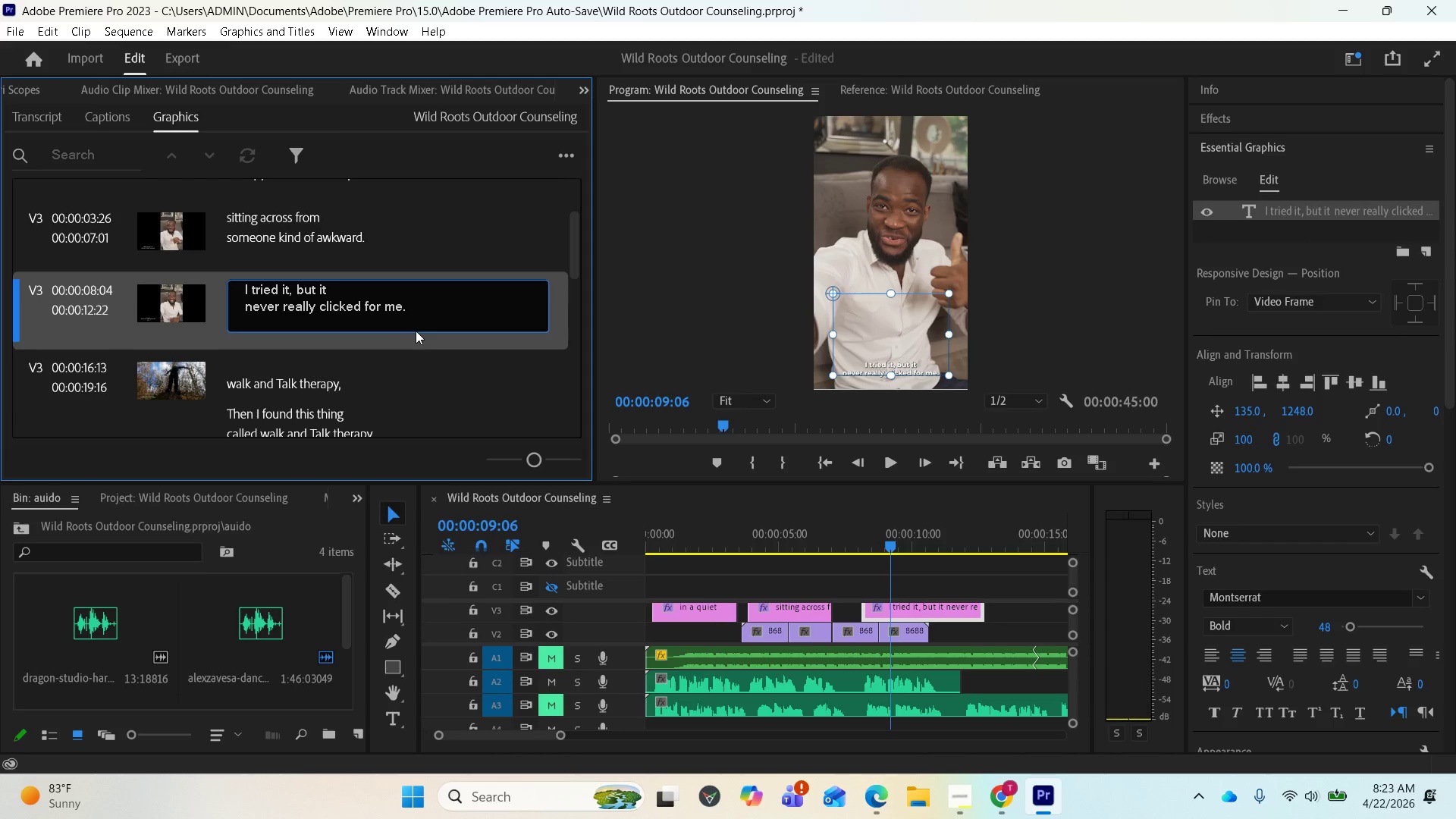 
wait(5.58)
 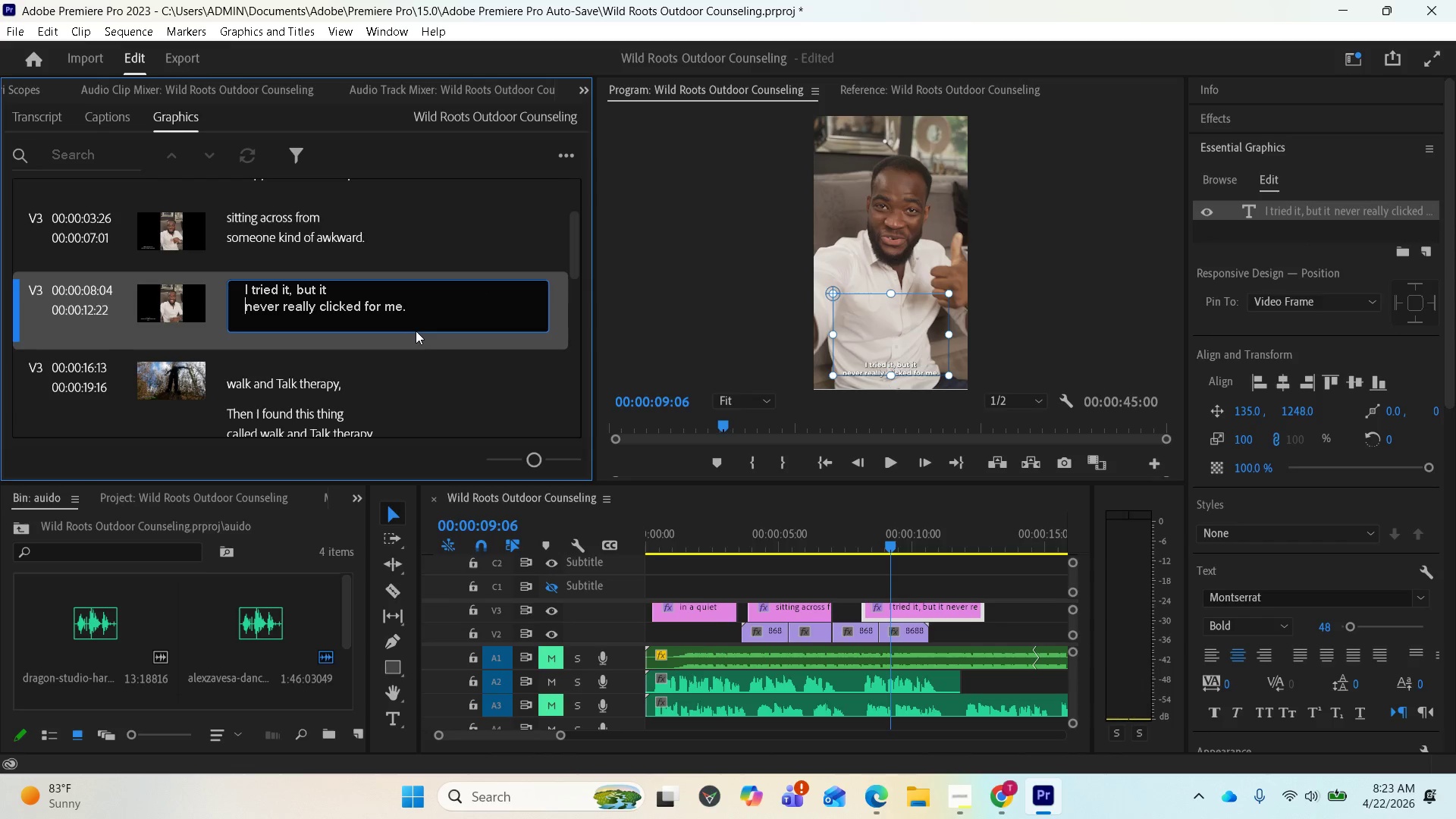 
key(Backspace)
 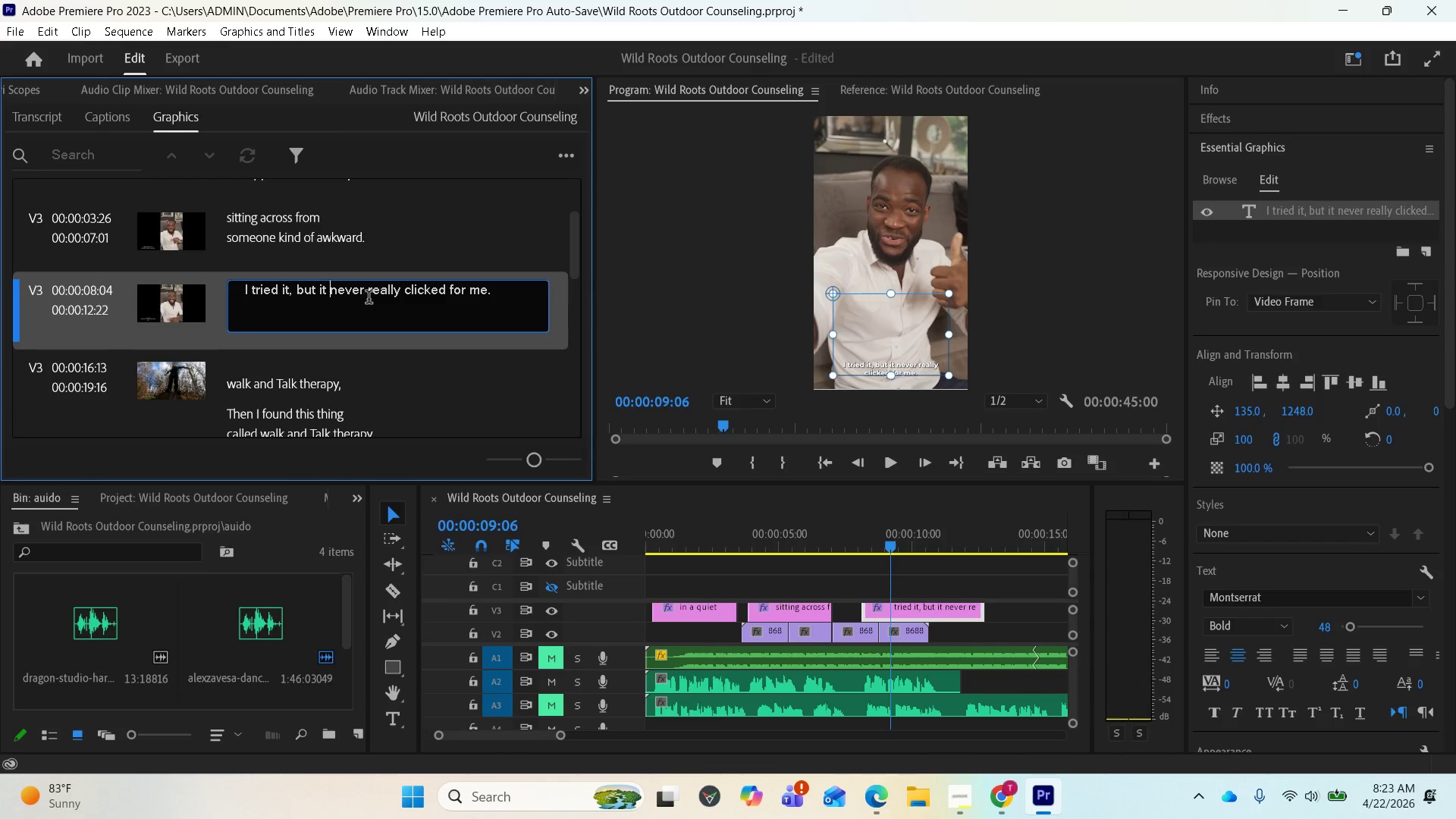 
left_click([369, 296])
 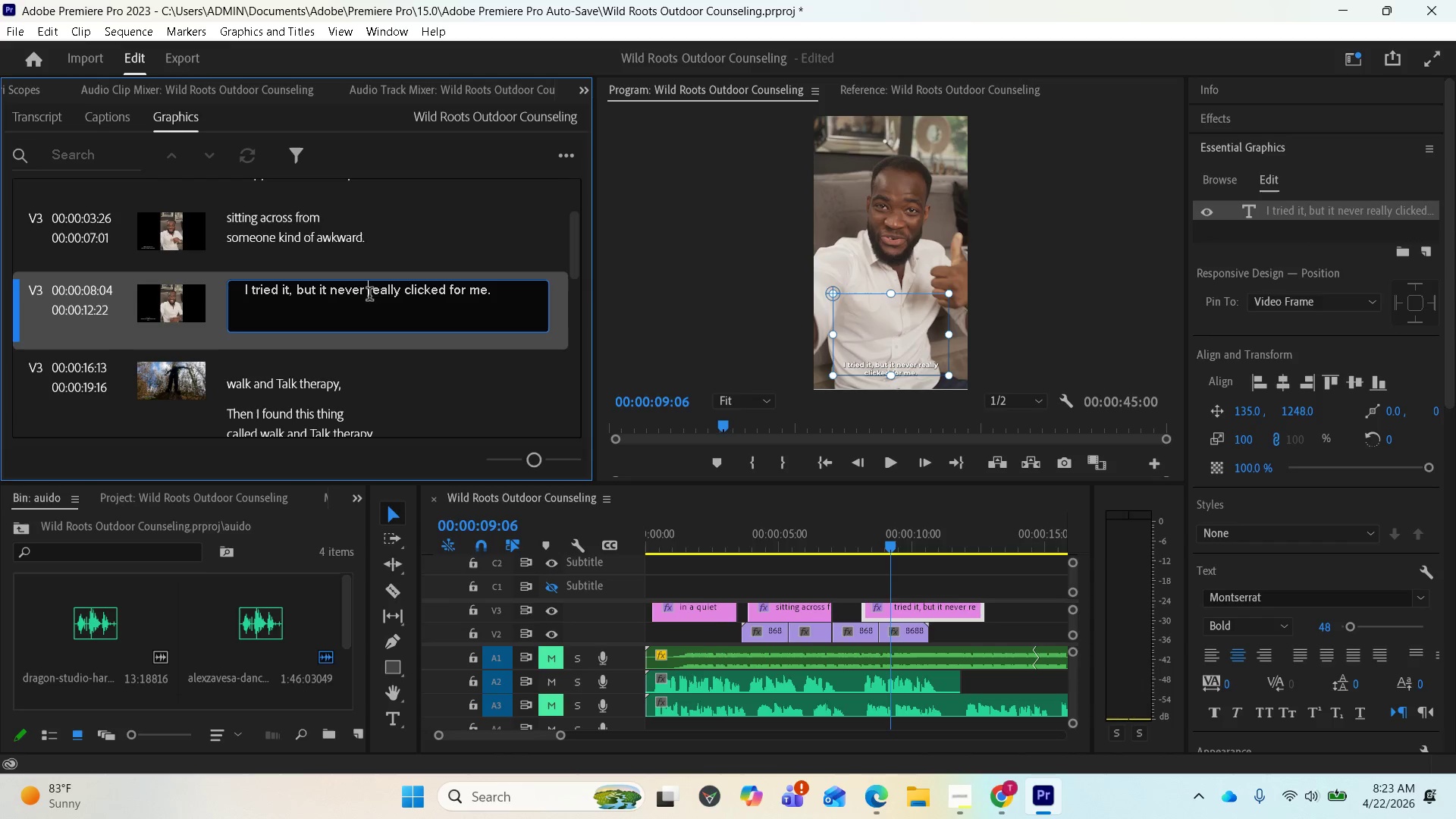 
key(Space)
 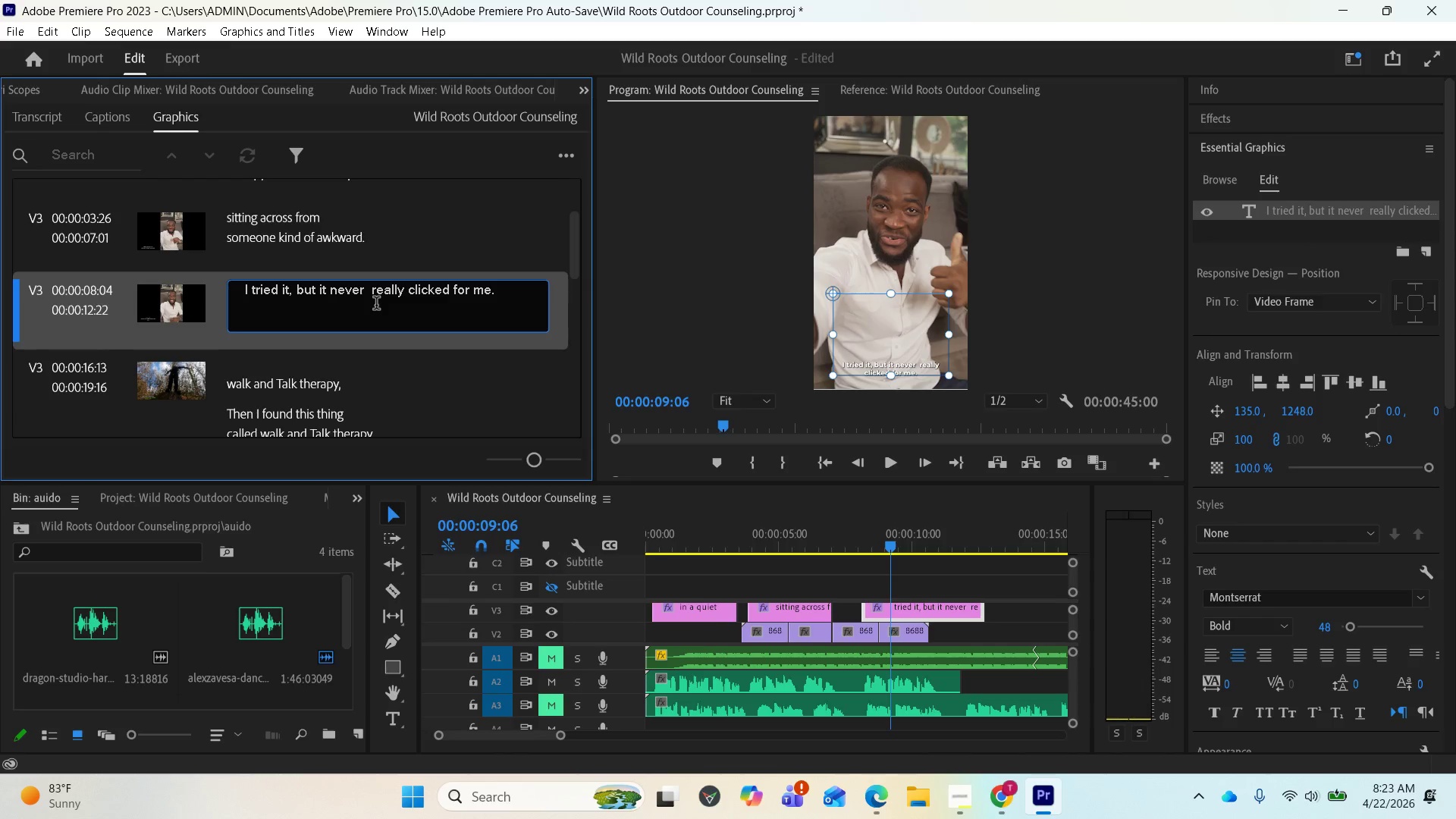 
key(Backspace)
 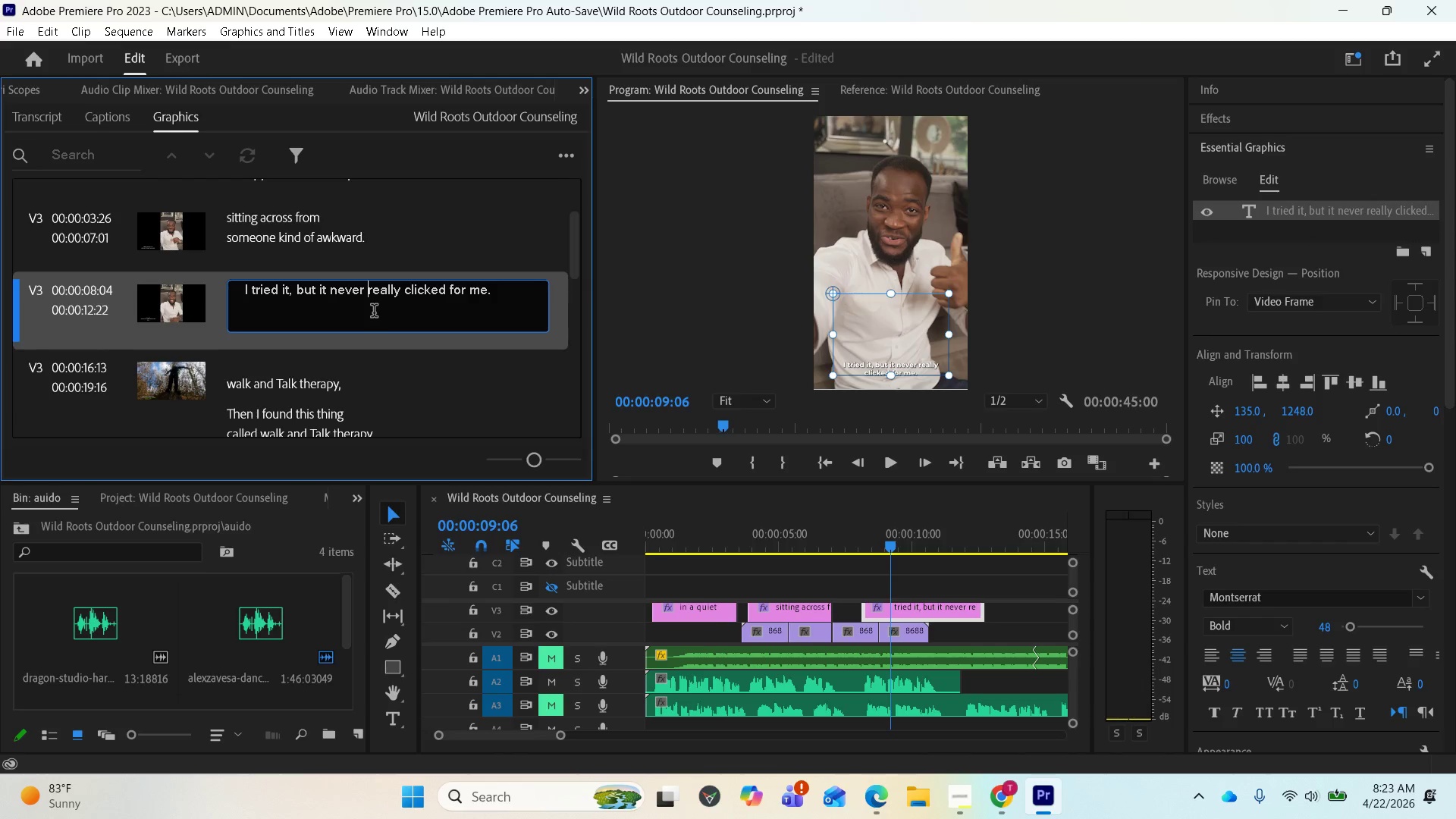 
key(Enter)
 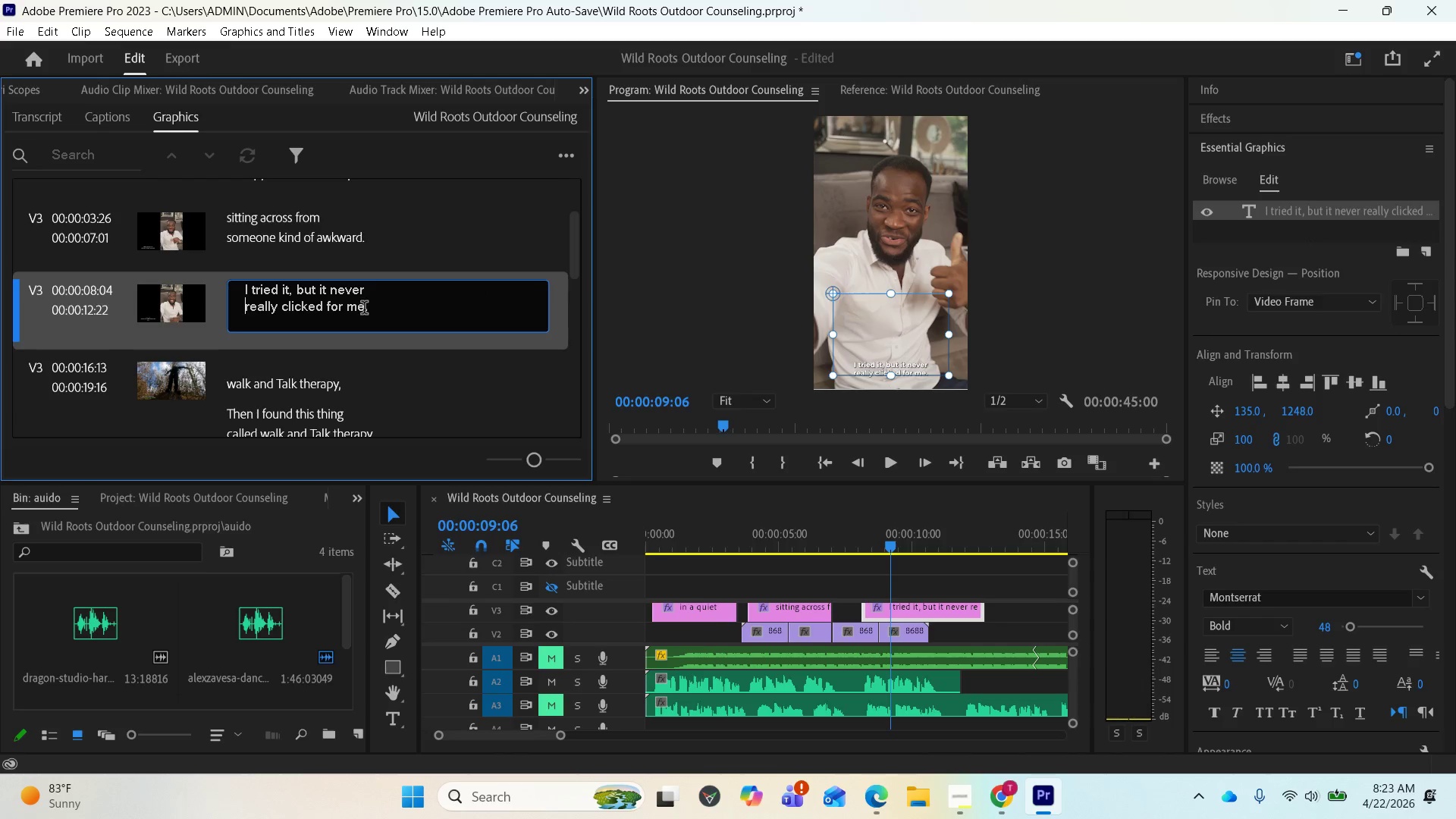 
wait(5.61)
 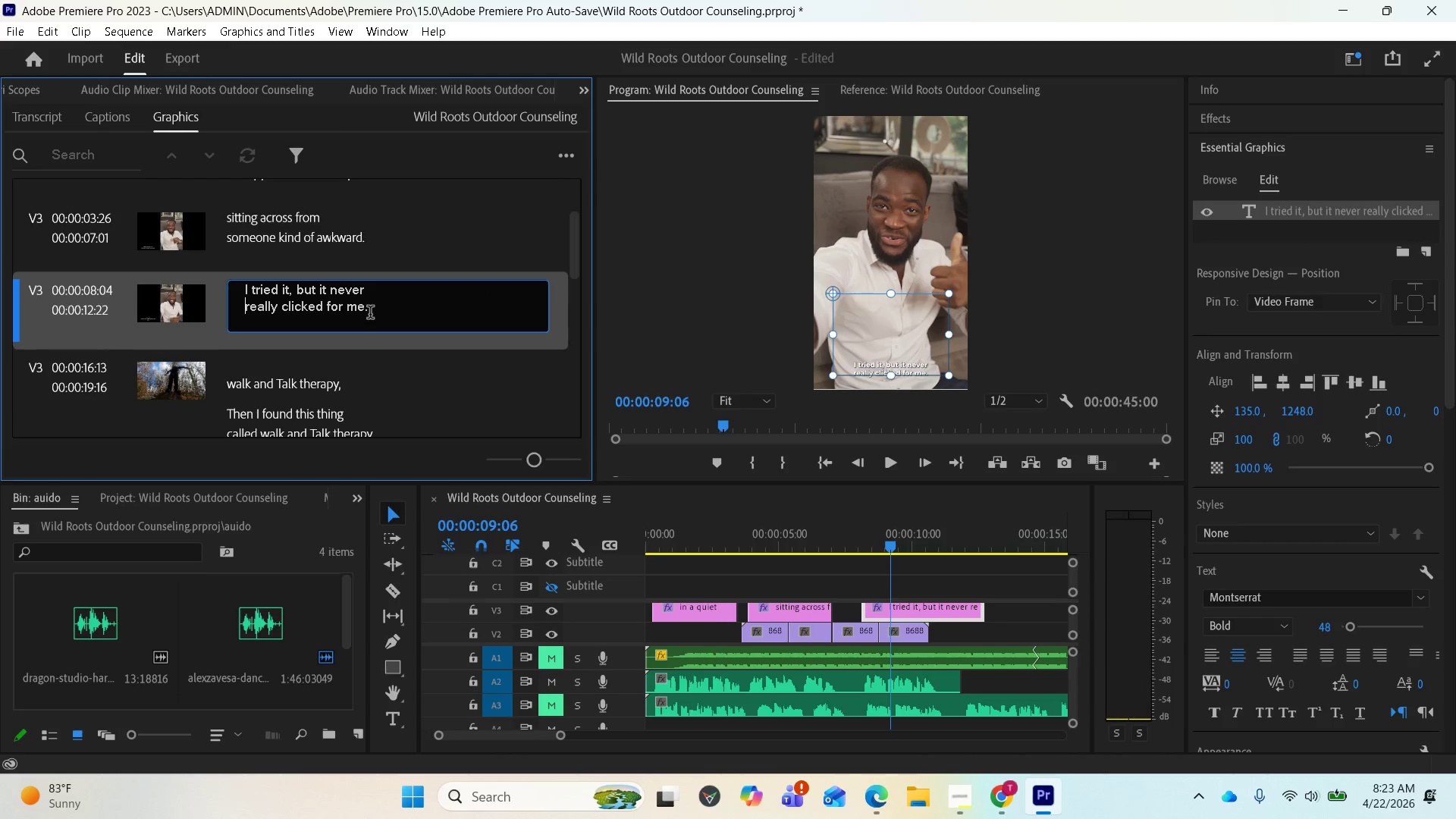 
key(Control+Z)
 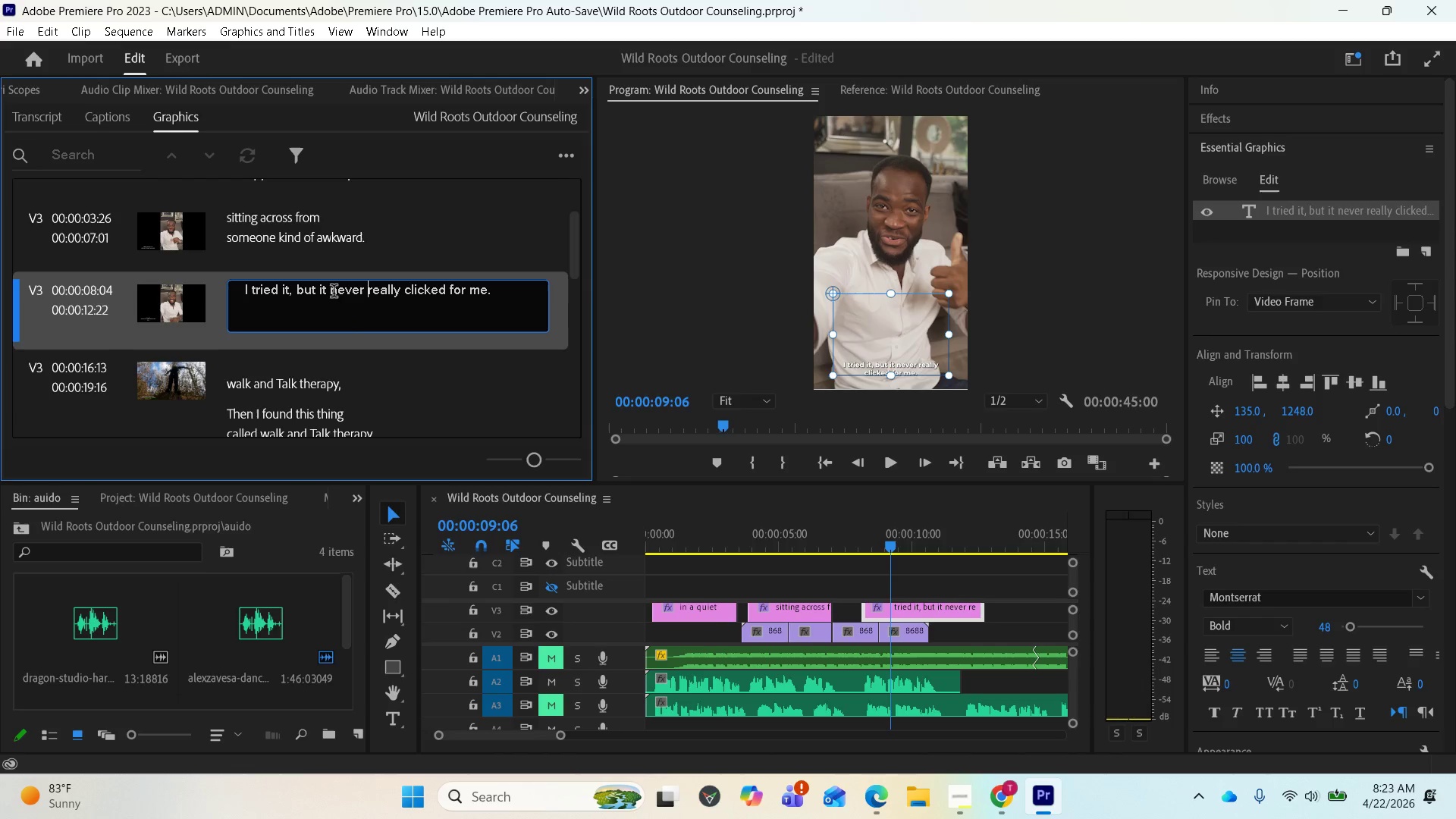 
left_click([334, 293])
 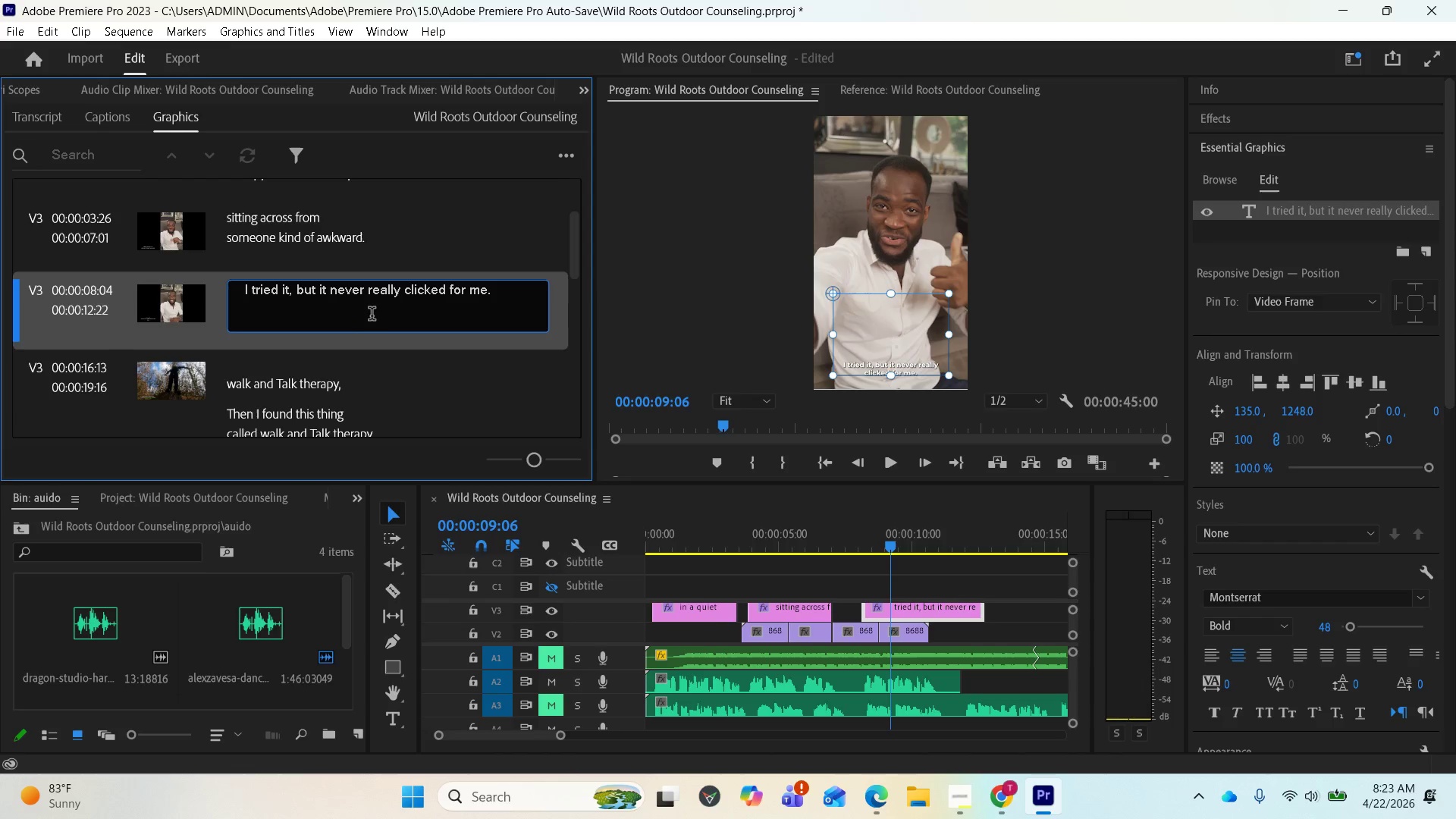 
key(Enter)
 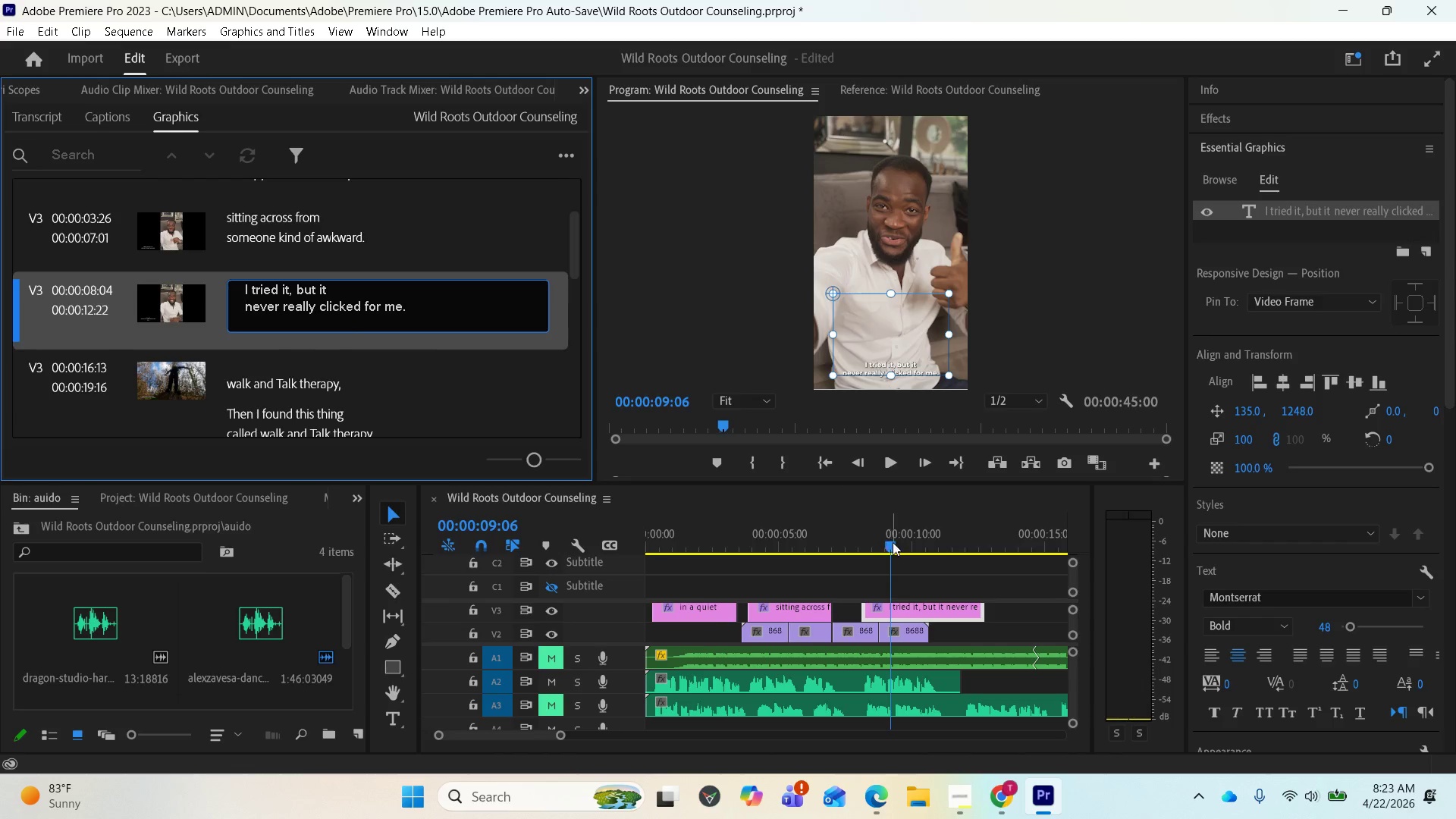 
wait(5.05)
 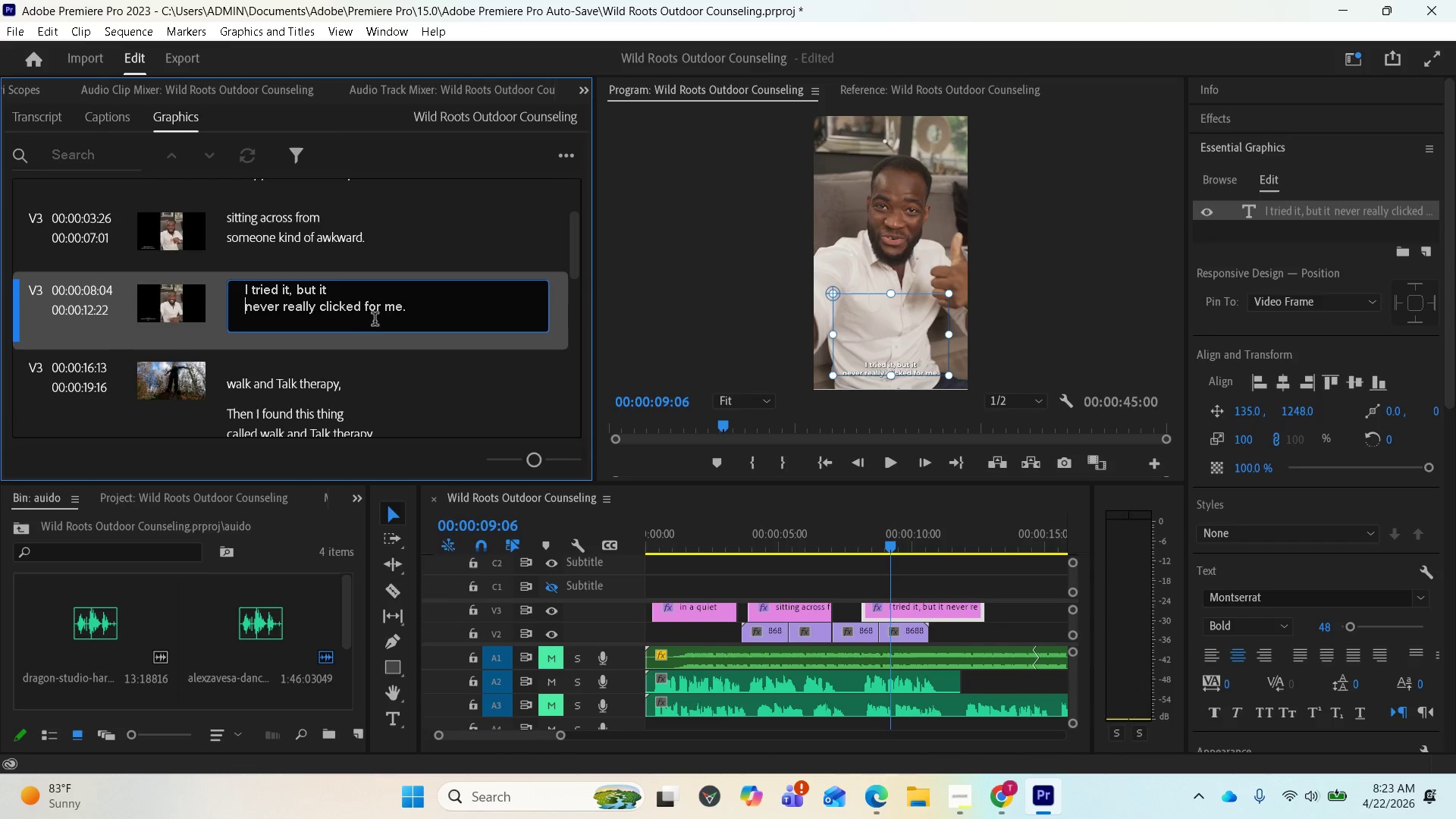 
left_click_drag(start_coordinate=[891, 545], to_coordinate=[855, 532])
 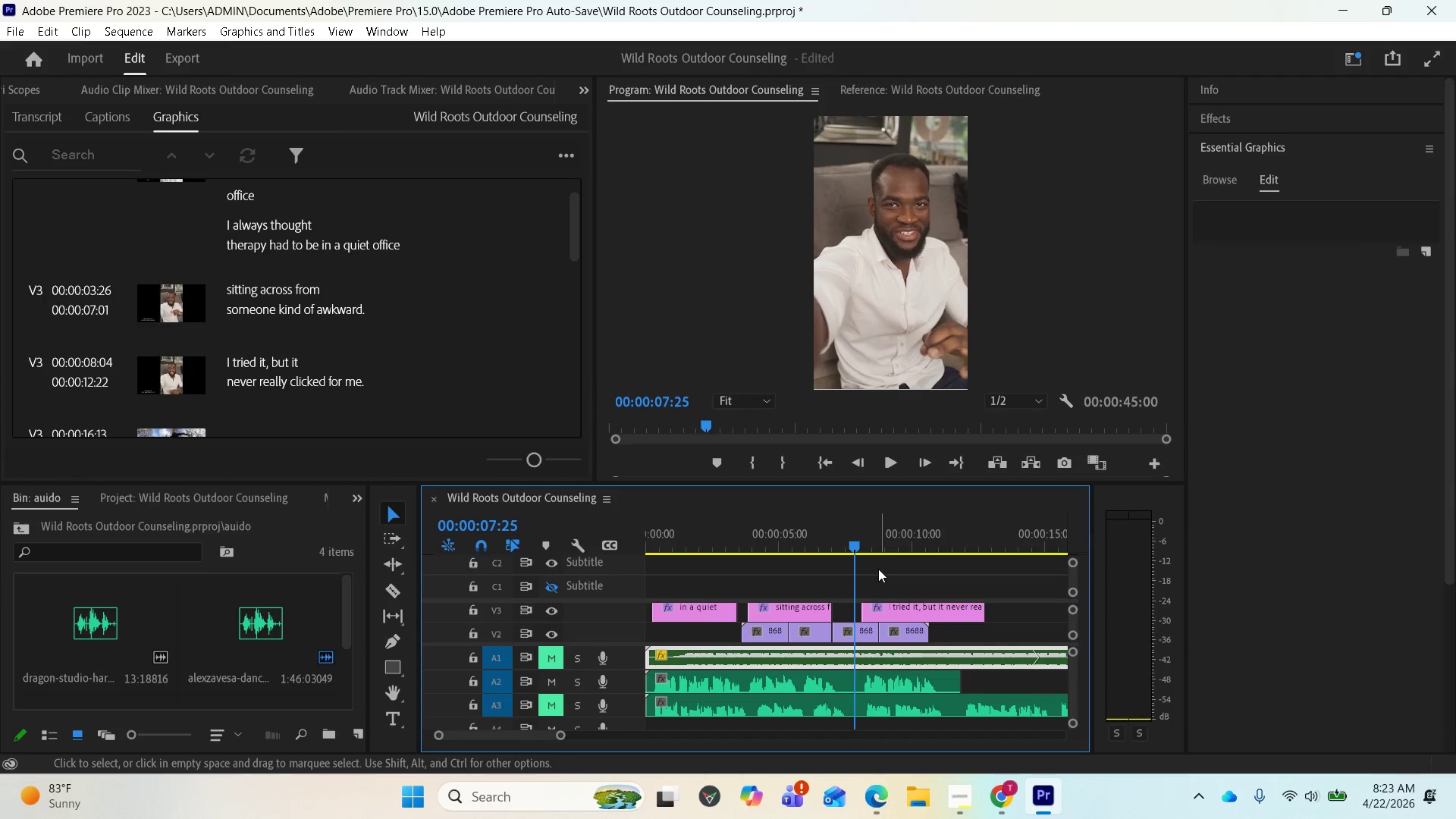 
key(Space)
 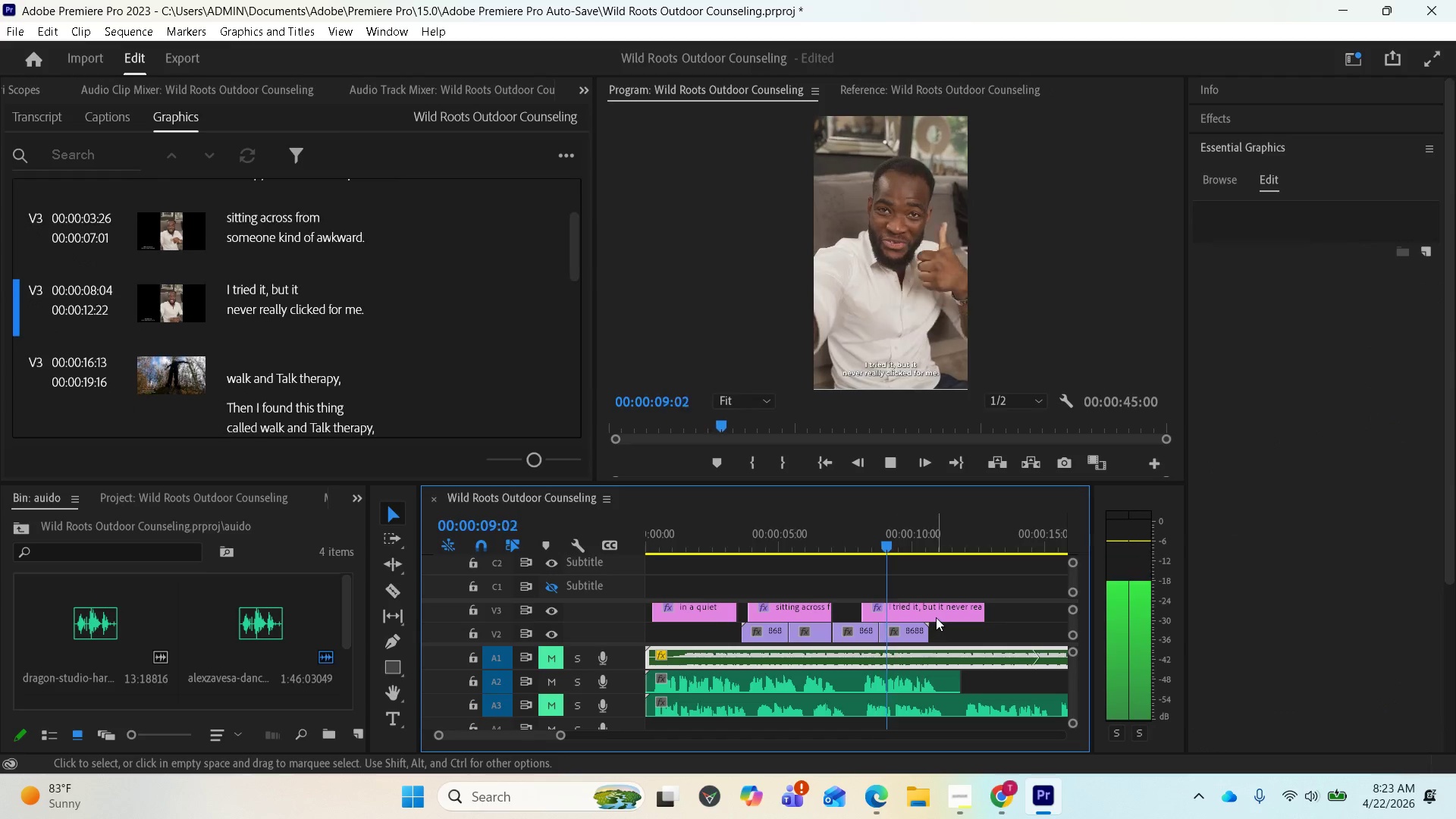 
key(Space)
 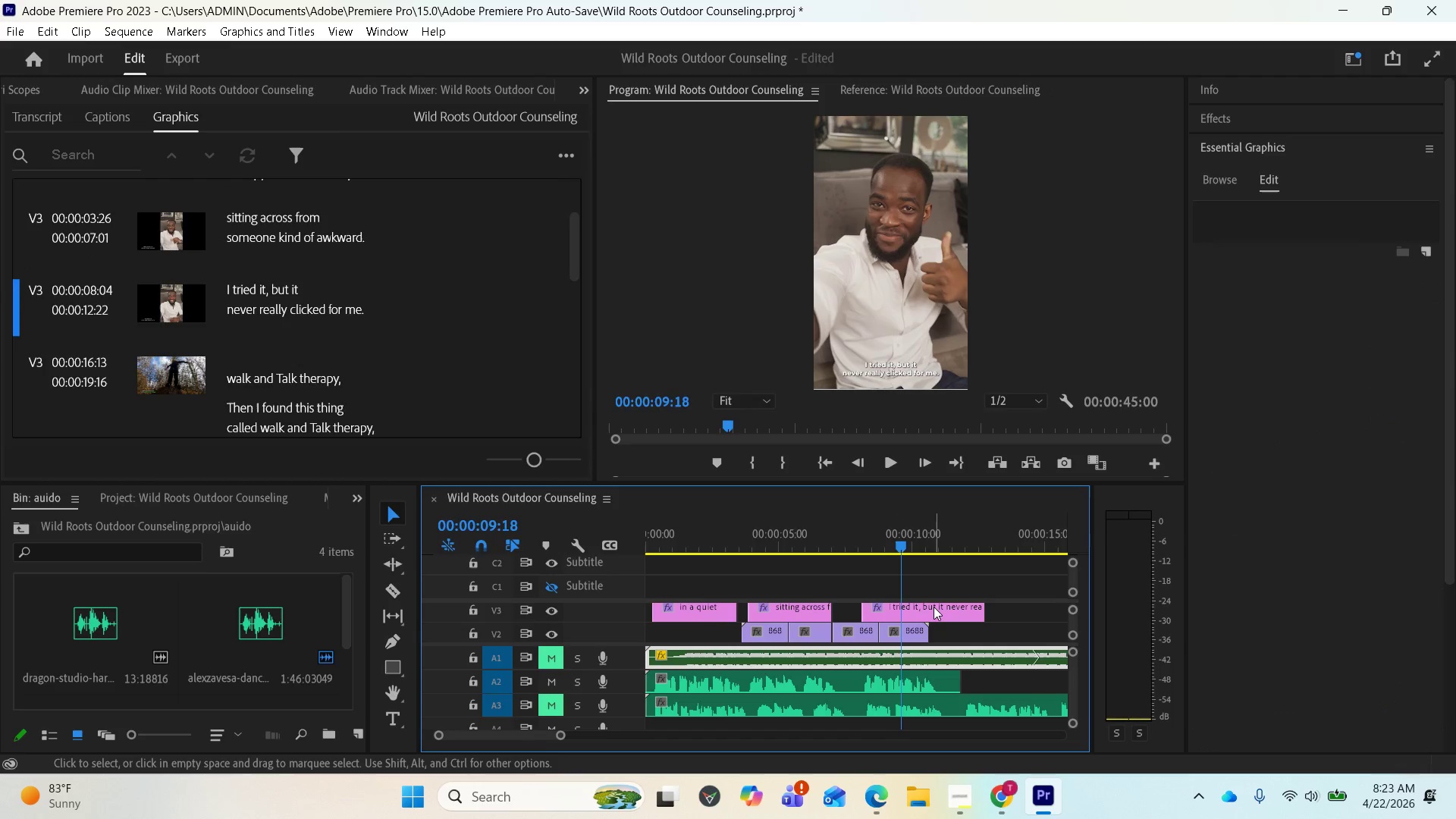 
left_click([934, 606])
 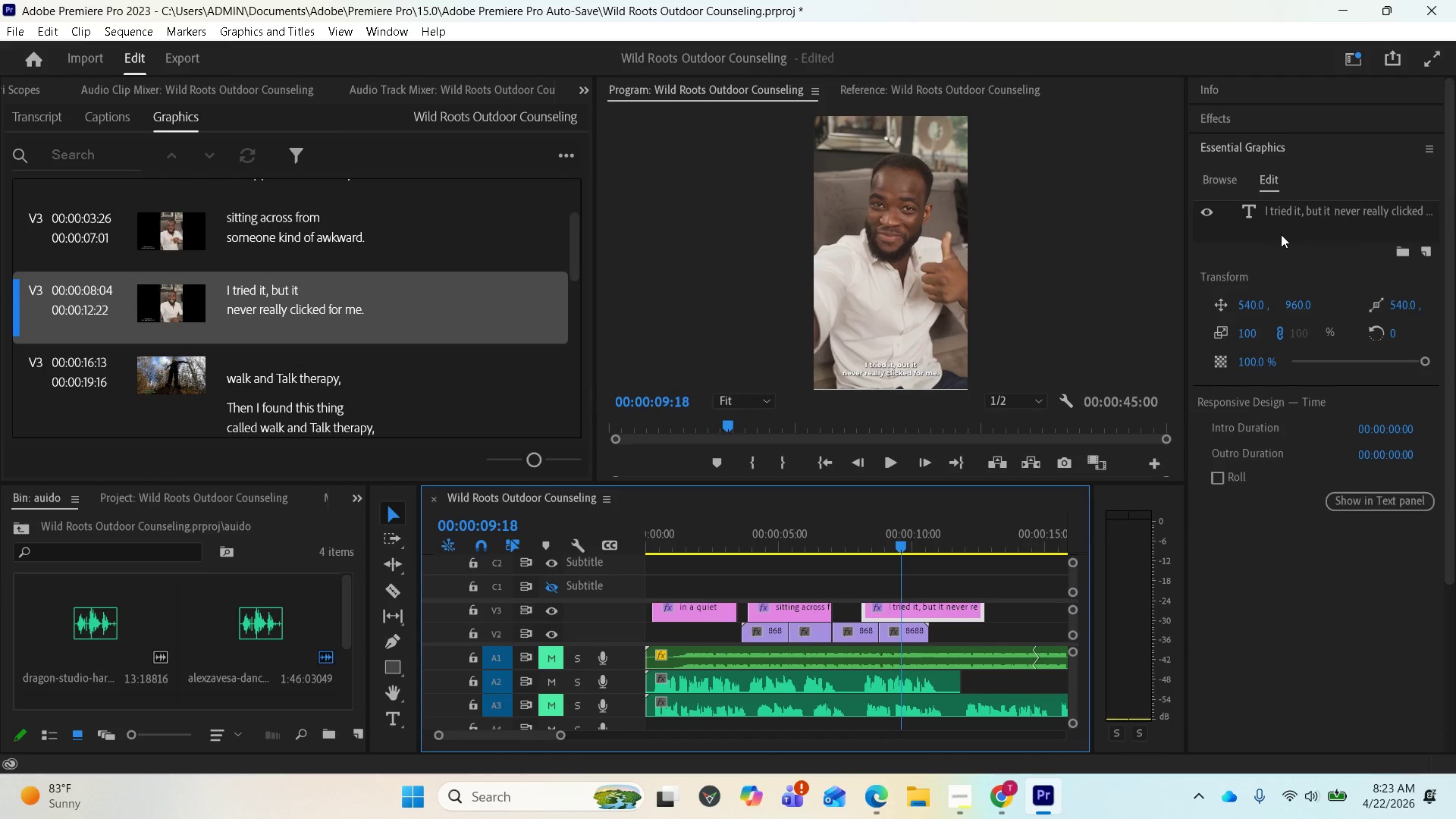 
left_click([1289, 210])
 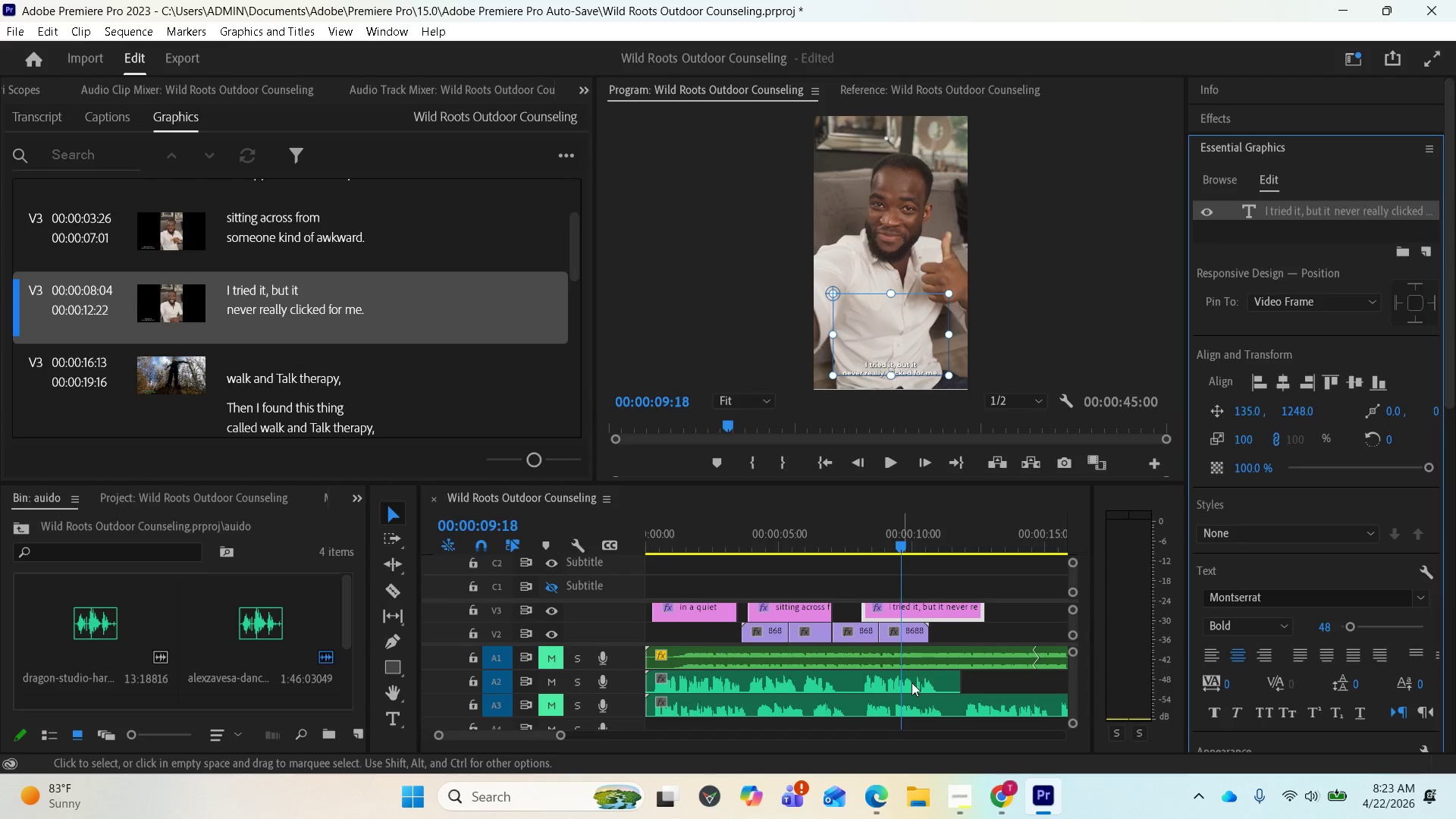 
scroll: coordinate [967, 599], scroll_direction: down, amount: 10.0
 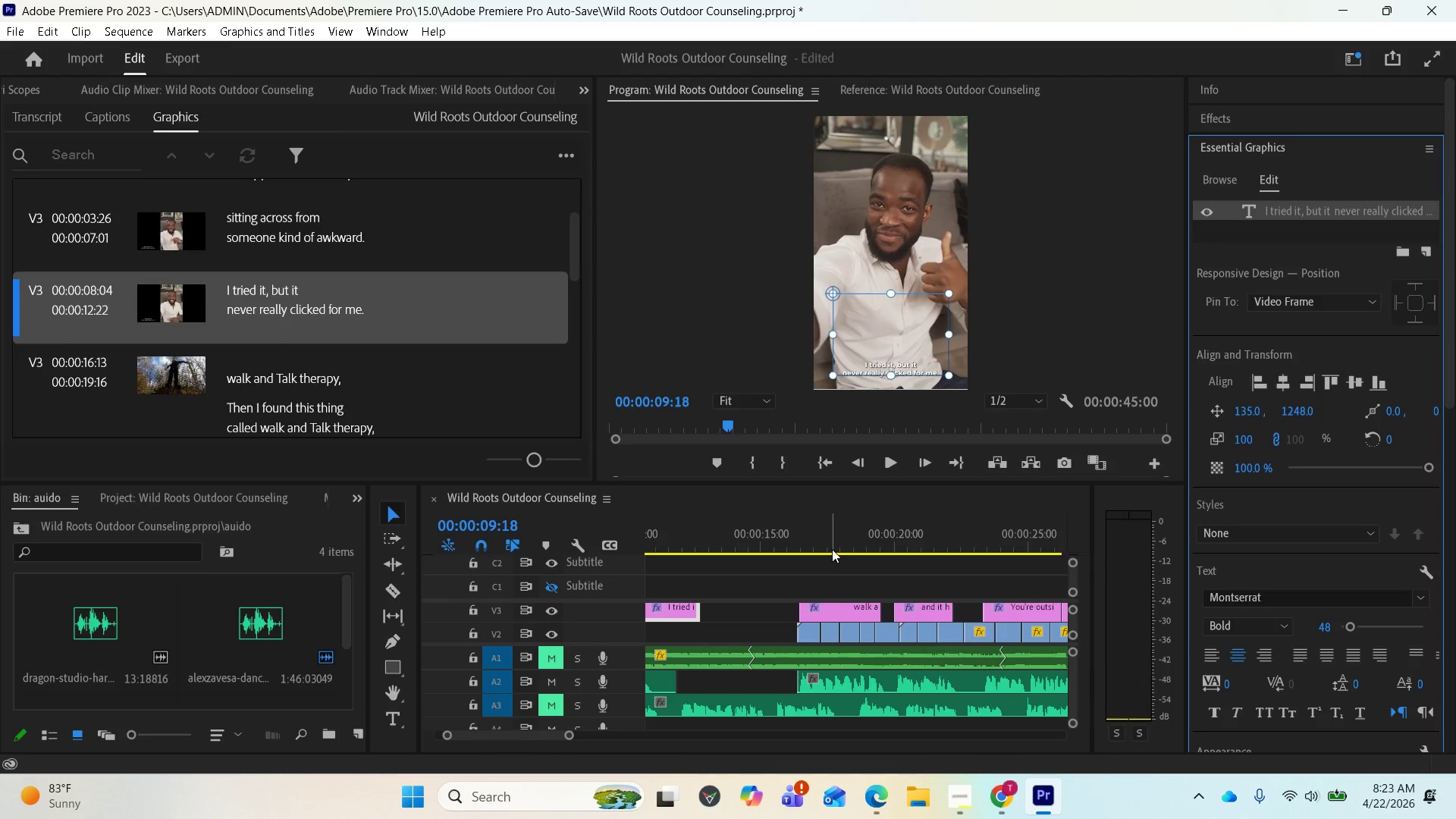 
left_click([827, 545])
 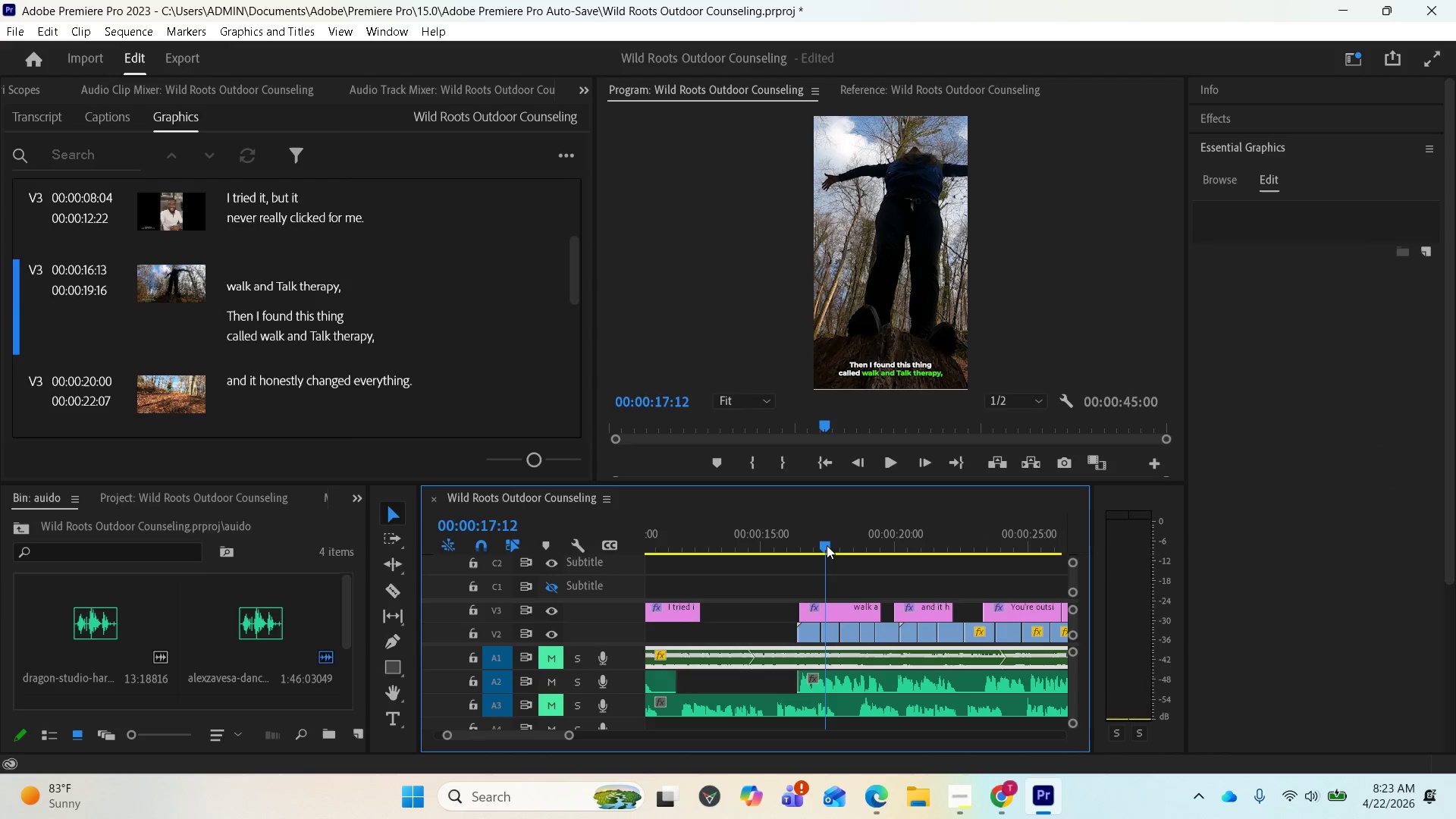 
left_click_drag(start_coordinate=[827, 545], to_coordinate=[943, 544])
 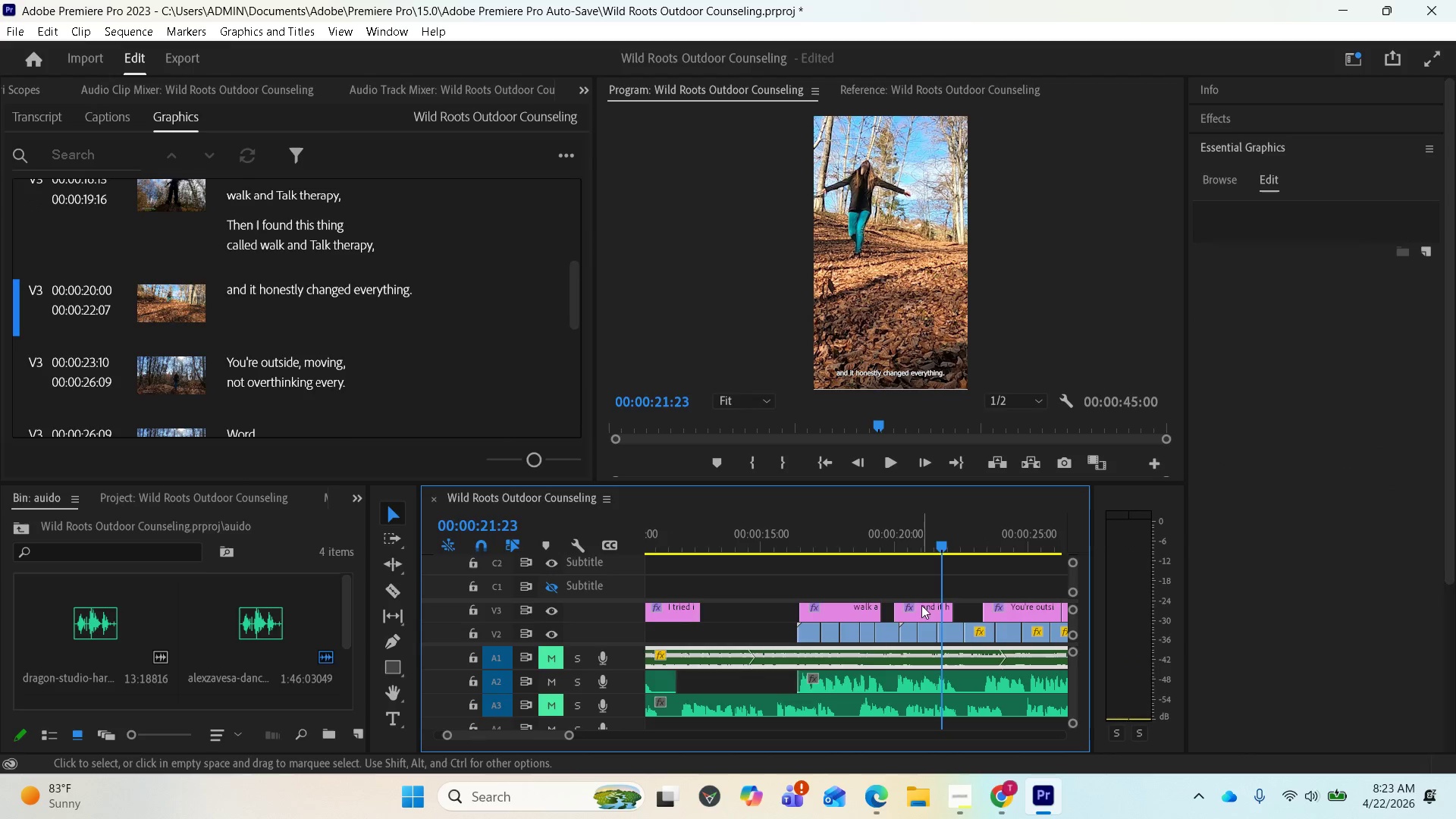 
left_click([921, 608])
 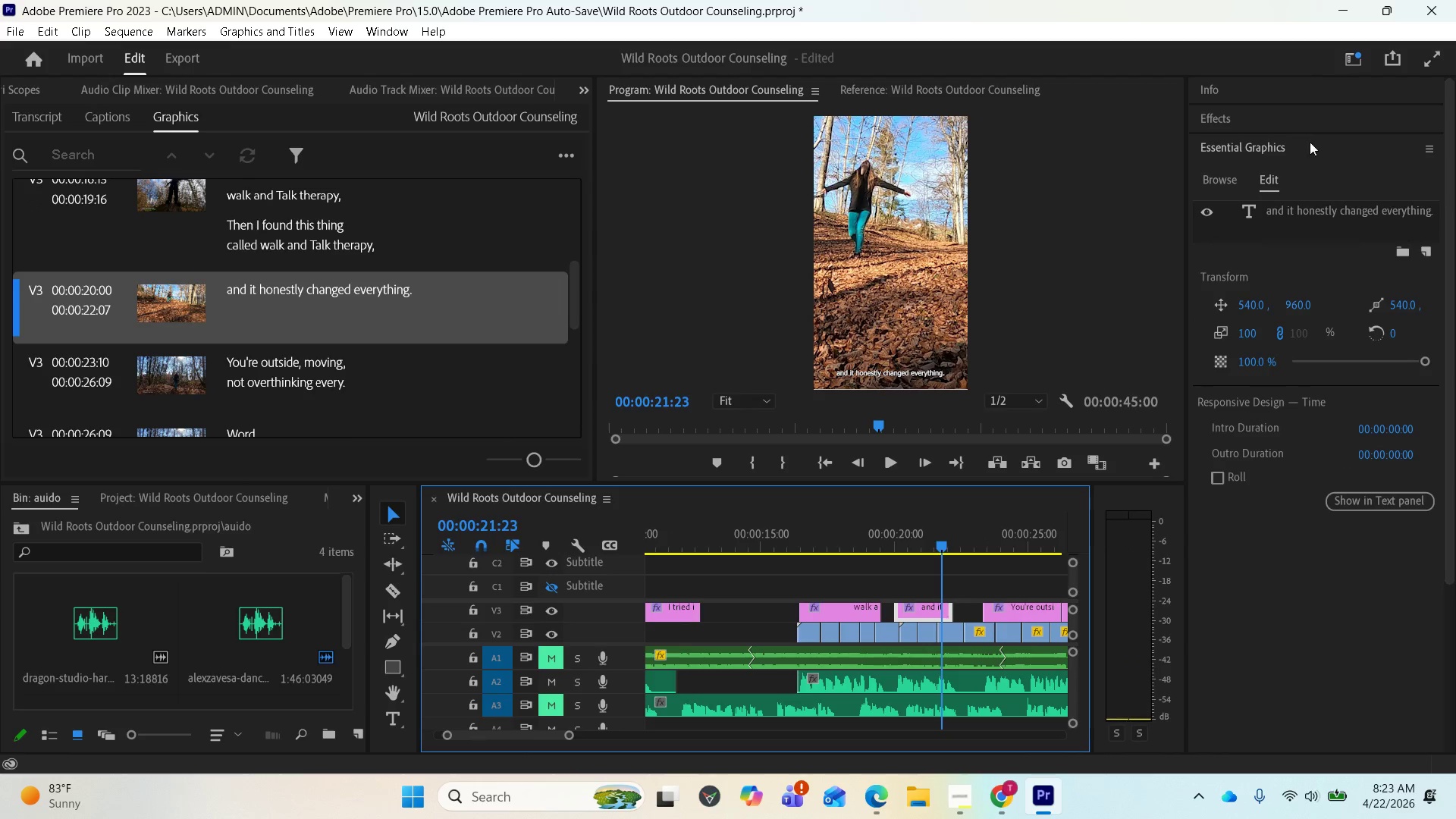 
left_click([1339, 209])
 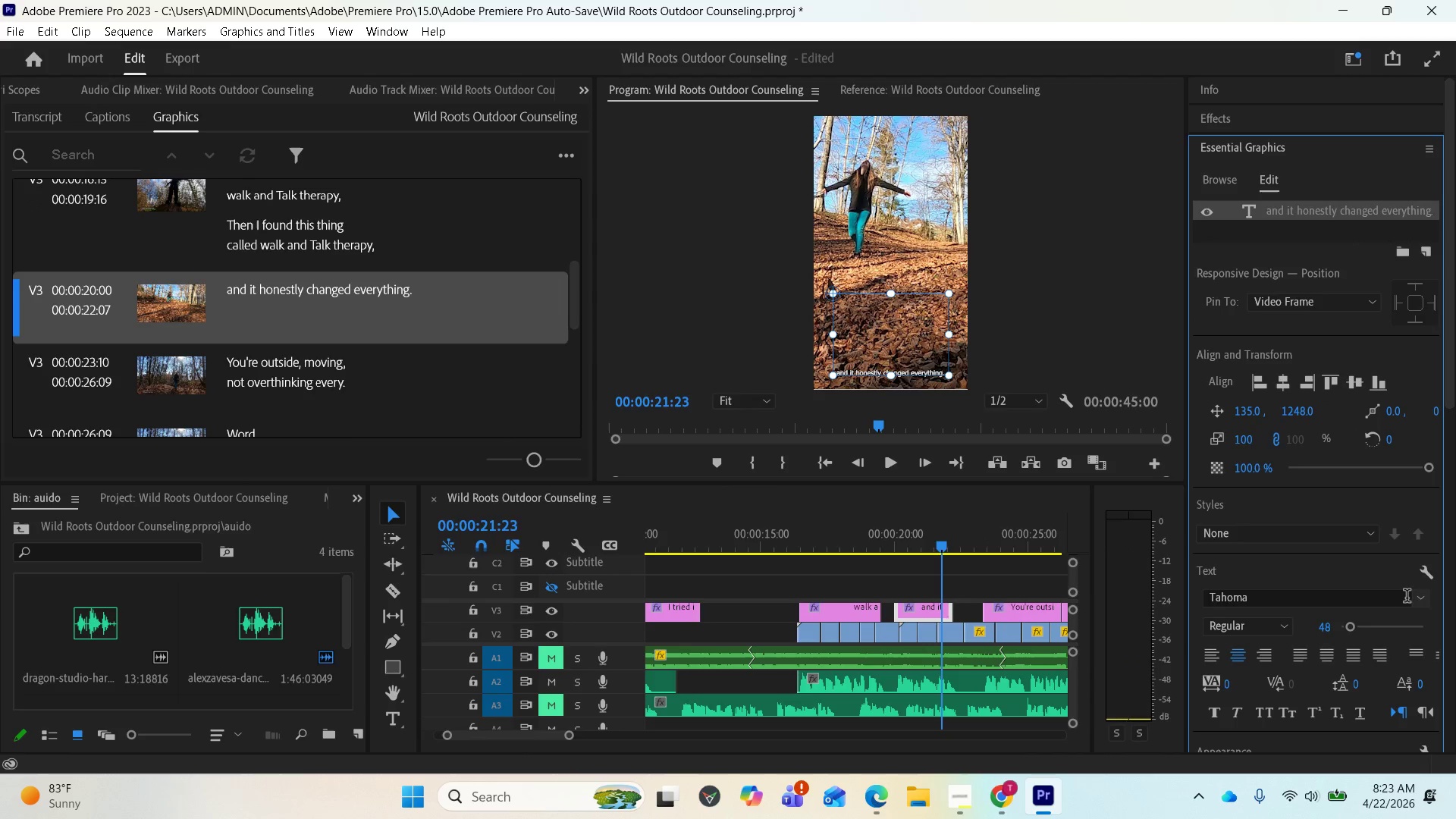 
left_click([1420, 602])
 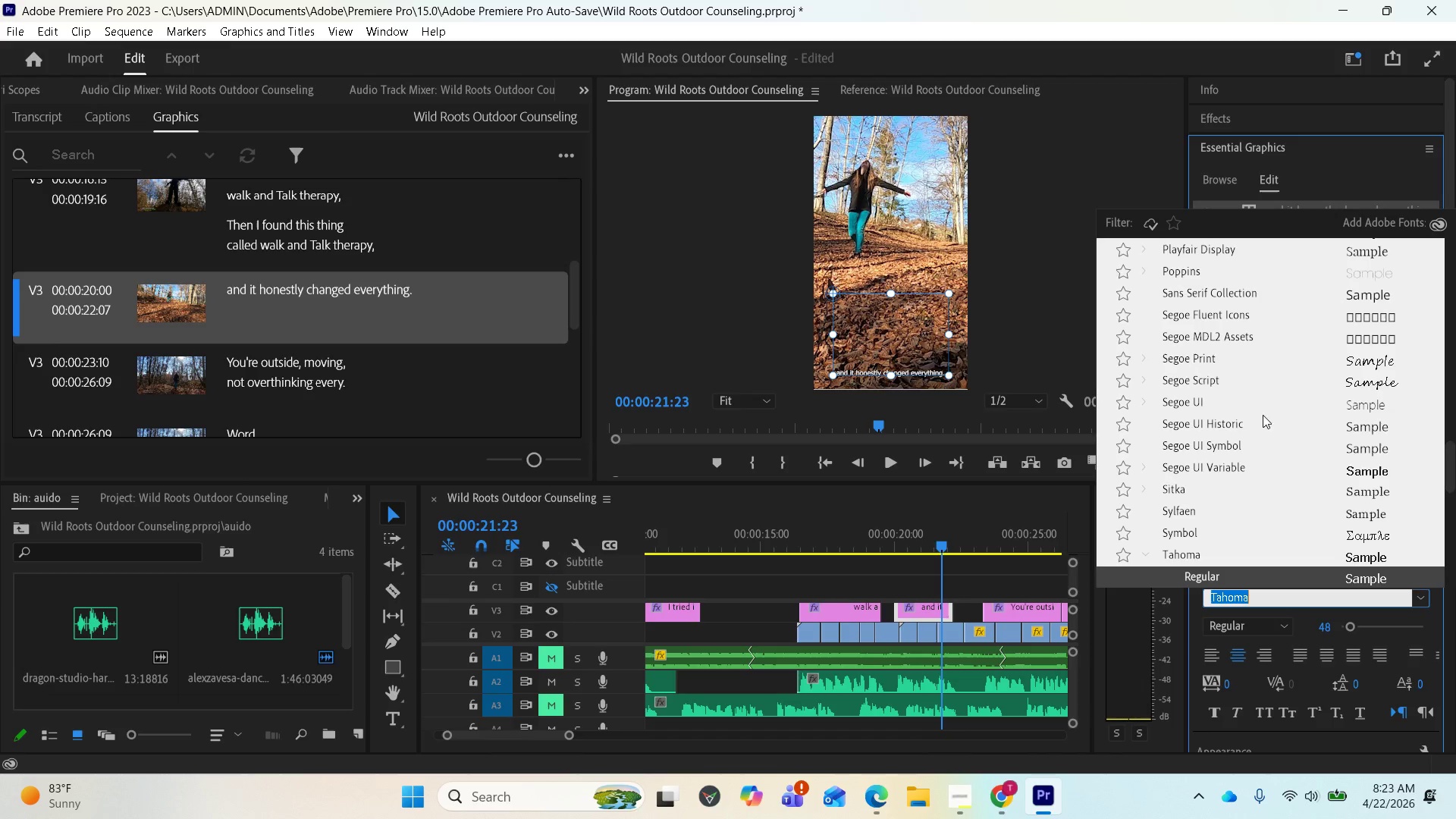 
scroll: coordinate [1248, 395], scroll_direction: up, amount: 7.0
 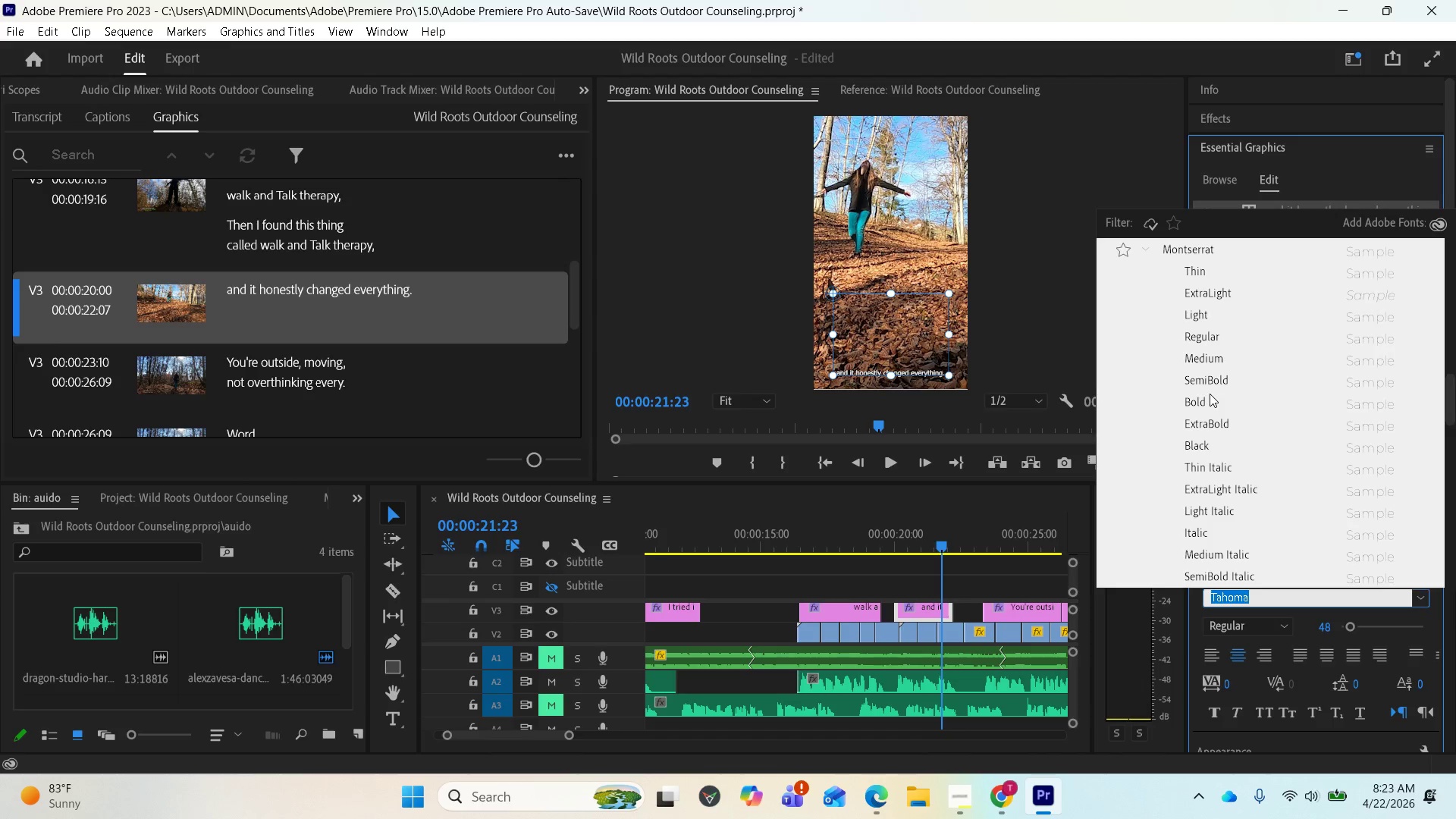 
left_click([1210, 394])
 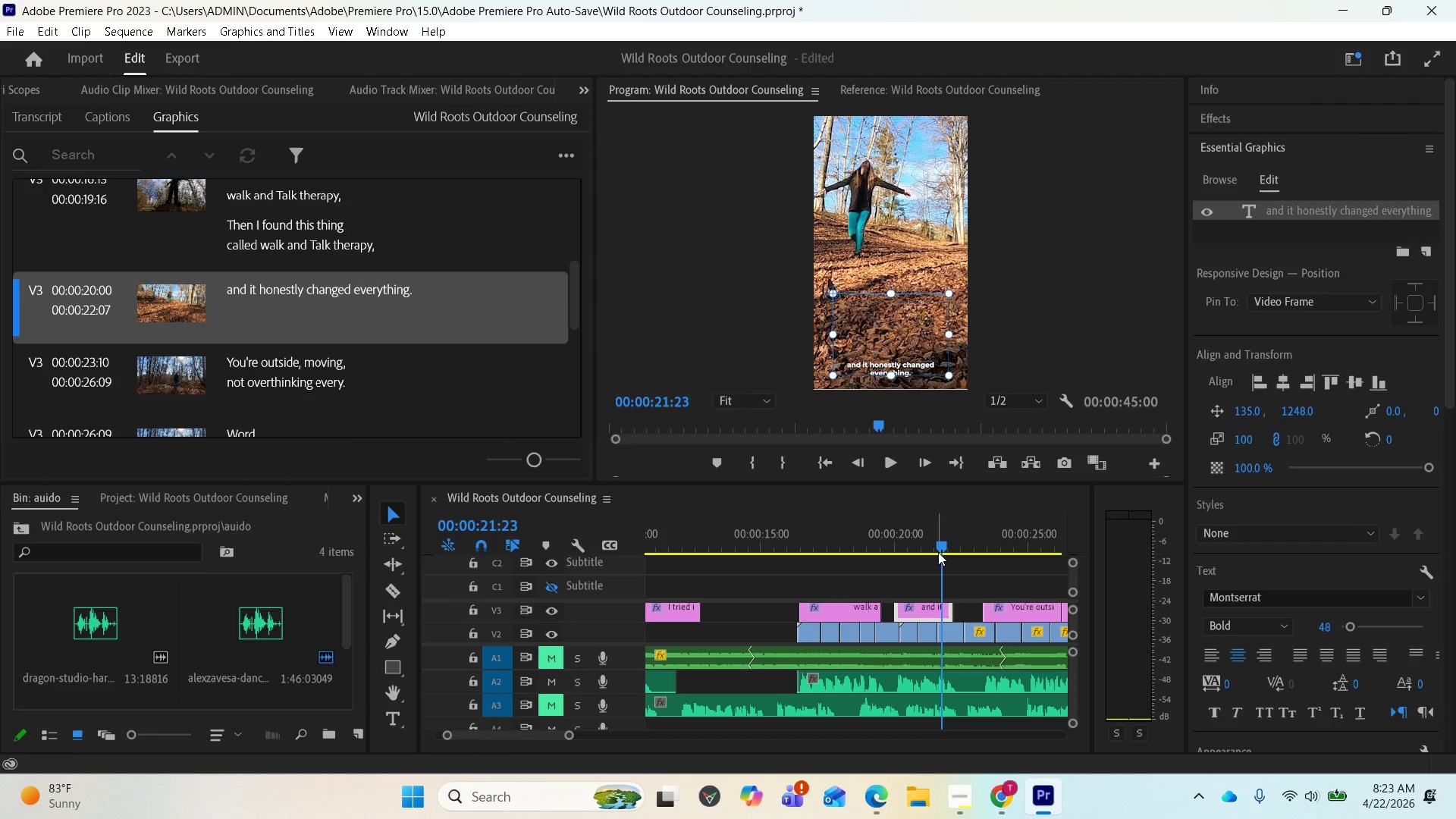 
wait(5.26)
 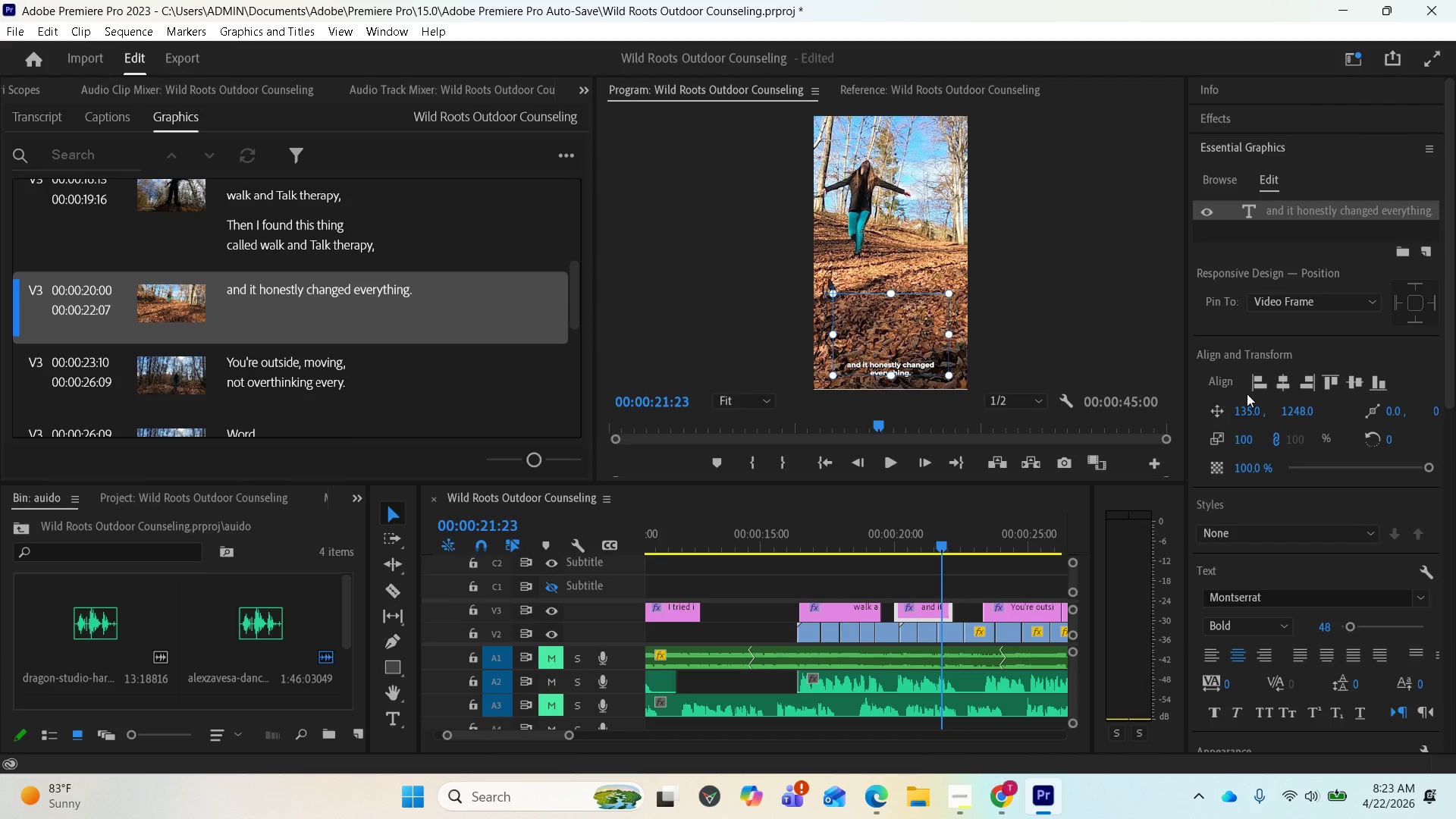 
left_click_drag(start_coordinate=[944, 539], to_coordinate=[993, 541])
 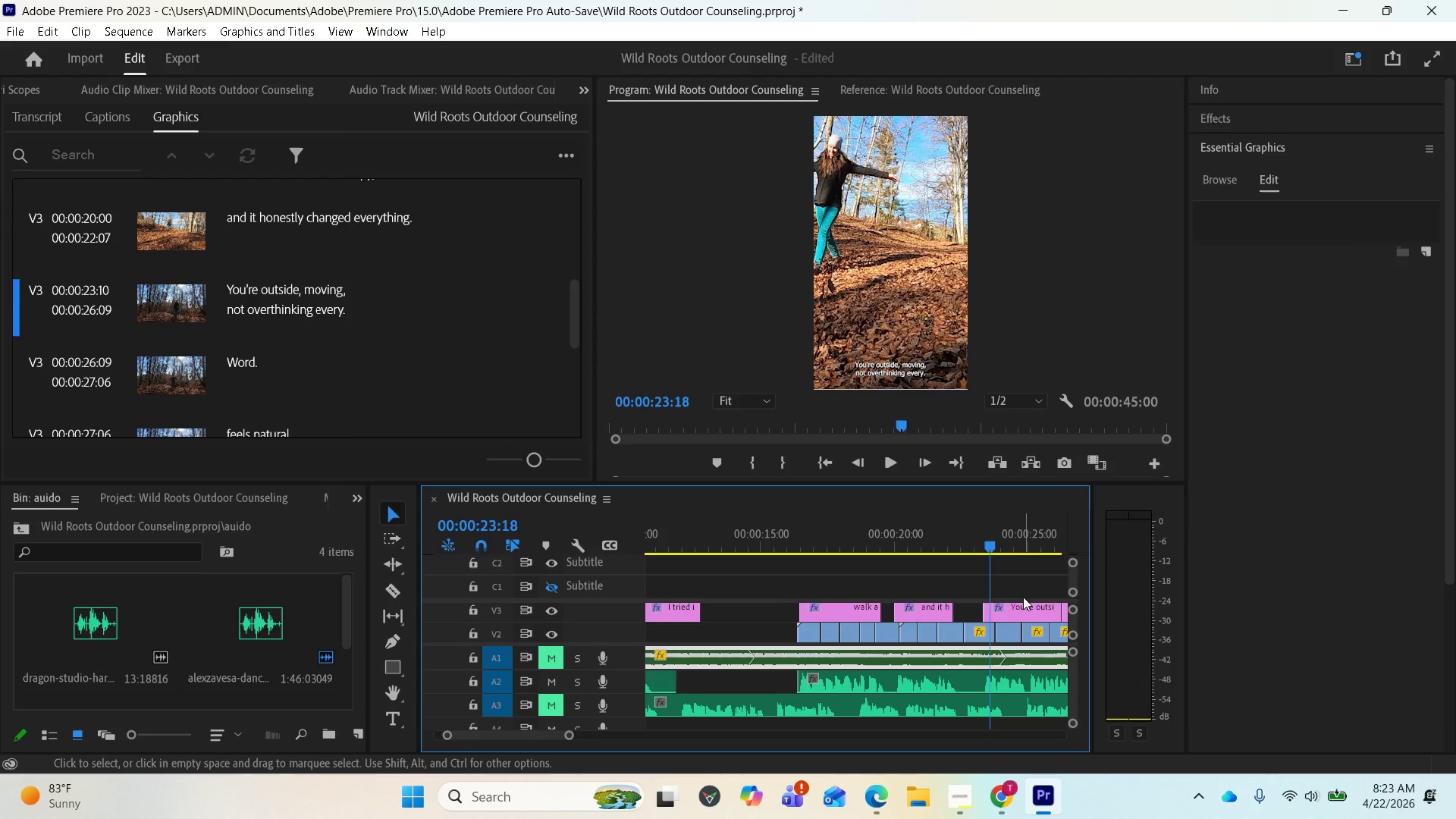 
left_click([1021, 601])
 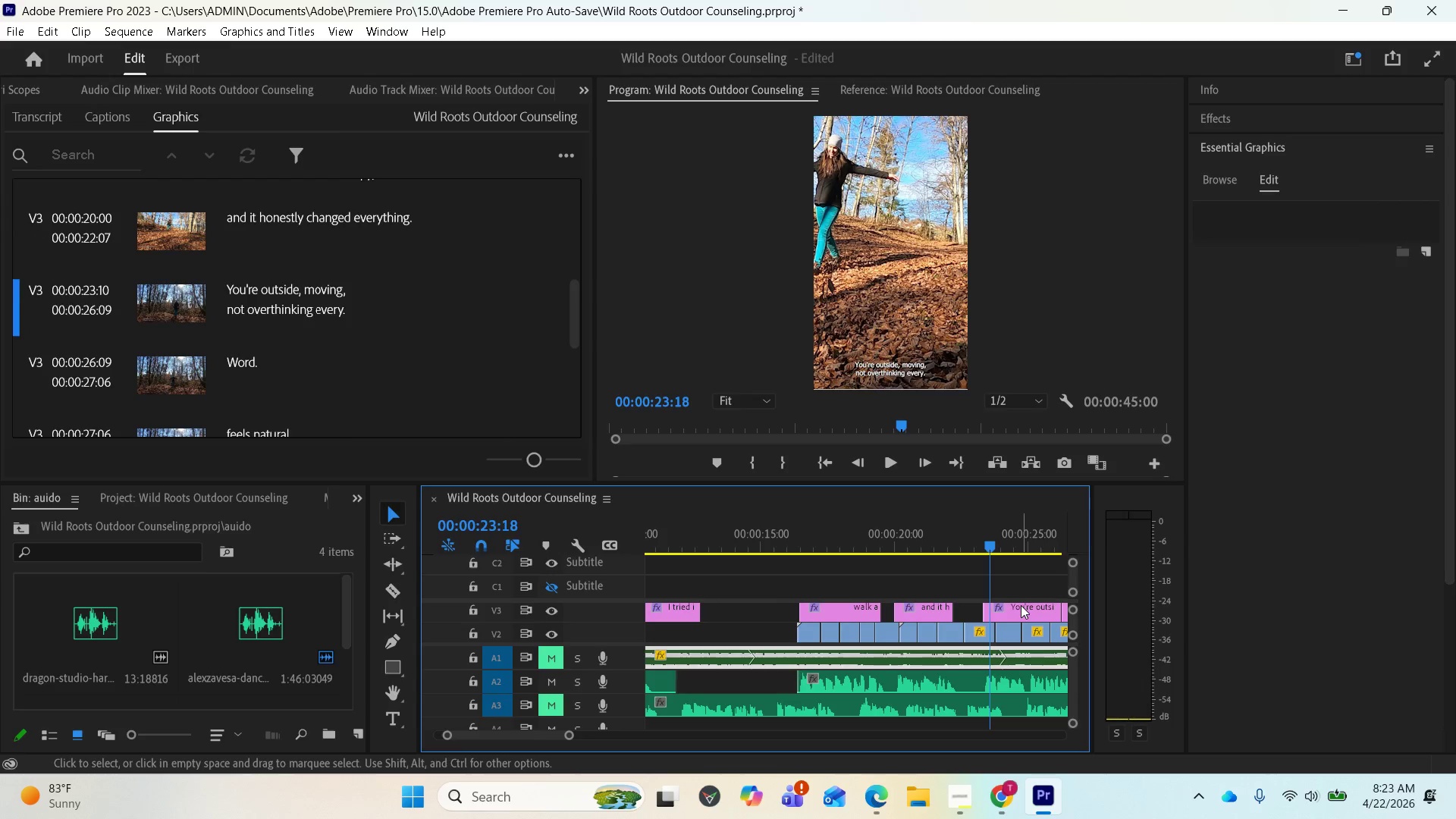 
left_click([1021, 605])
 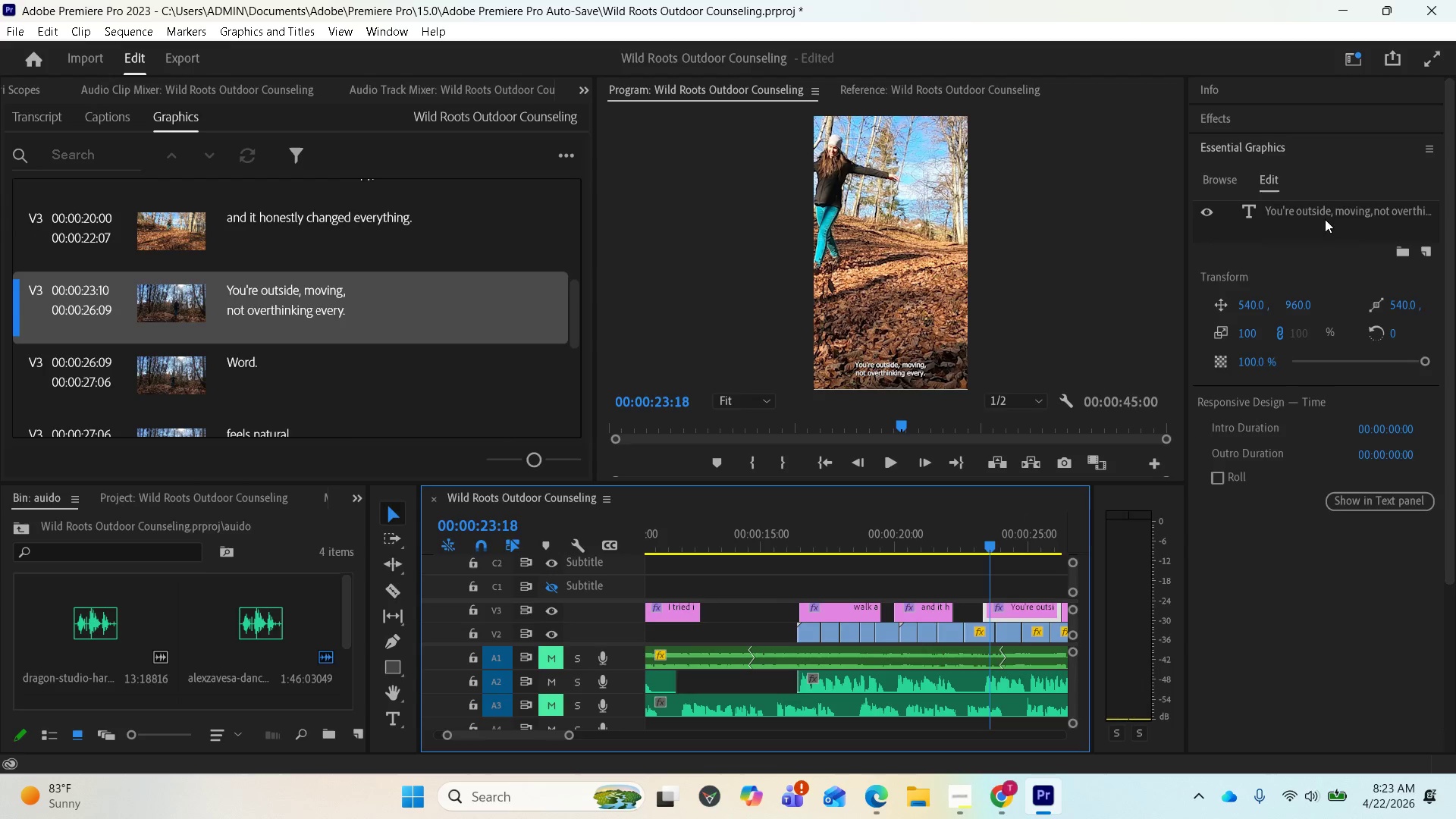 
left_click([1324, 212])
 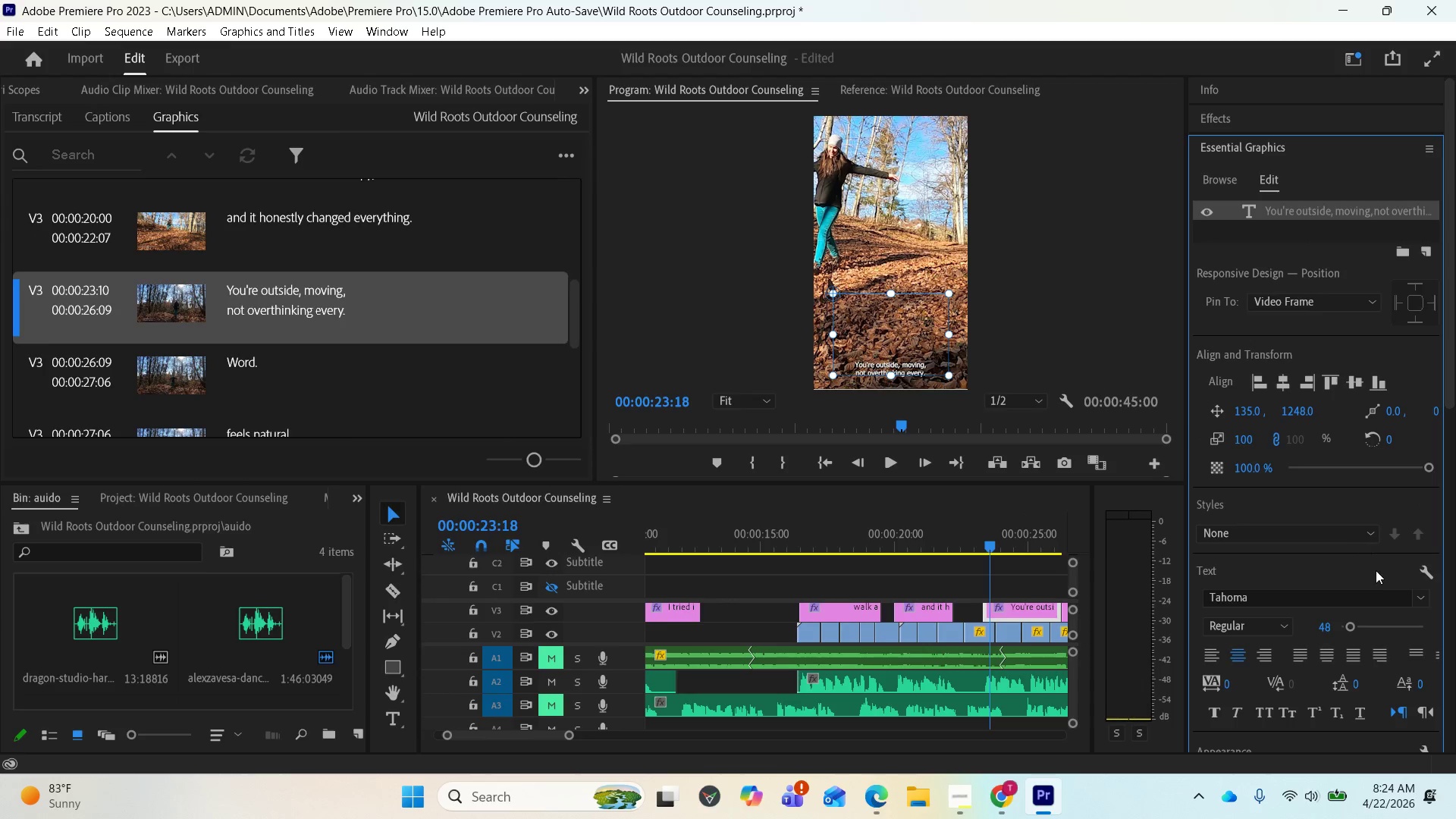 
left_click([1420, 600])
 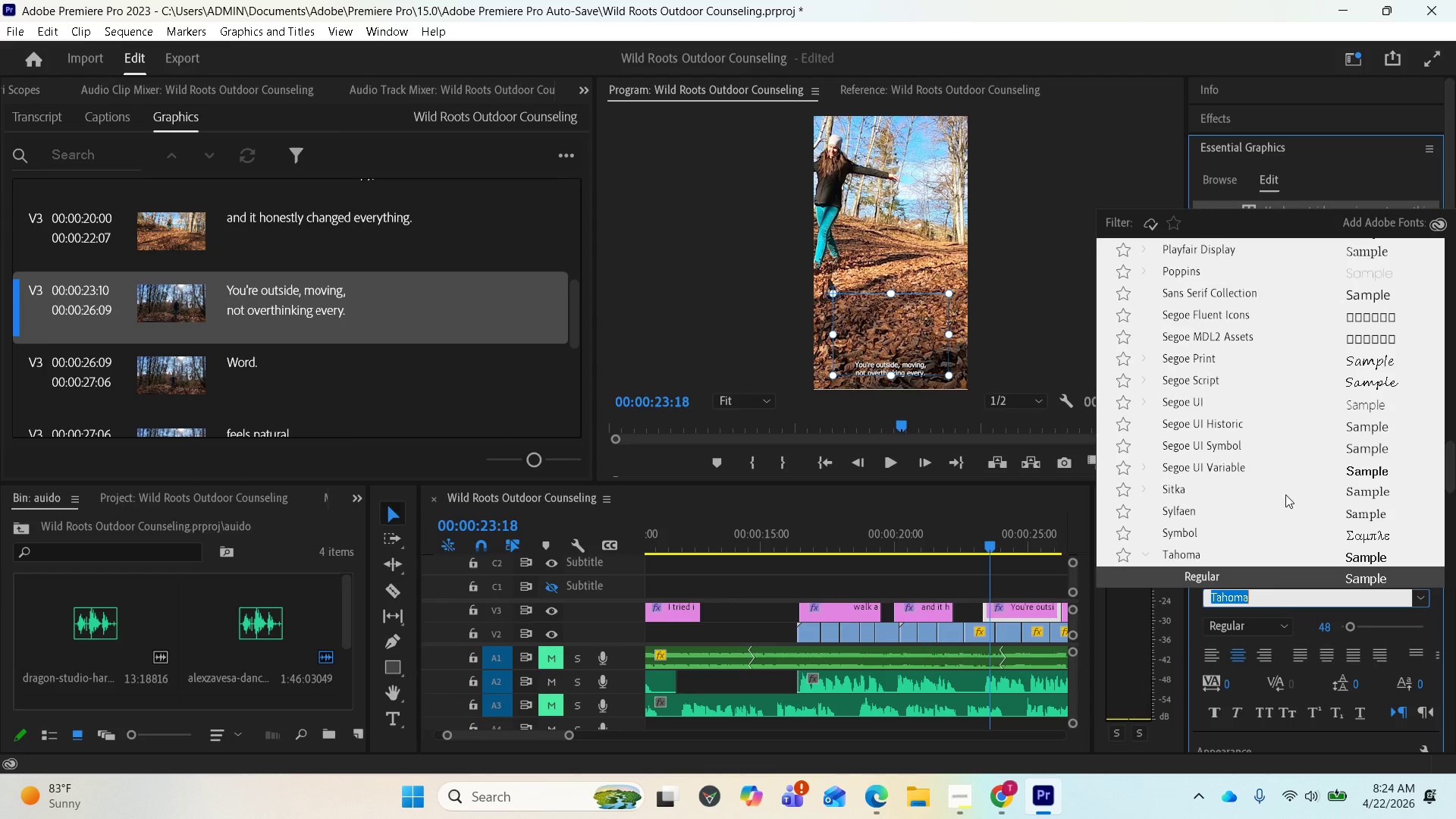 
scroll: coordinate [1261, 418], scroll_direction: up, amount: 6.0
 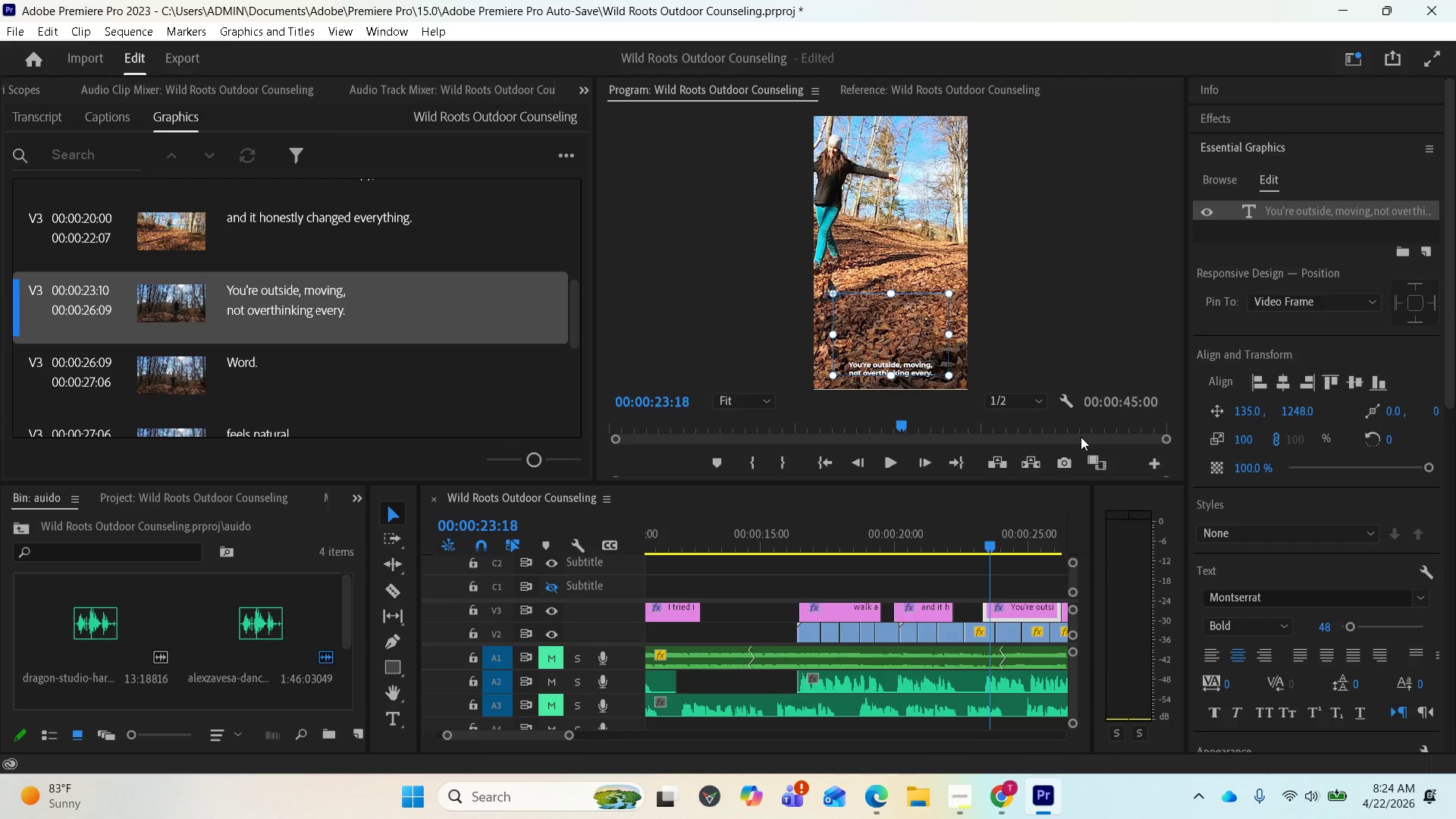 
scroll: coordinate [966, 580], scroll_direction: down, amount: 4.0
 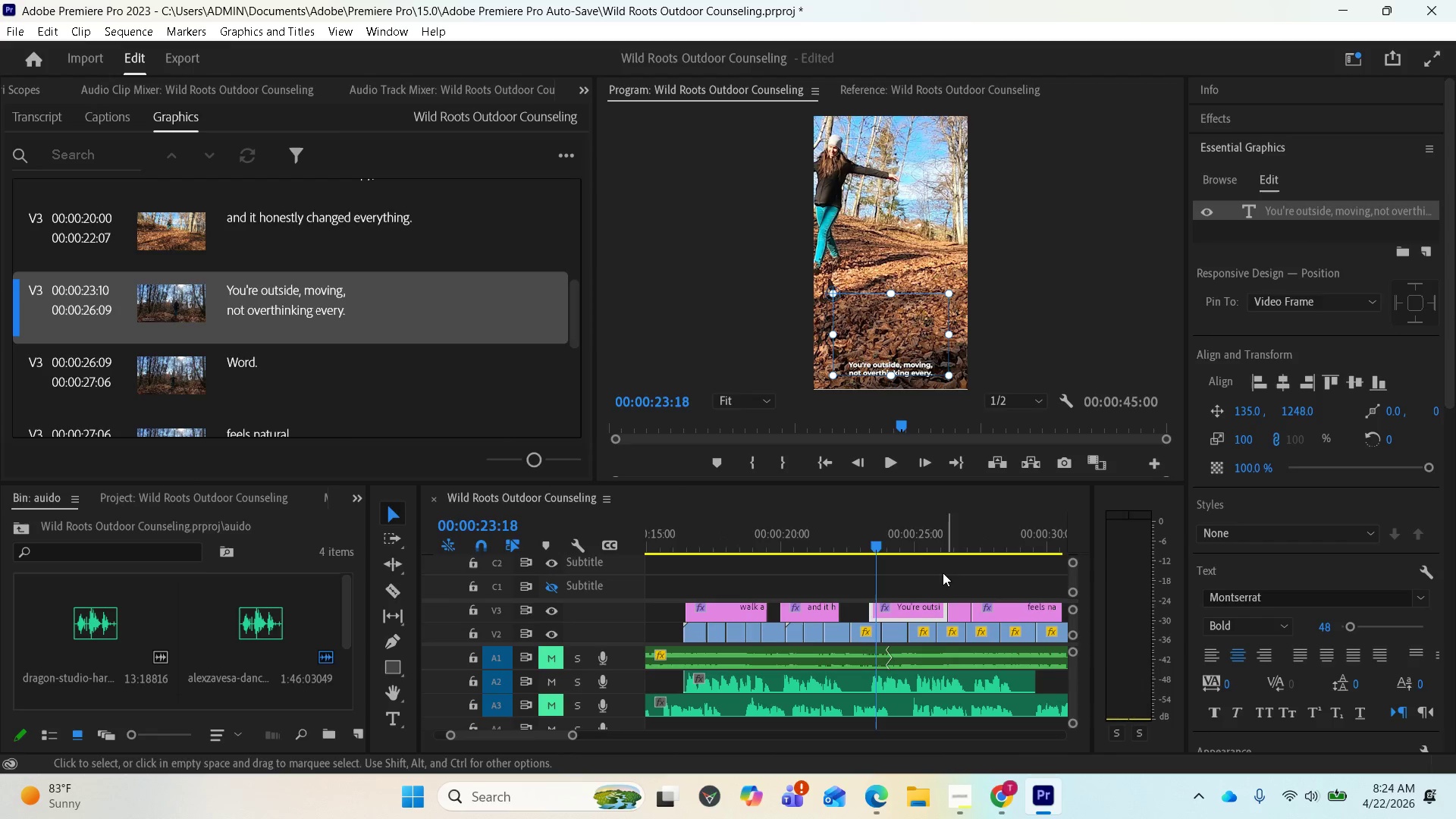 
key(Space)
 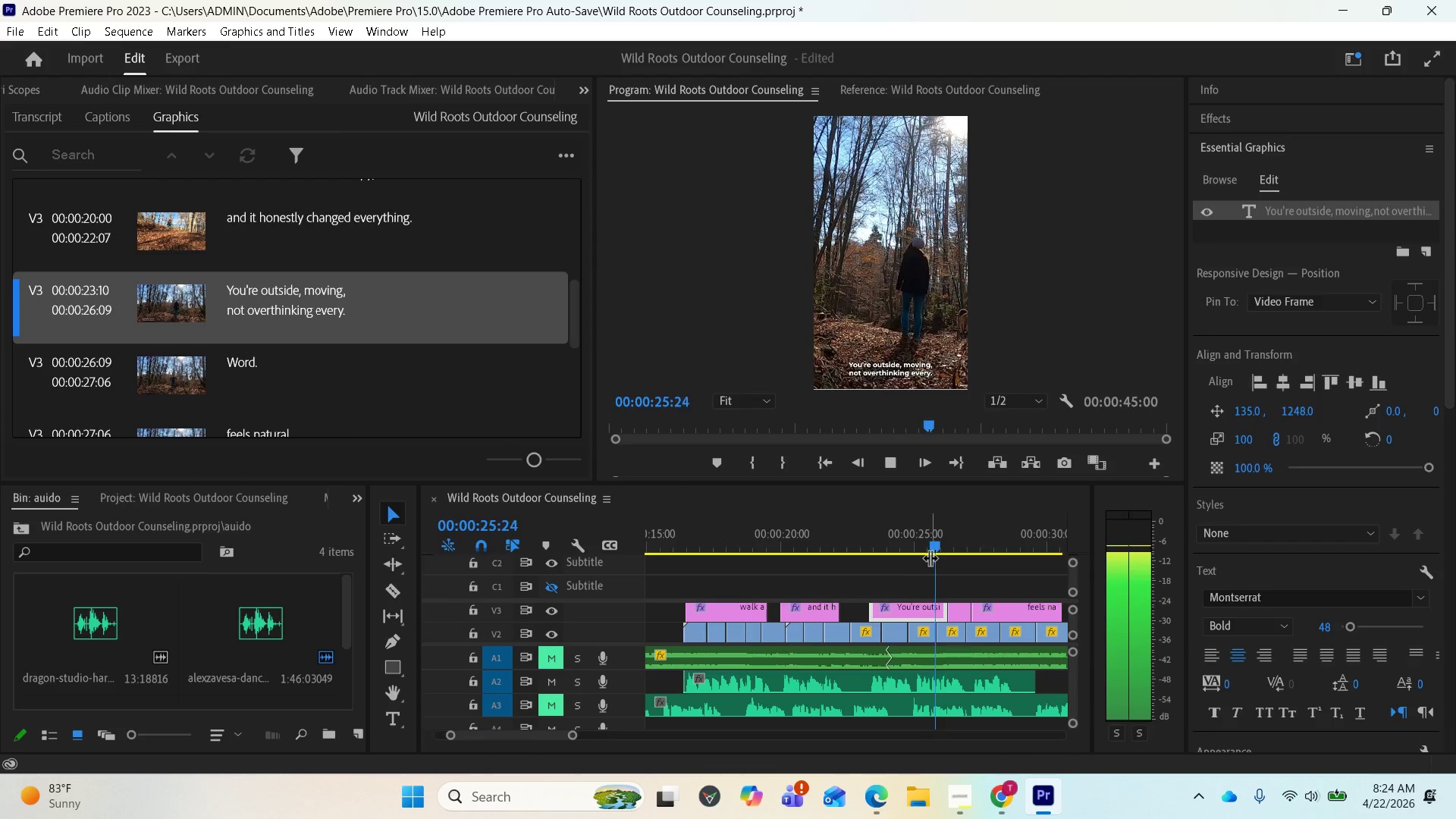 
key(Space)
 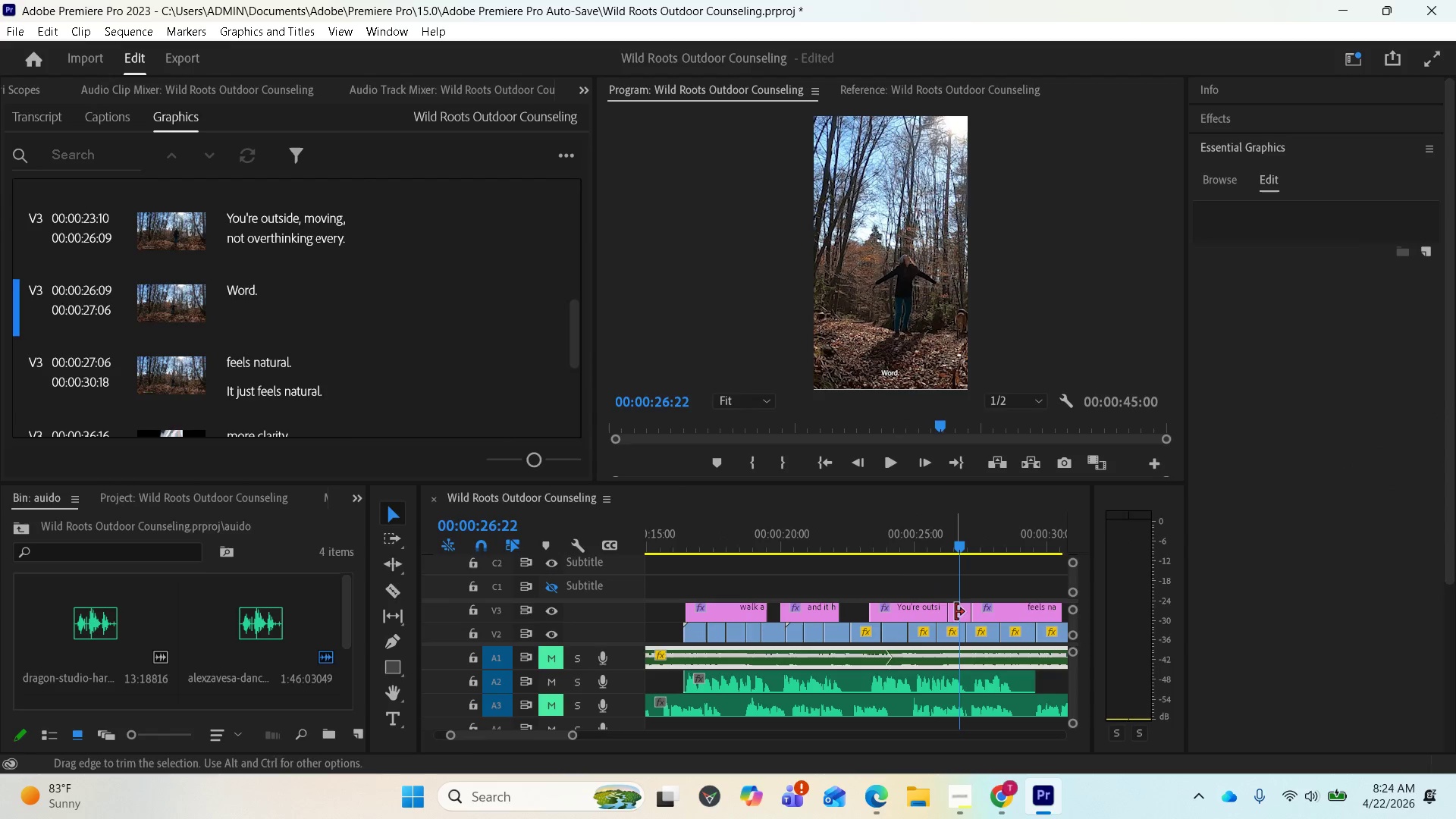 
left_click([956, 613])
 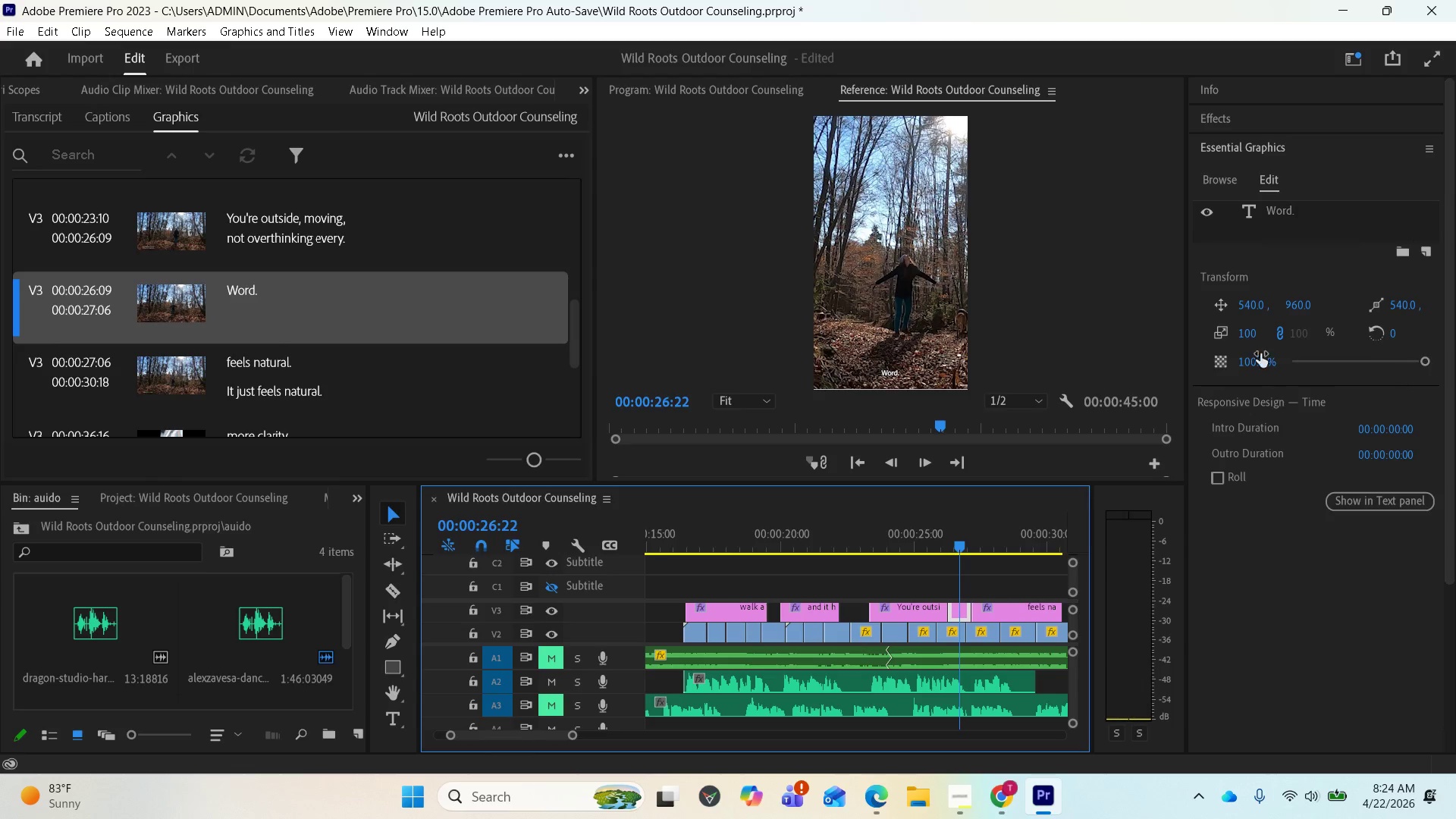 
wait(5.06)
 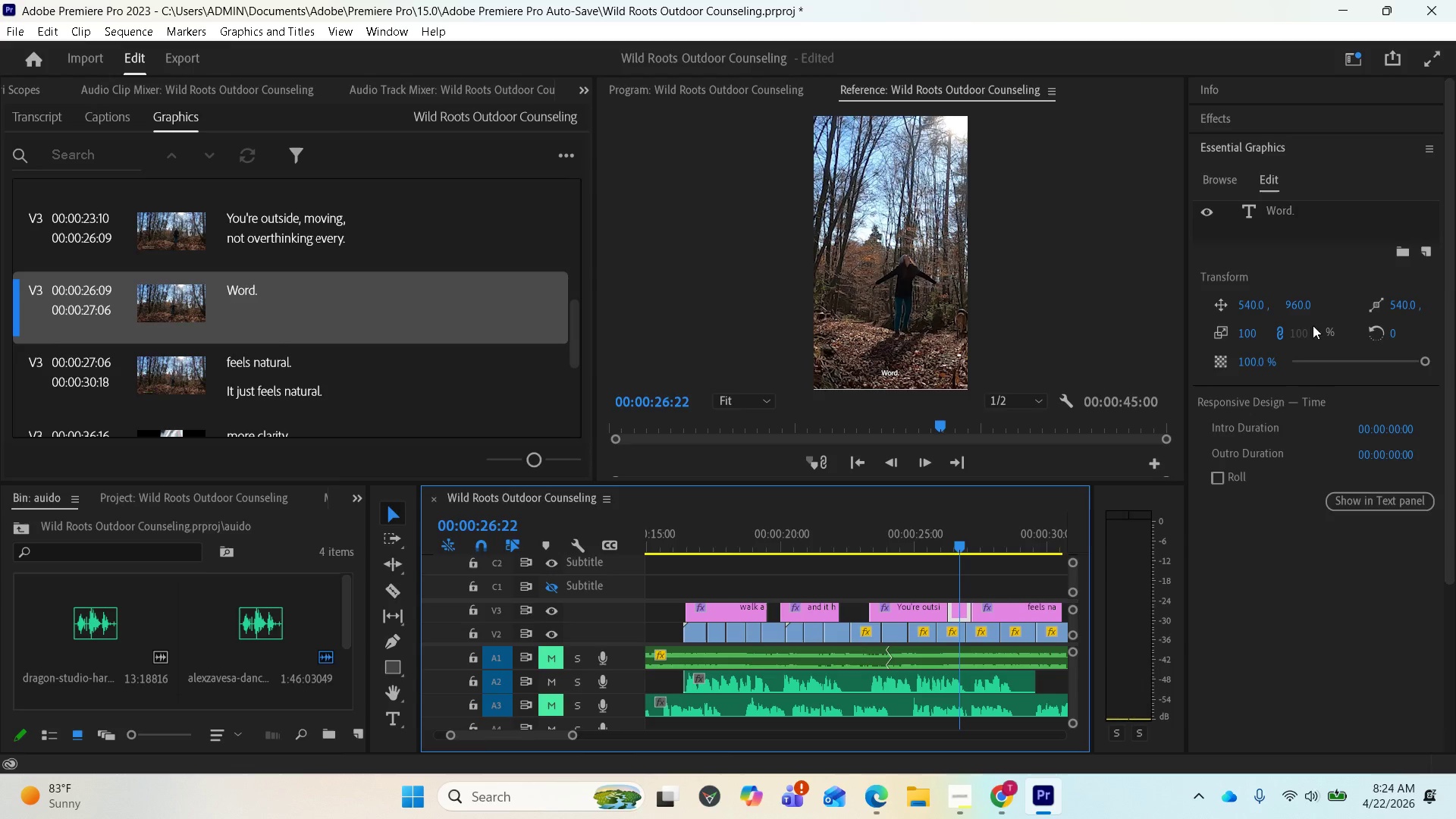 
left_click([1279, 213])
 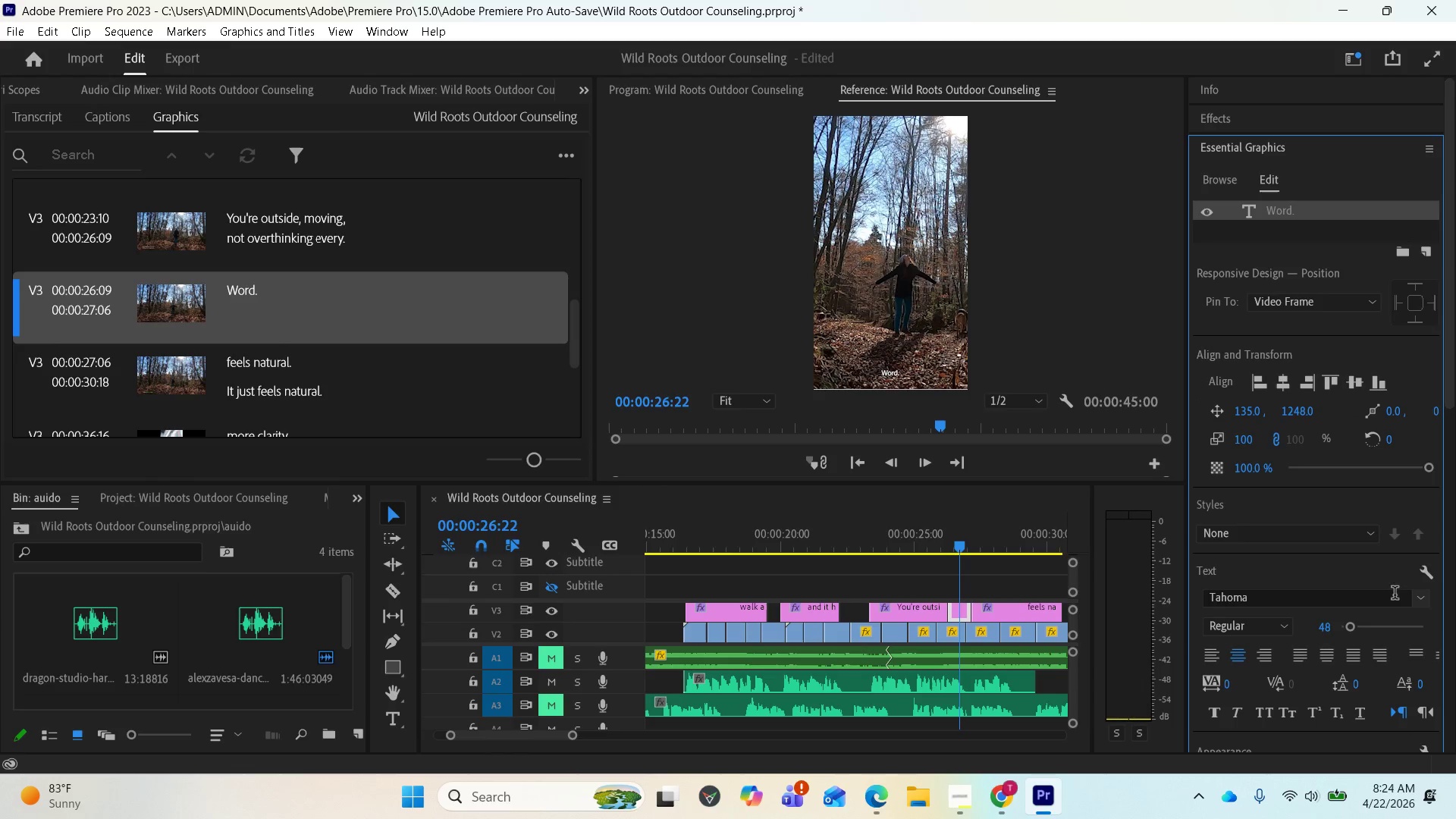 
left_click([1420, 600])
 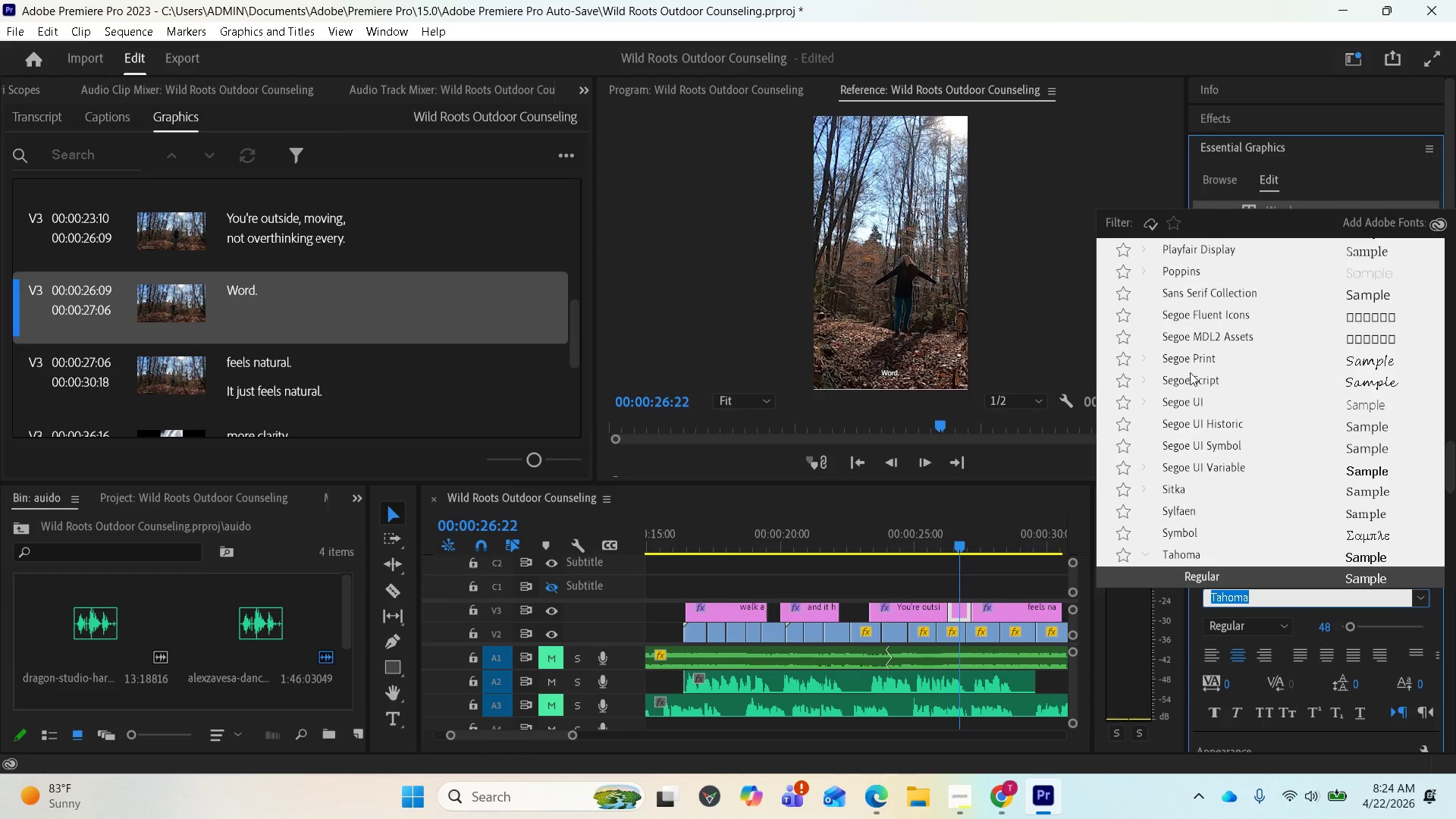 
scroll: coordinate [1192, 374], scroll_direction: down, amount: 2.0
 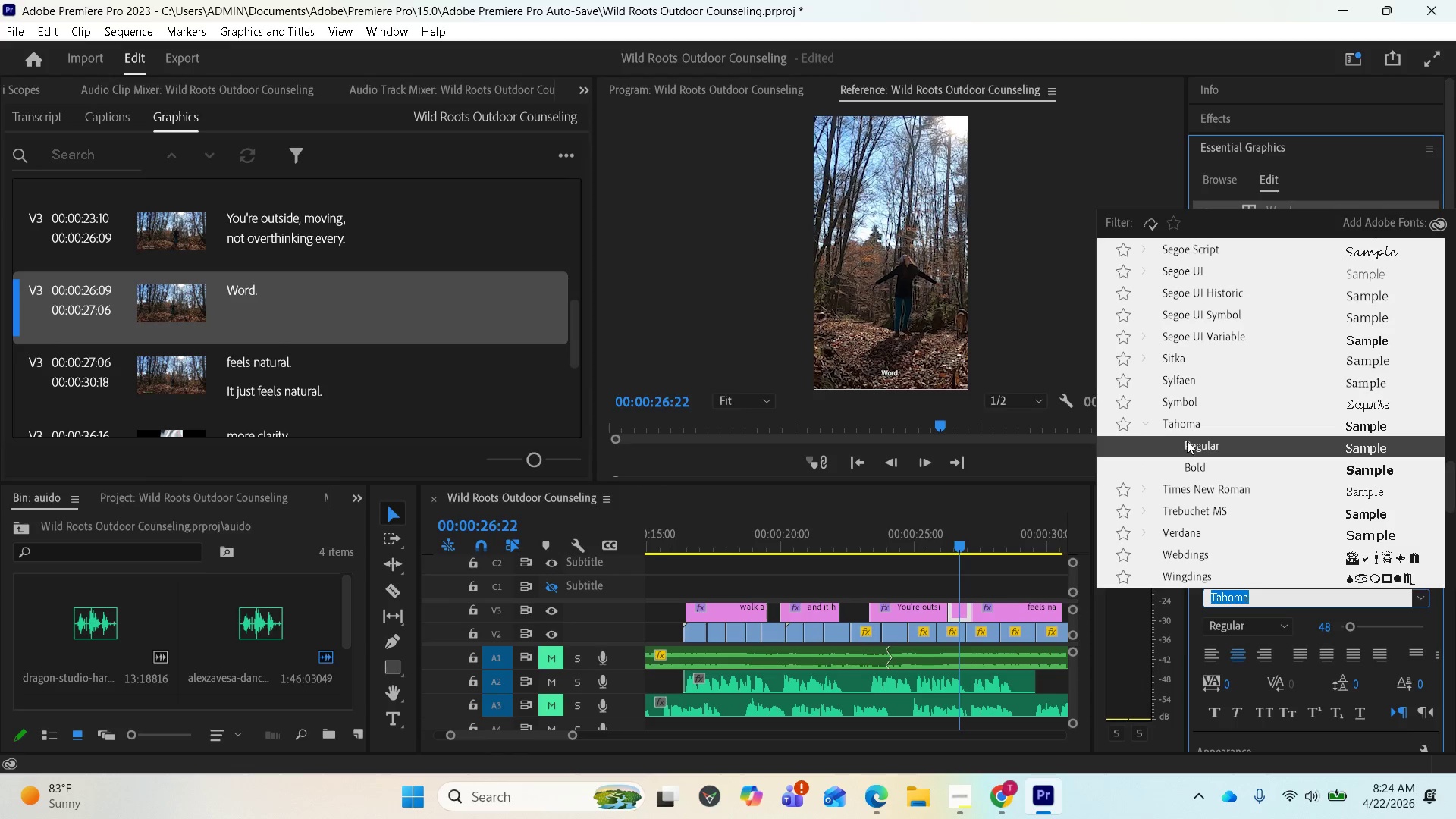 
scroll: coordinate [1231, 288], scroll_direction: up, amount: 8.0
 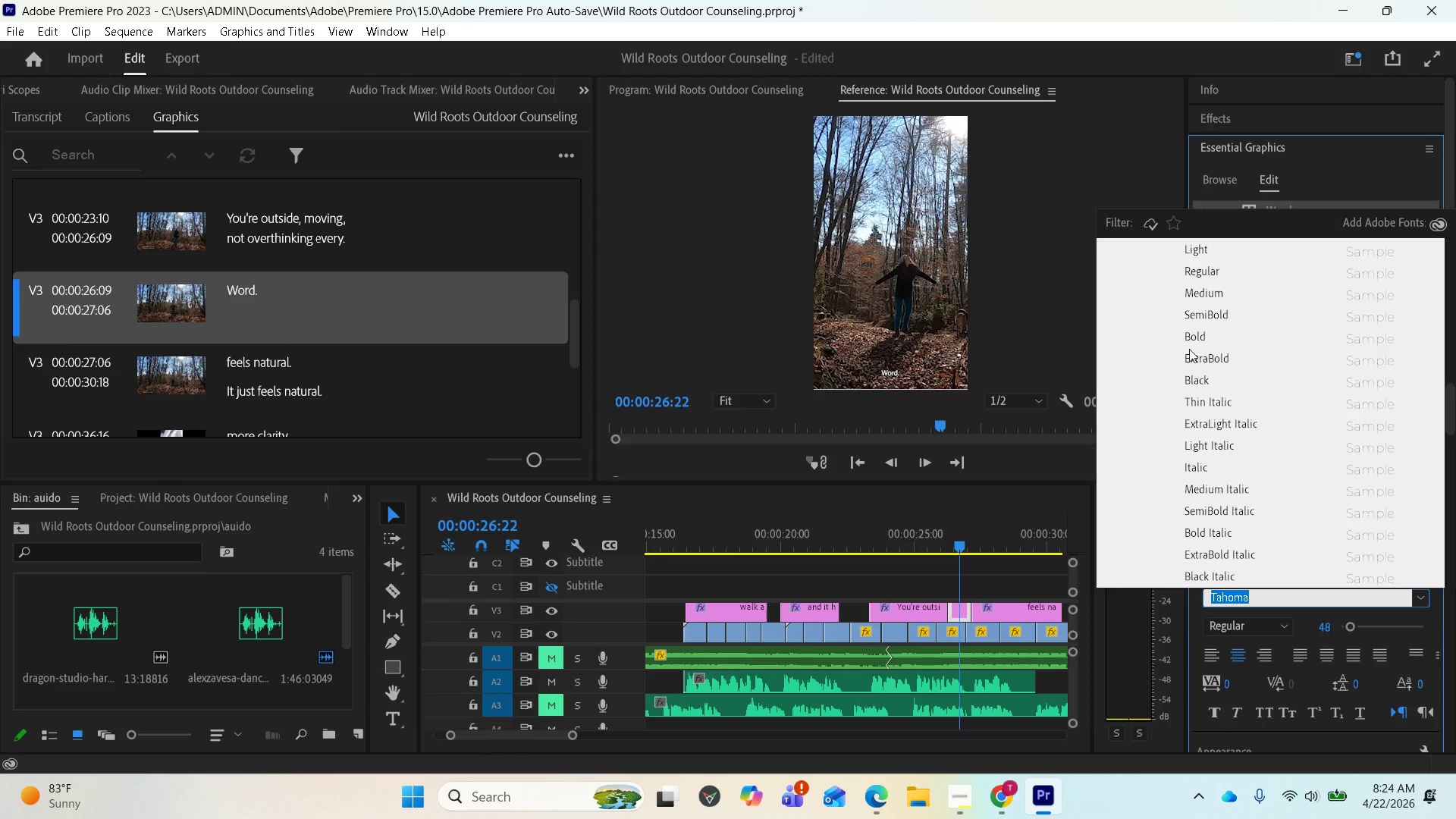 
left_click([1190, 337])
 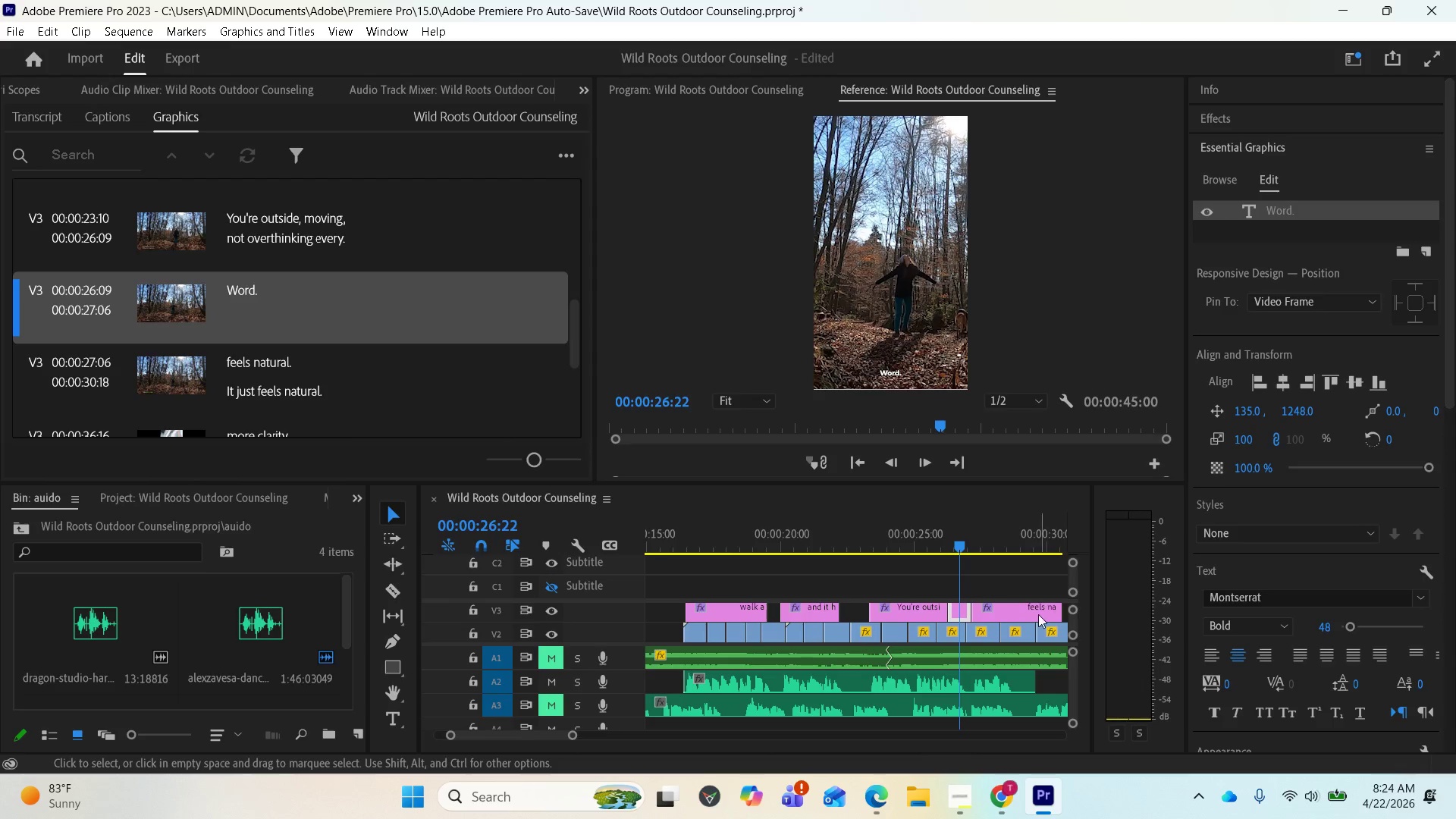 
key(Space)
 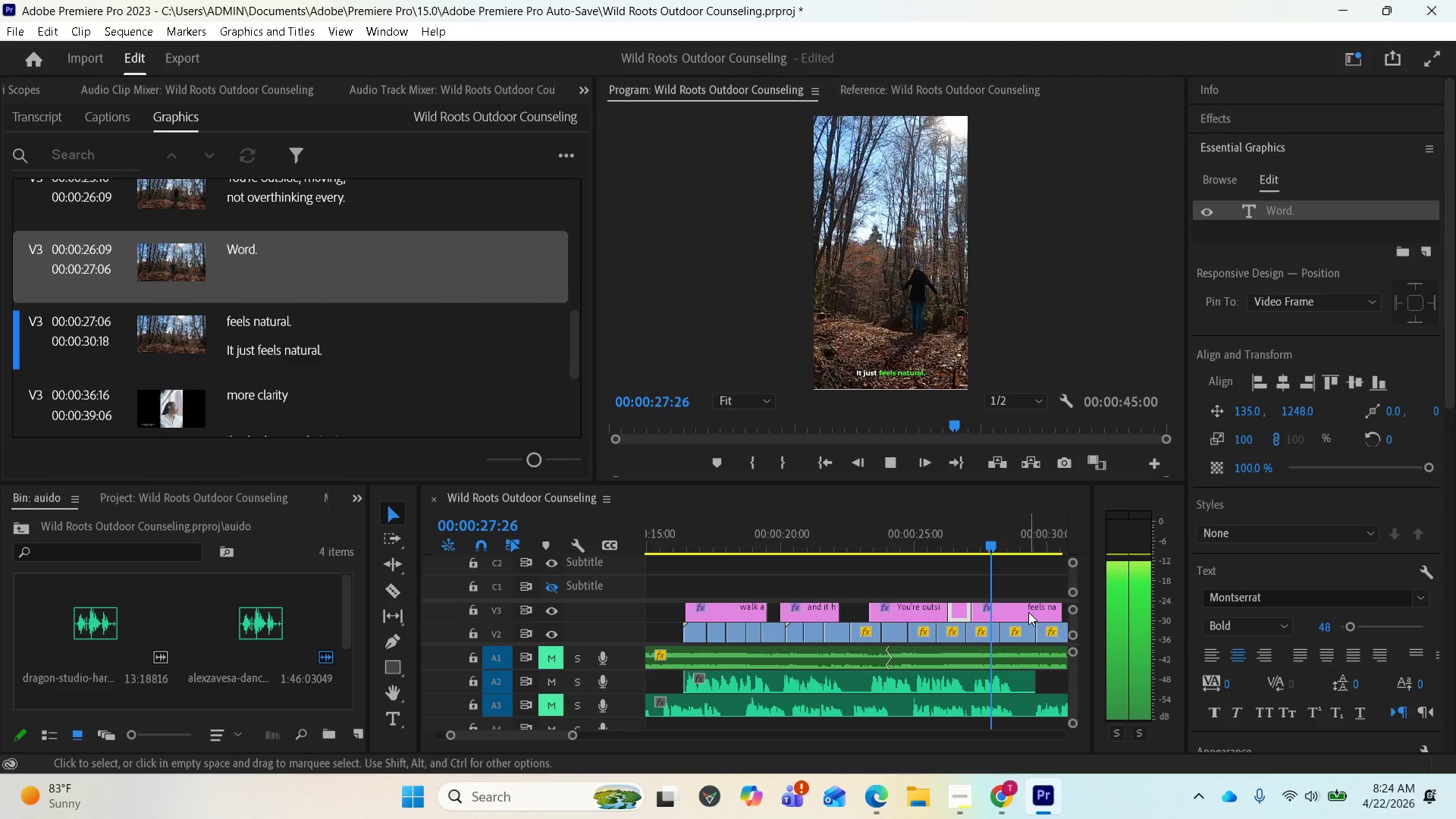 
key(Space)
 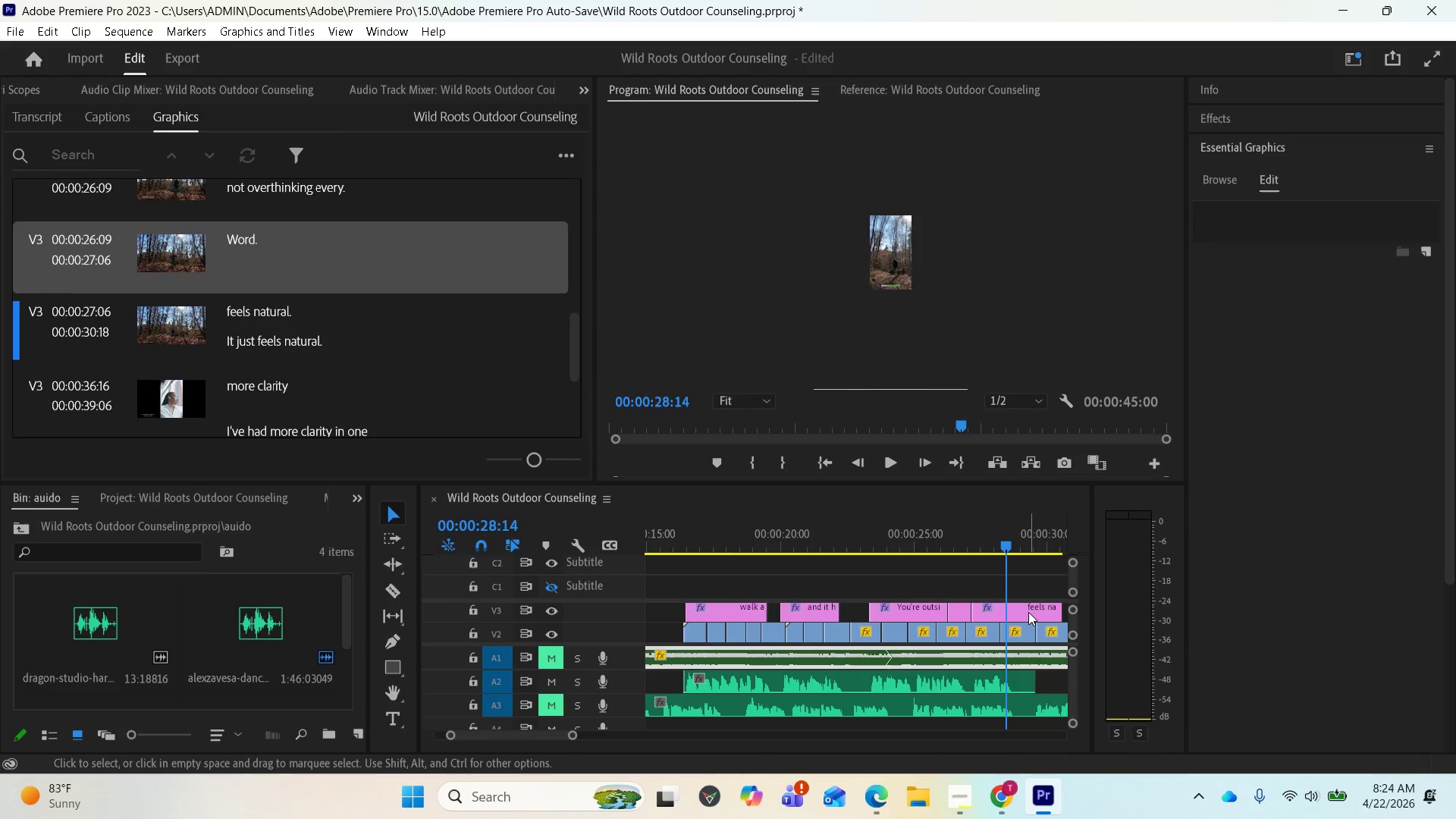 
key(Space)
 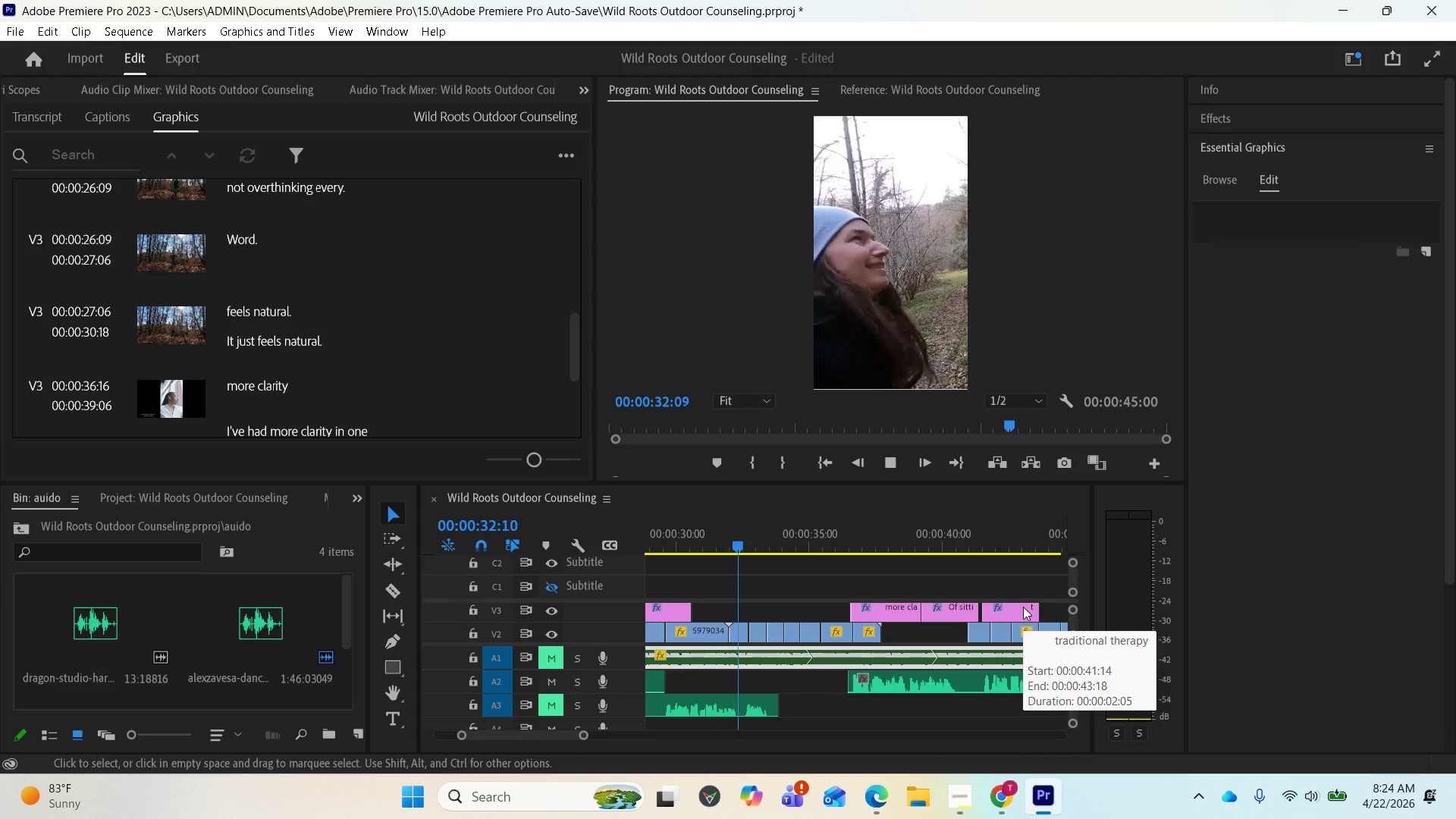 
wait(8.99)
 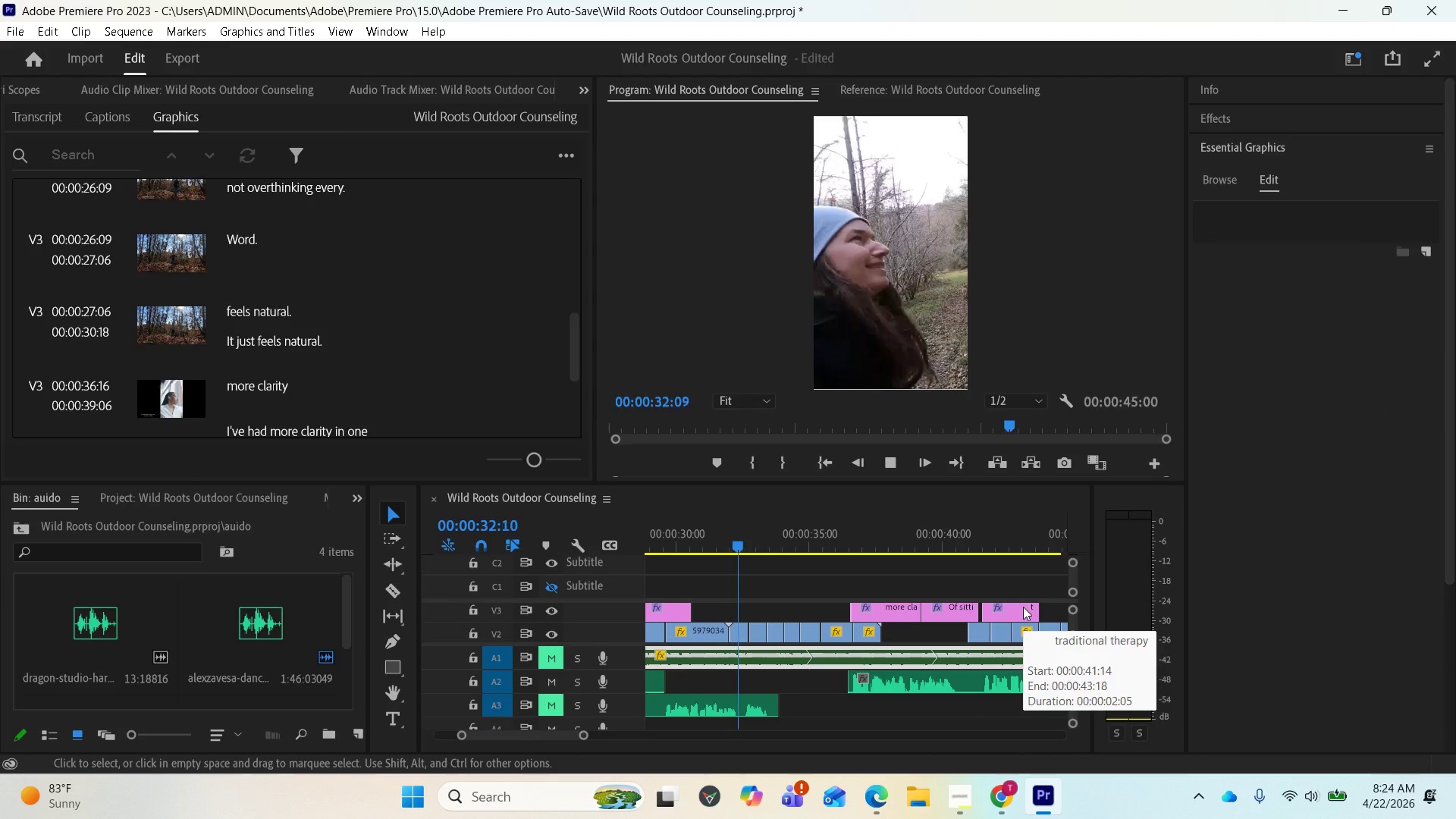 
key(Space)
 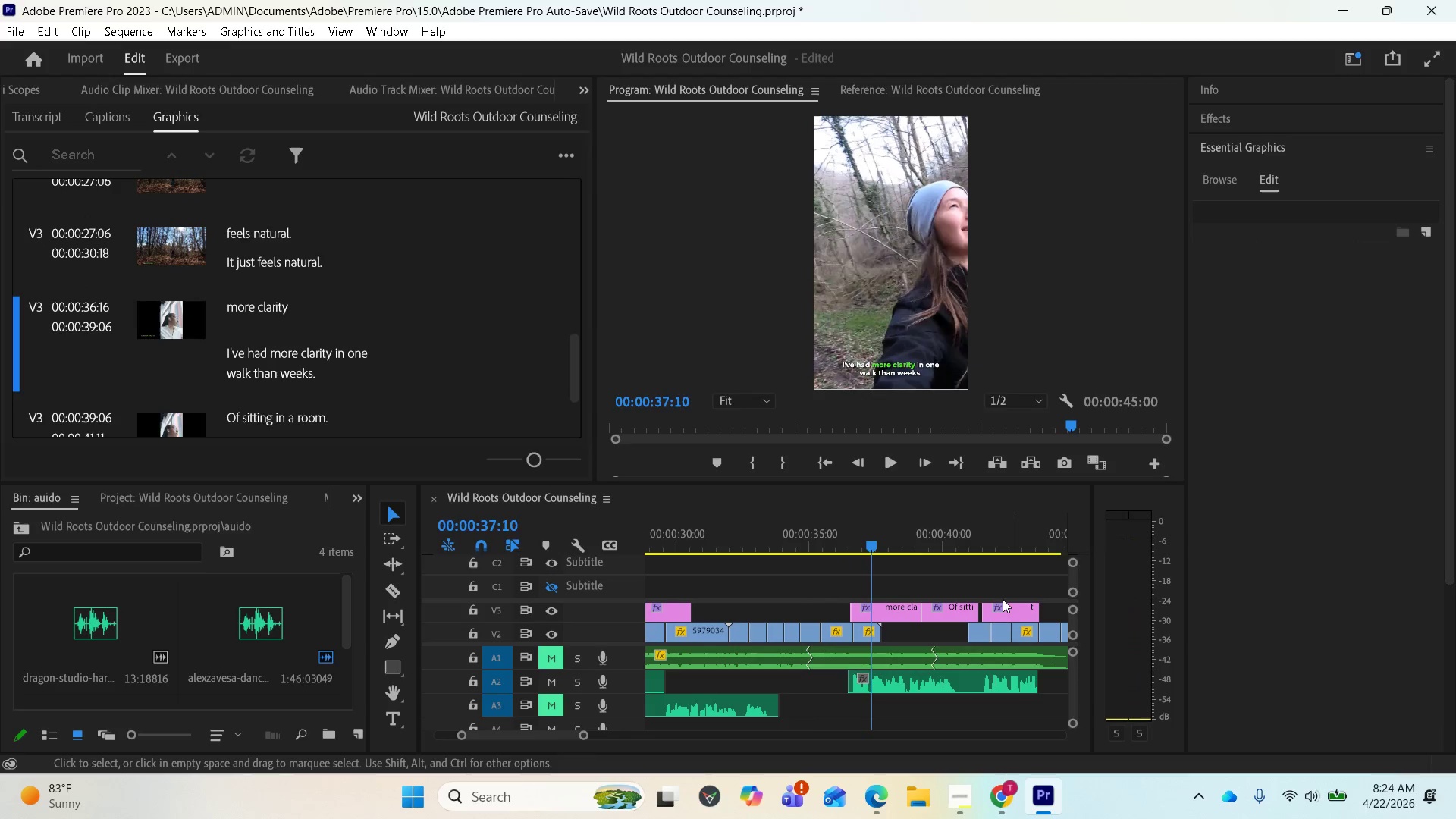 
key(Space)
 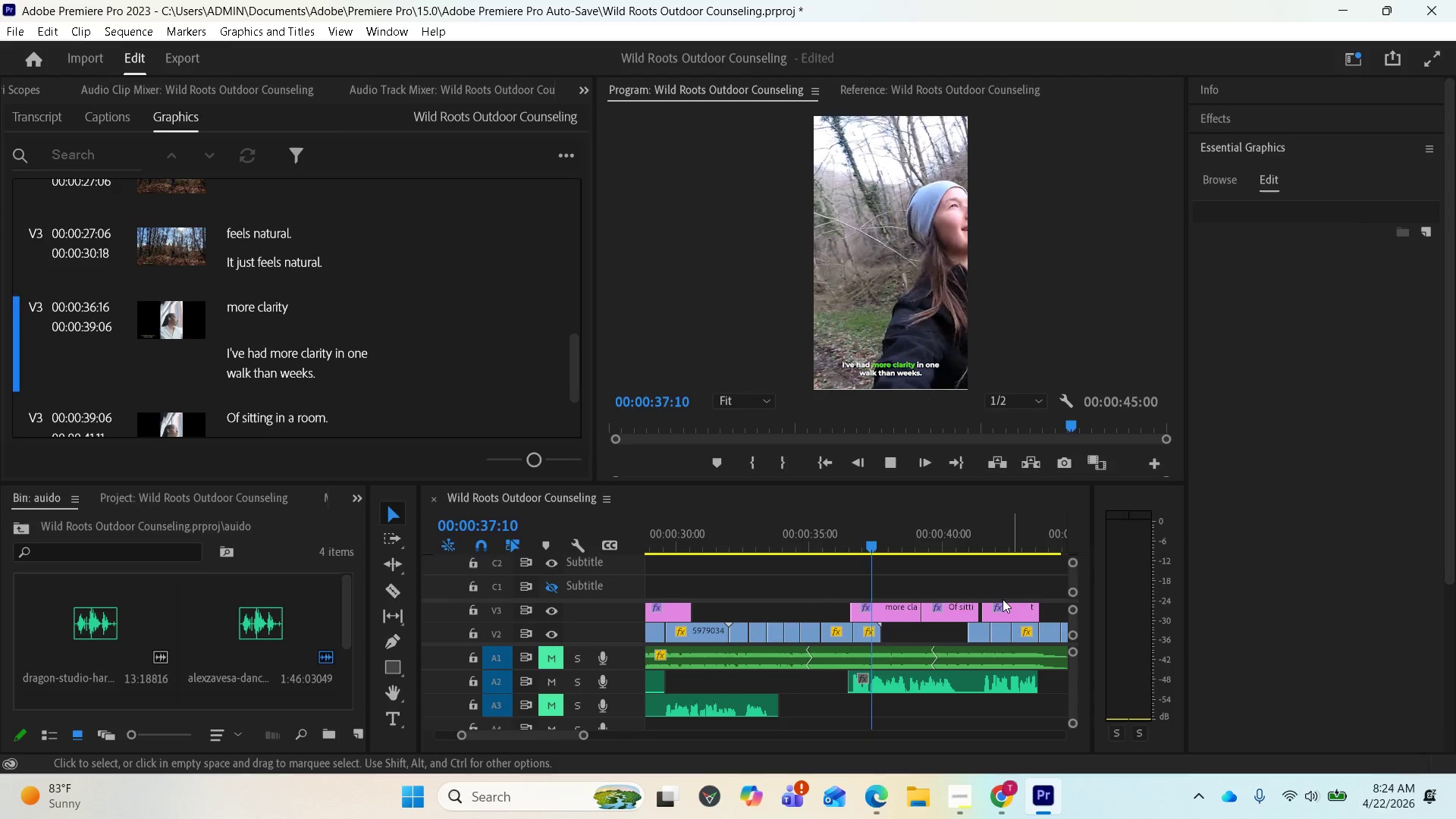 
key(Space)
 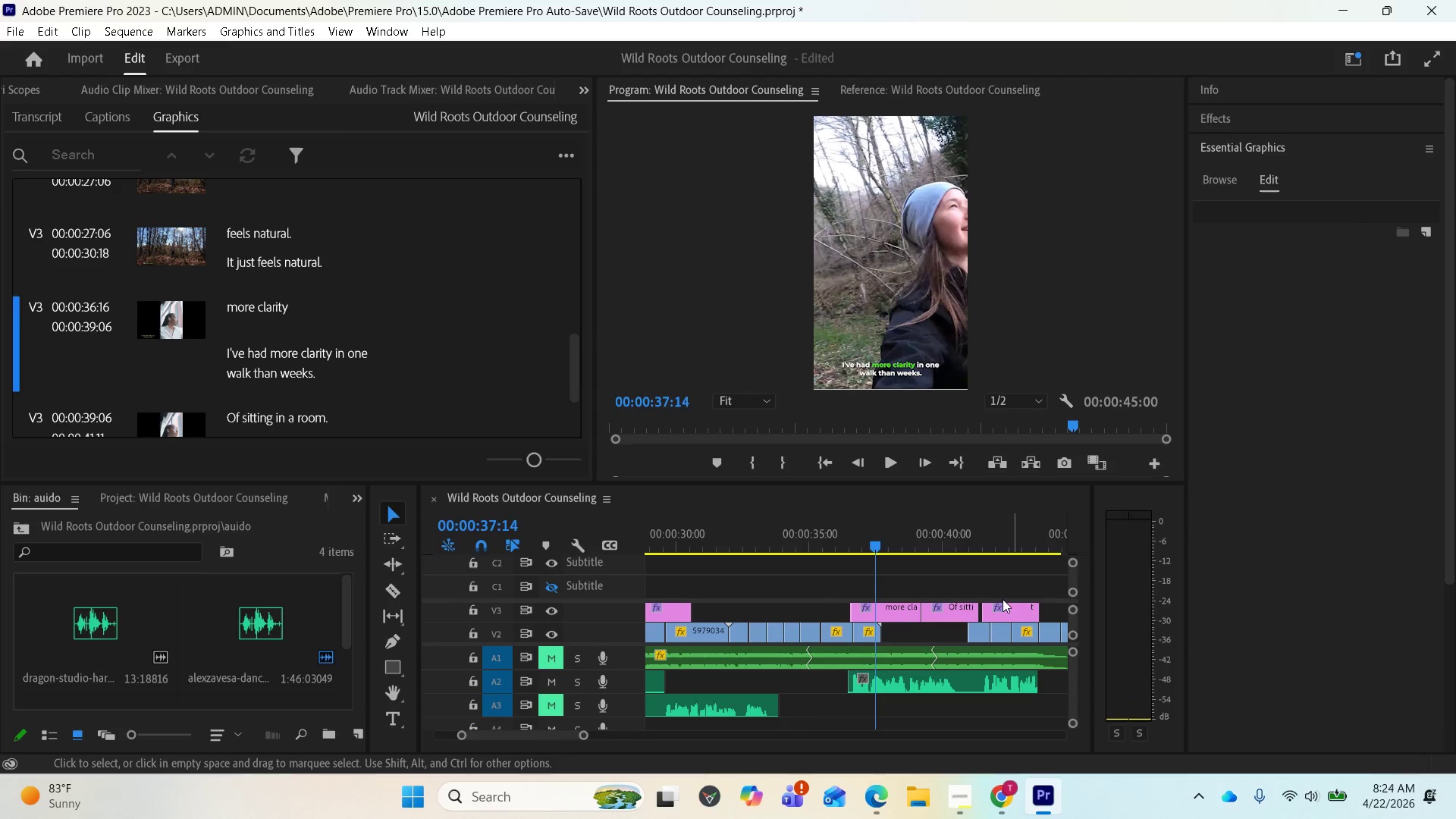 
key(Space)
 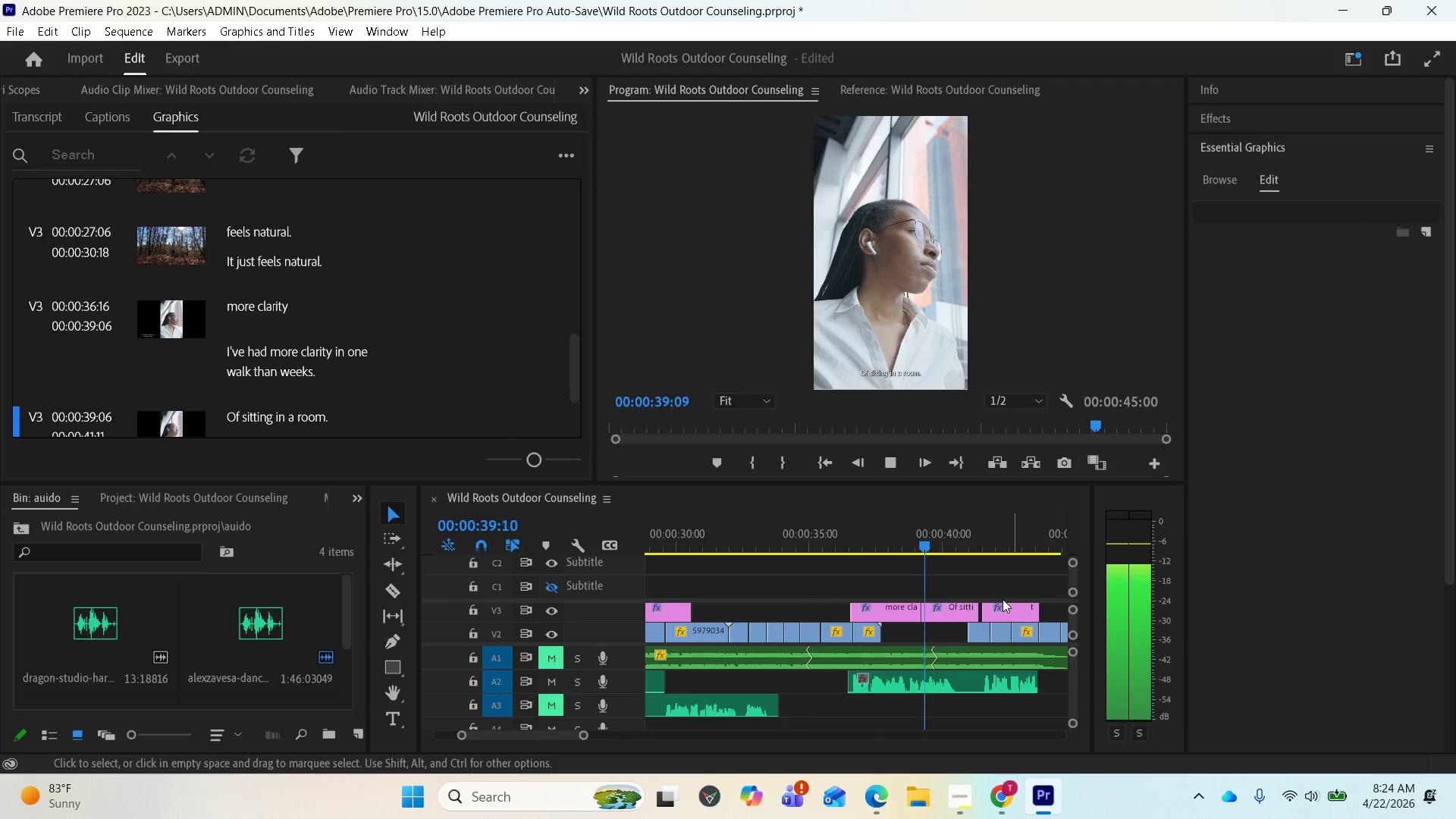 
key(Space)
 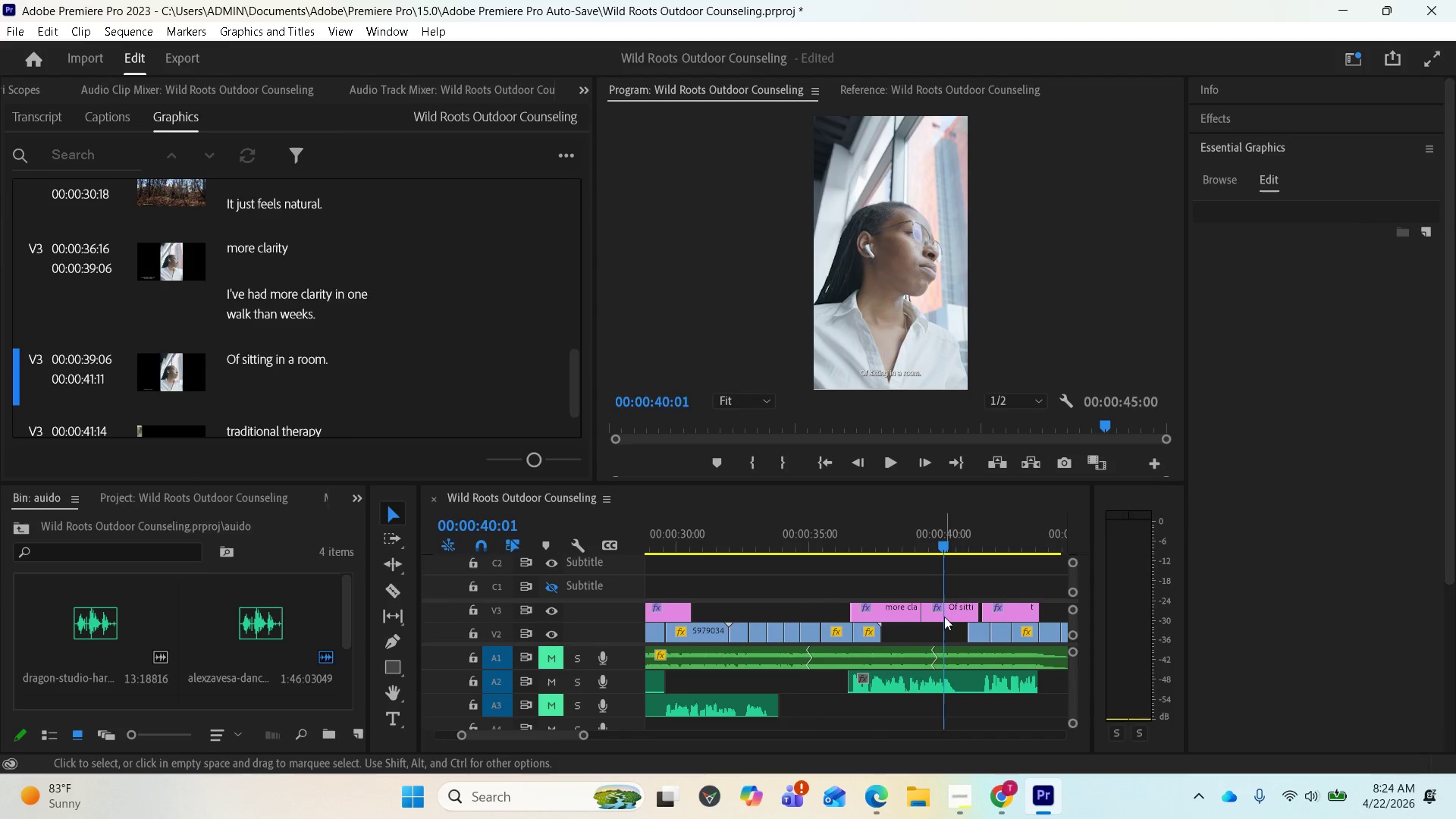 
left_click([946, 613])
 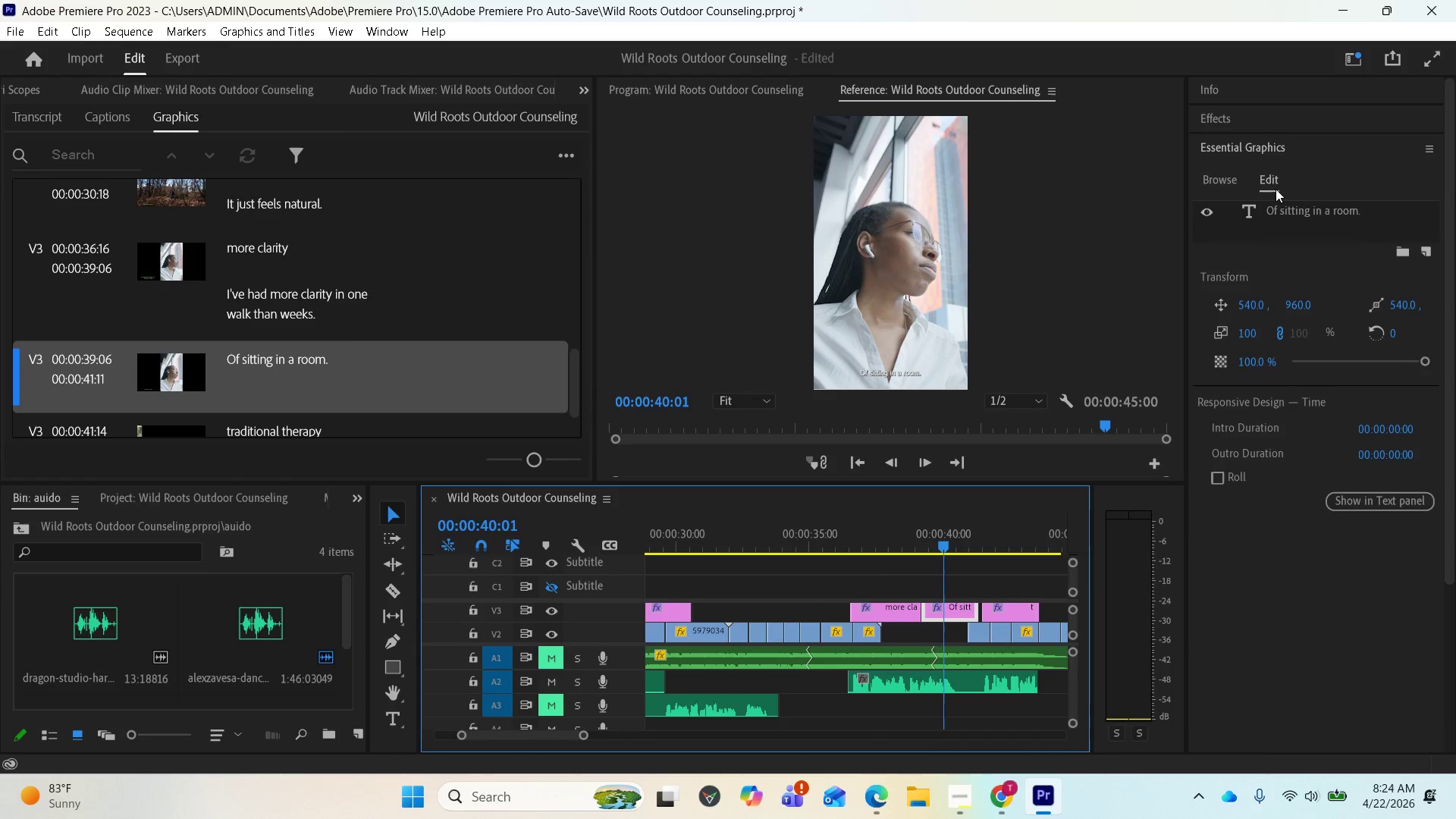 
left_click([1271, 203])
 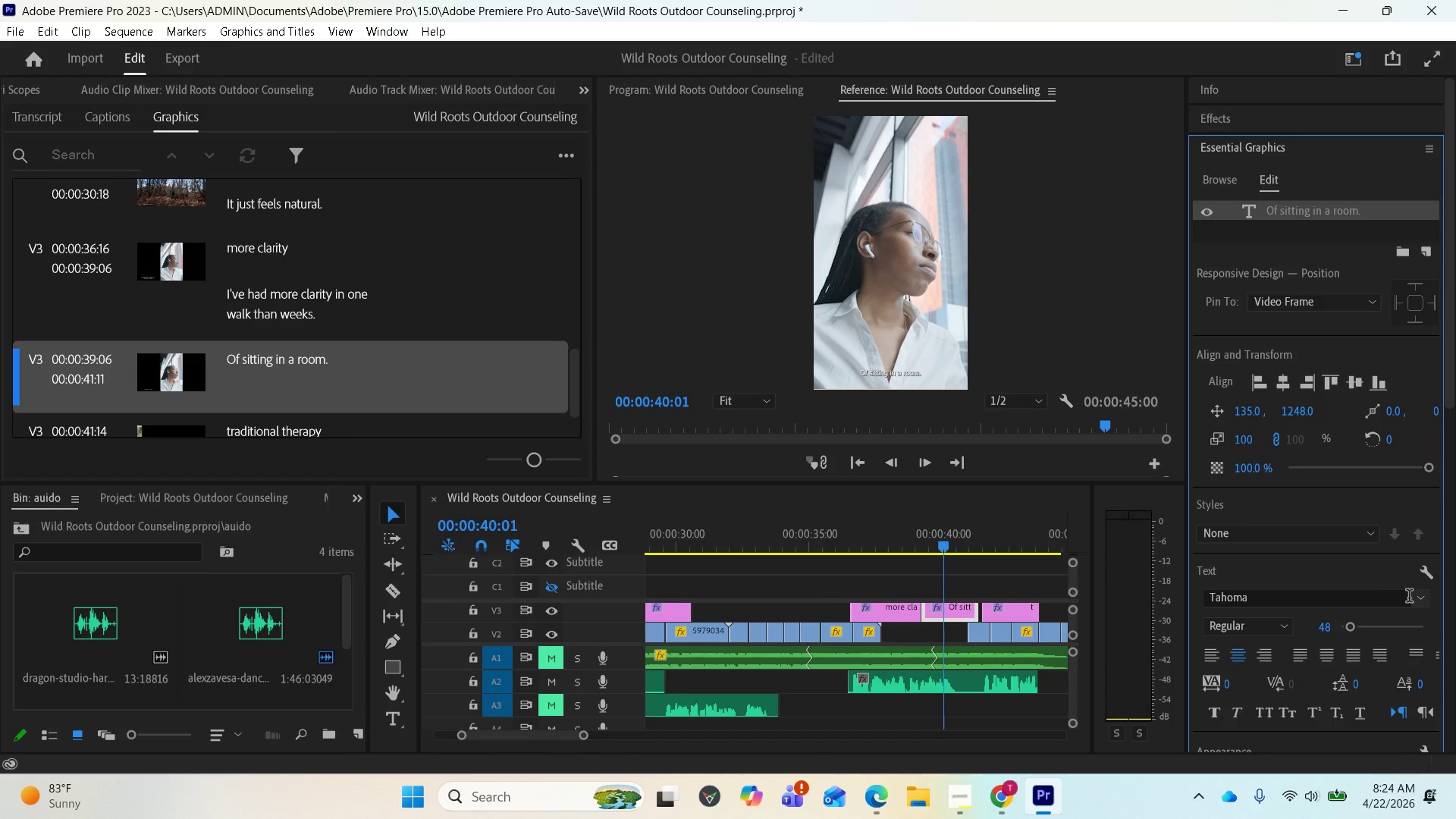 
left_click([1417, 601])
 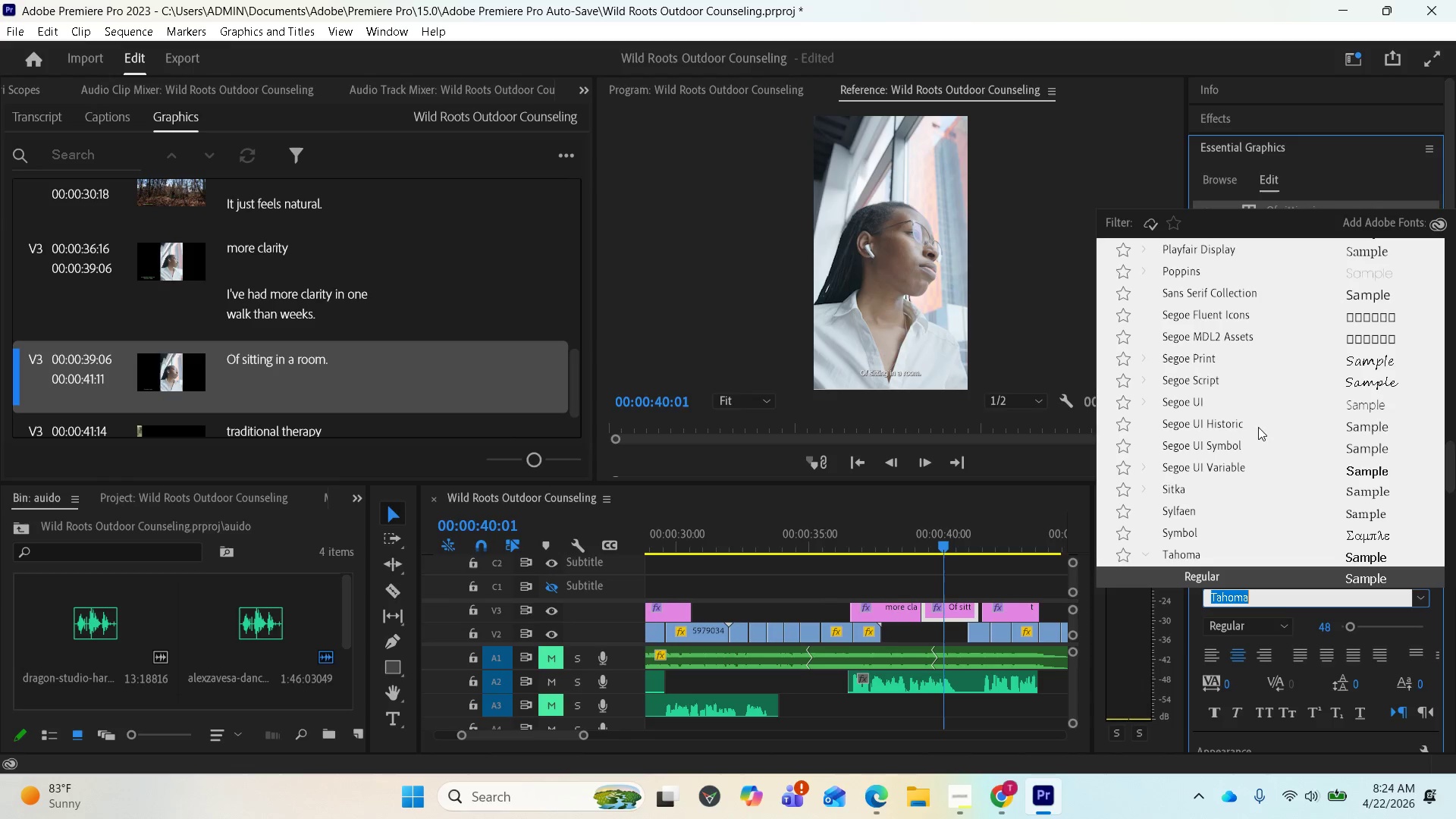 
scroll: coordinate [1238, 381], scroll_direction: up, amount: 6.0
 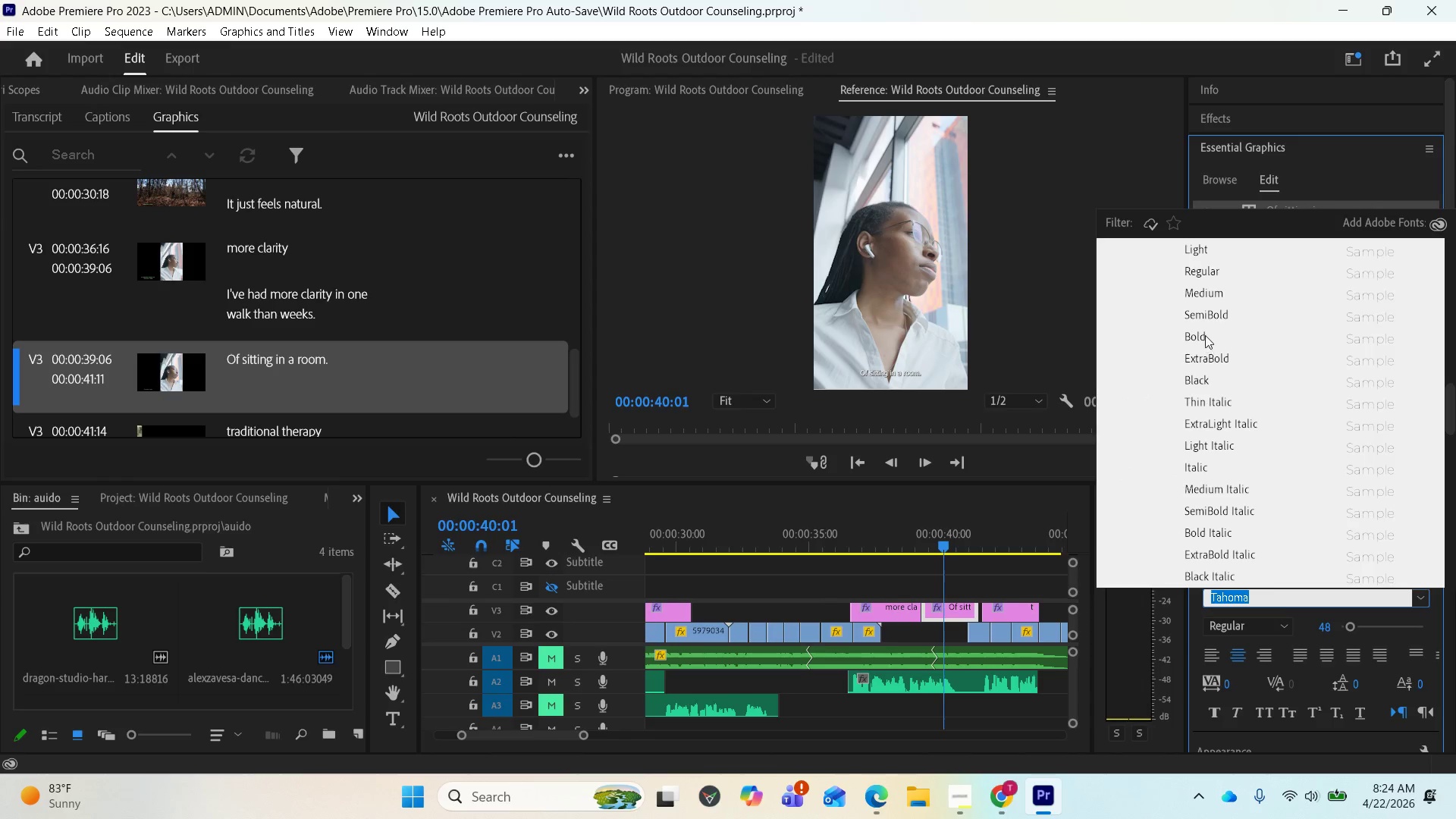 
left_click([1205, 334])
 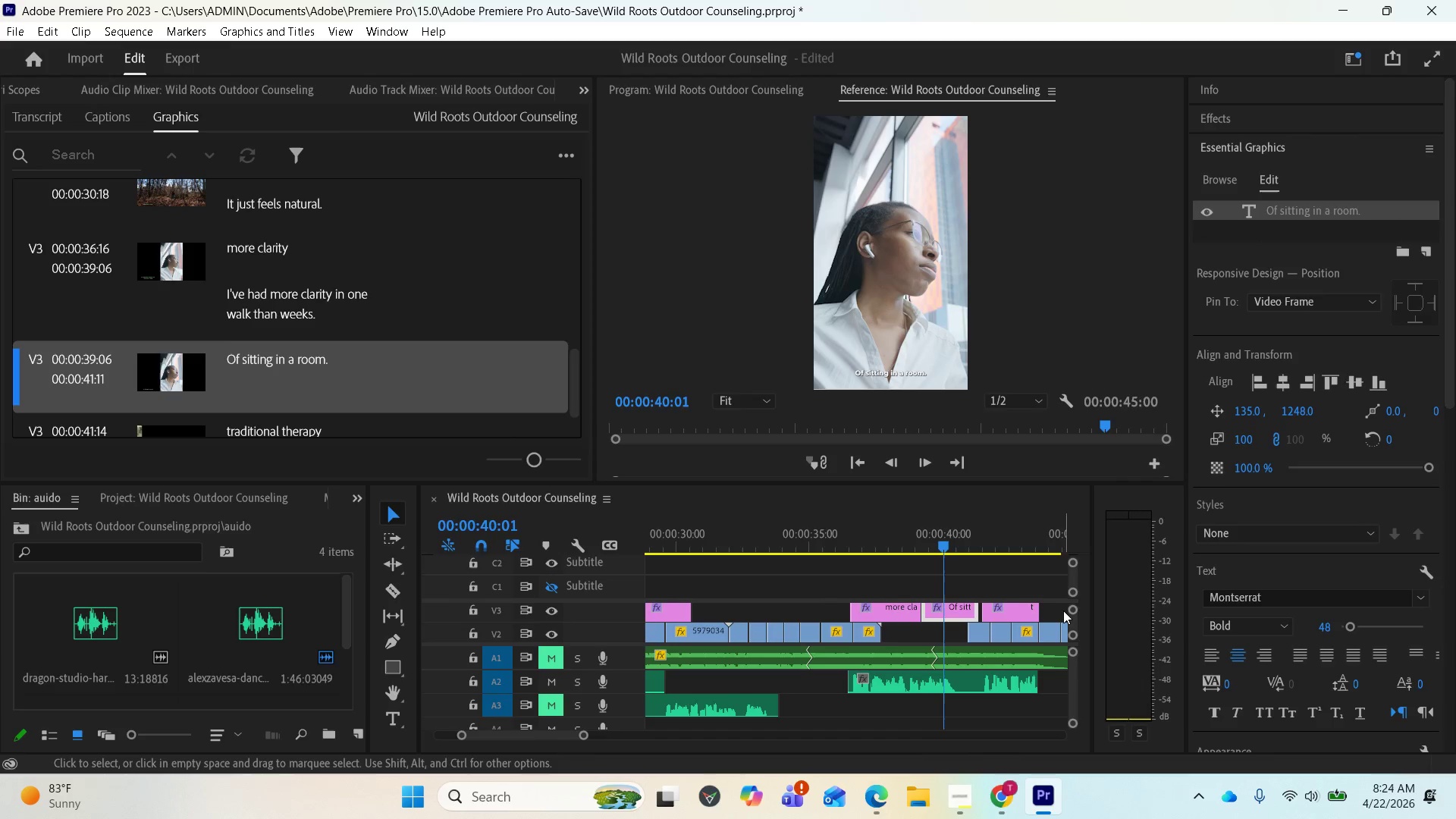 
key(Space)
 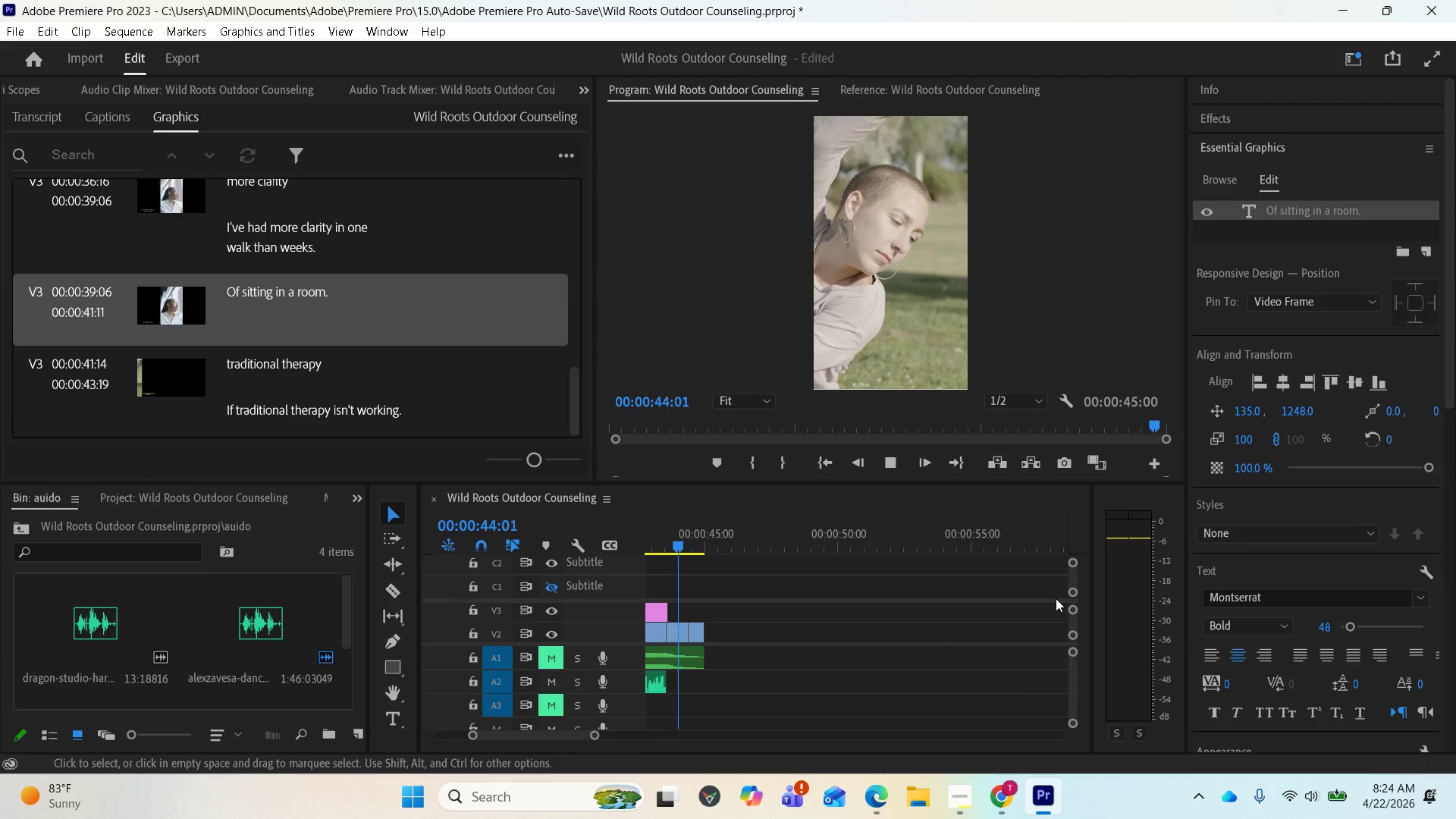 
wait(5.48)
 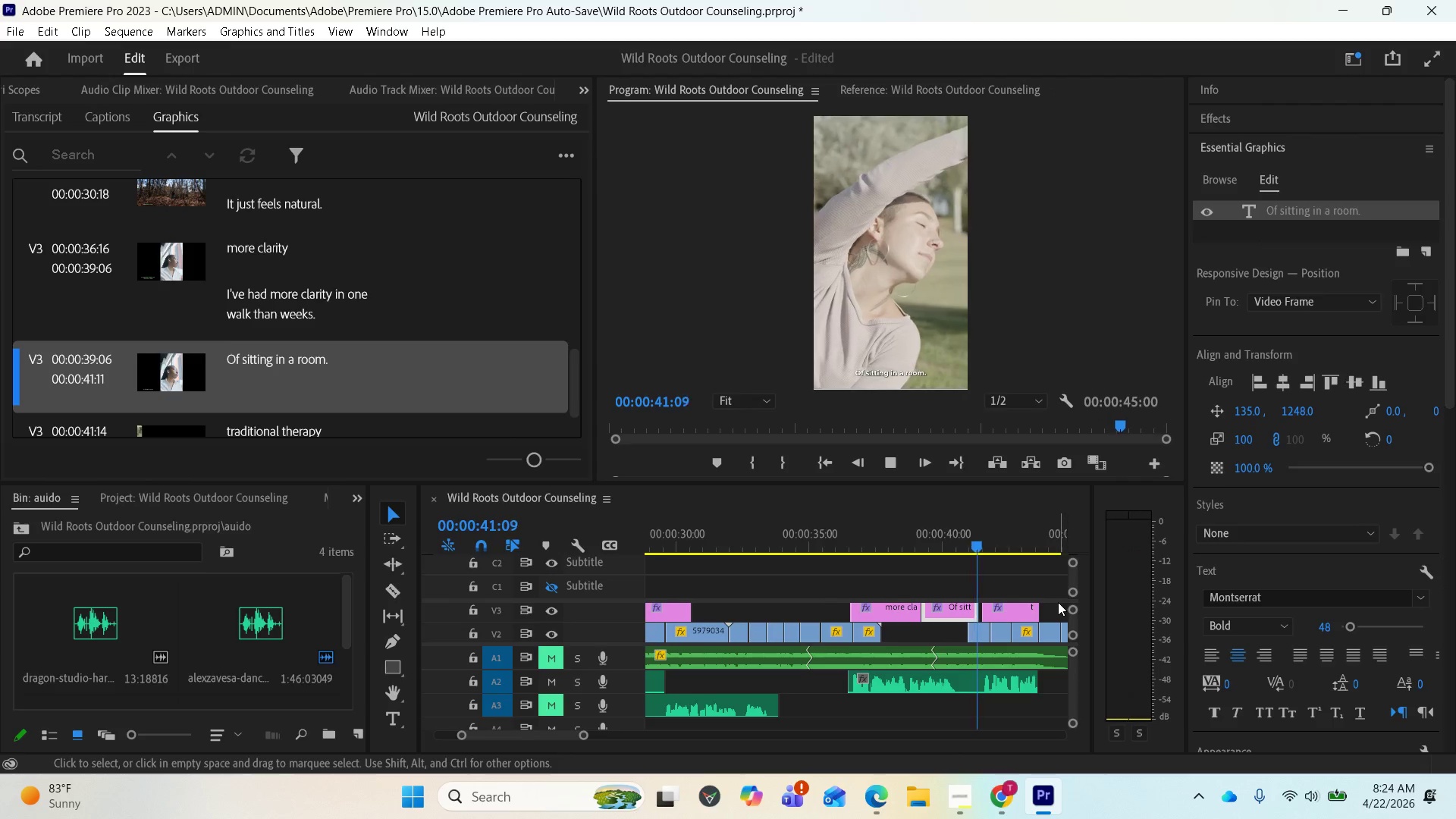 
key(Space)
 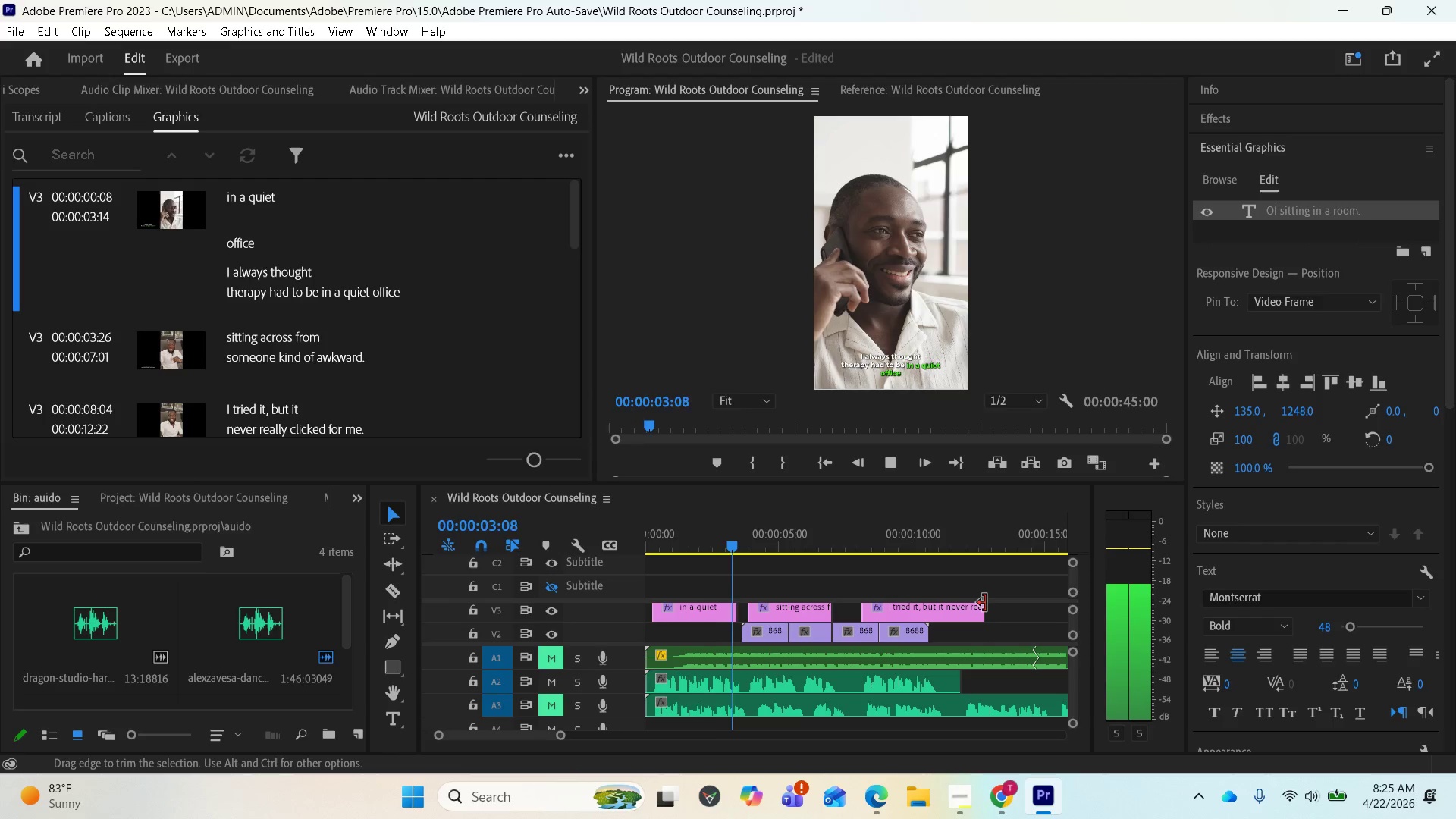 
wait(8.77)
 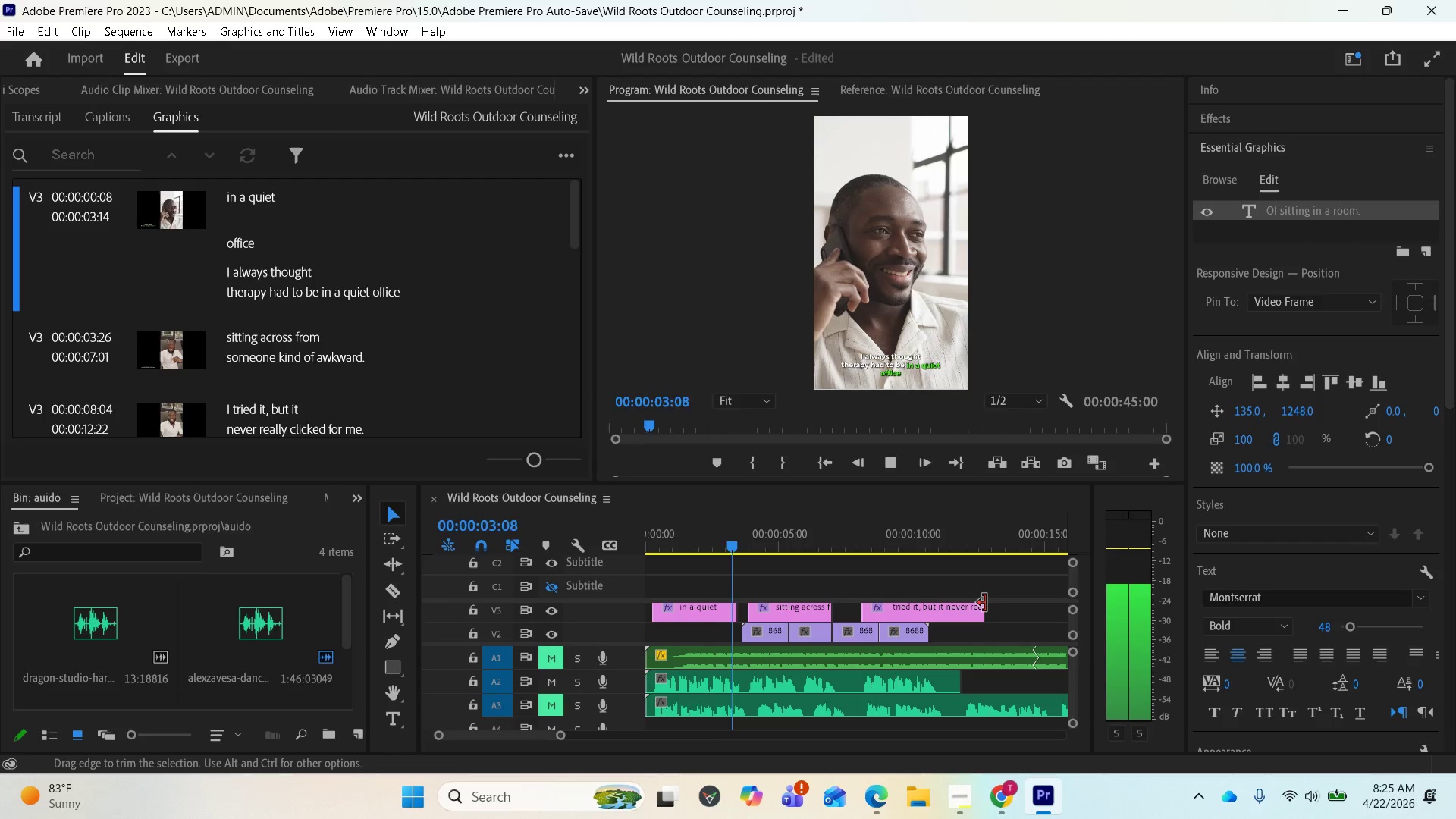 
key(Space)
 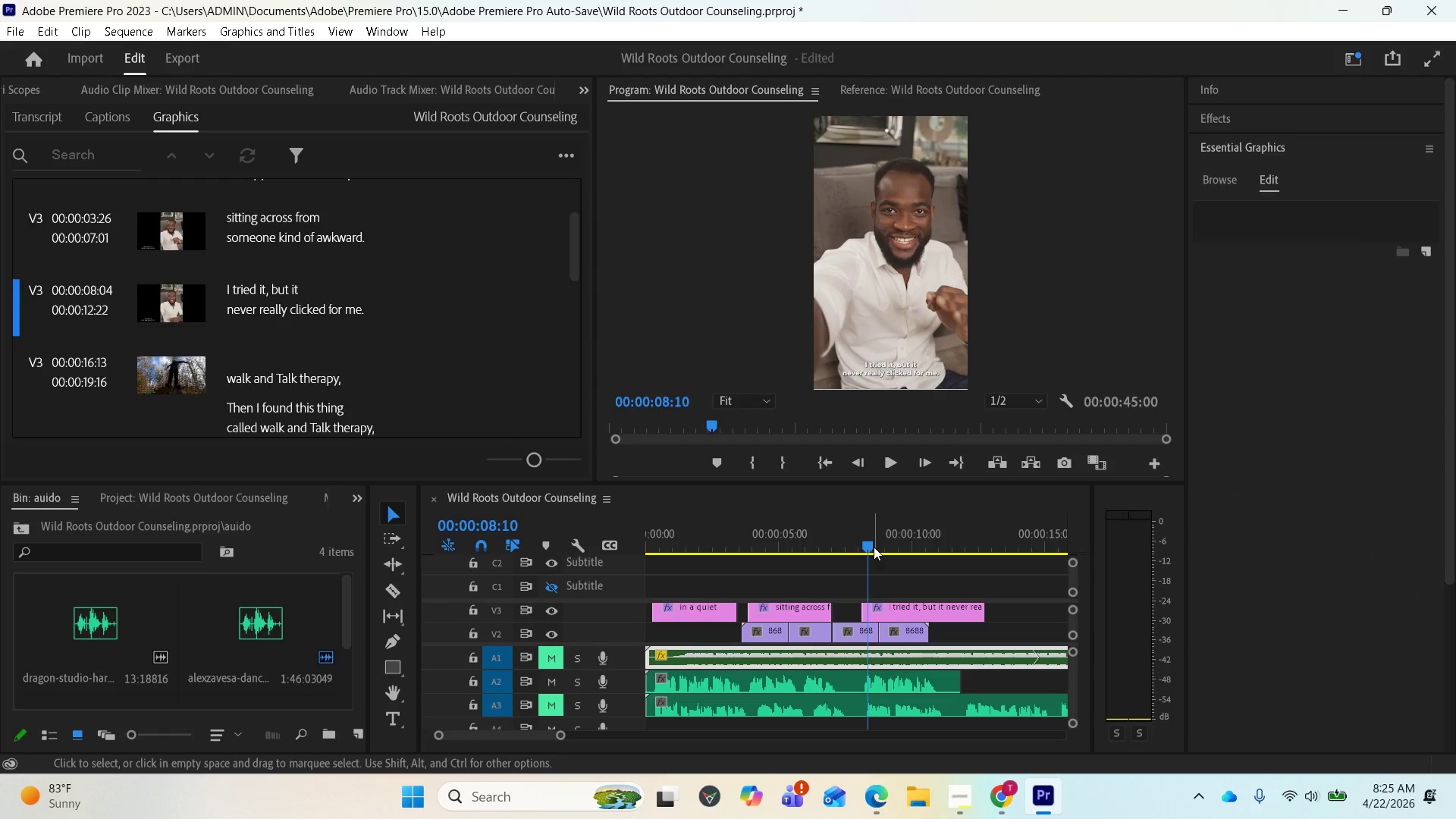 
left_click_drag(start_coordinate=[868, 543], to_coordinate=[704, 565])
 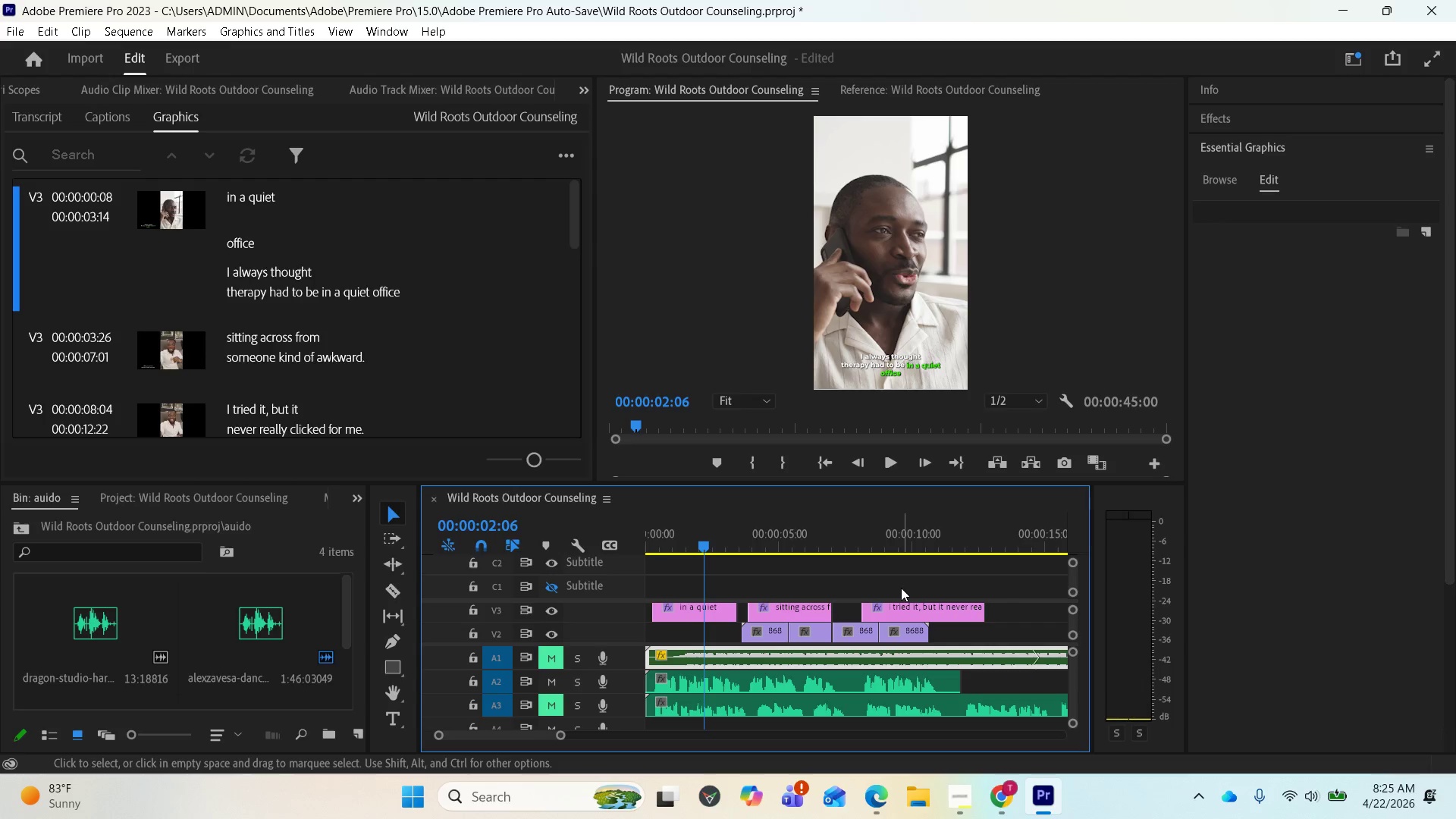 
wait(14.83)
 